 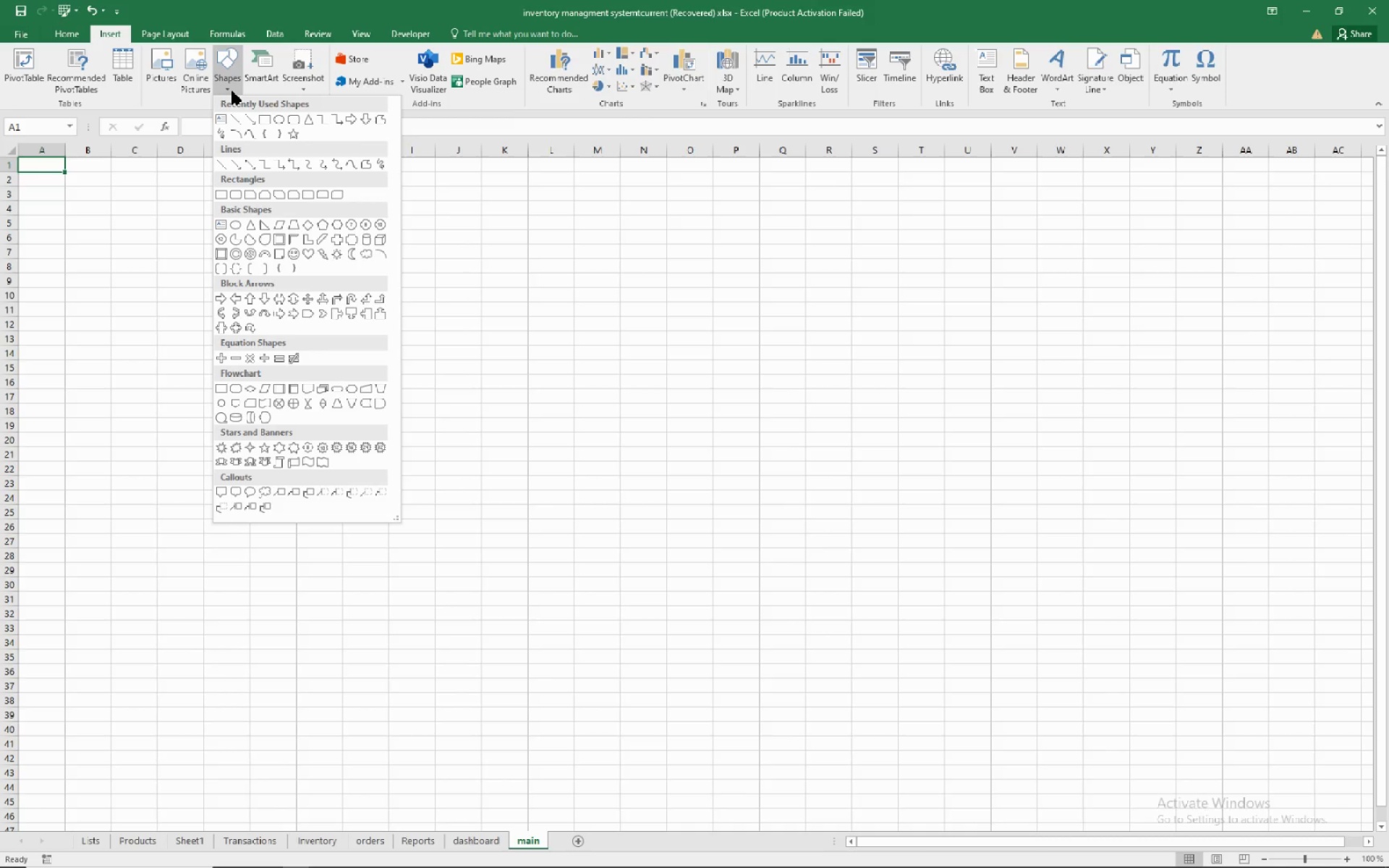 
left_click([294, 114])
 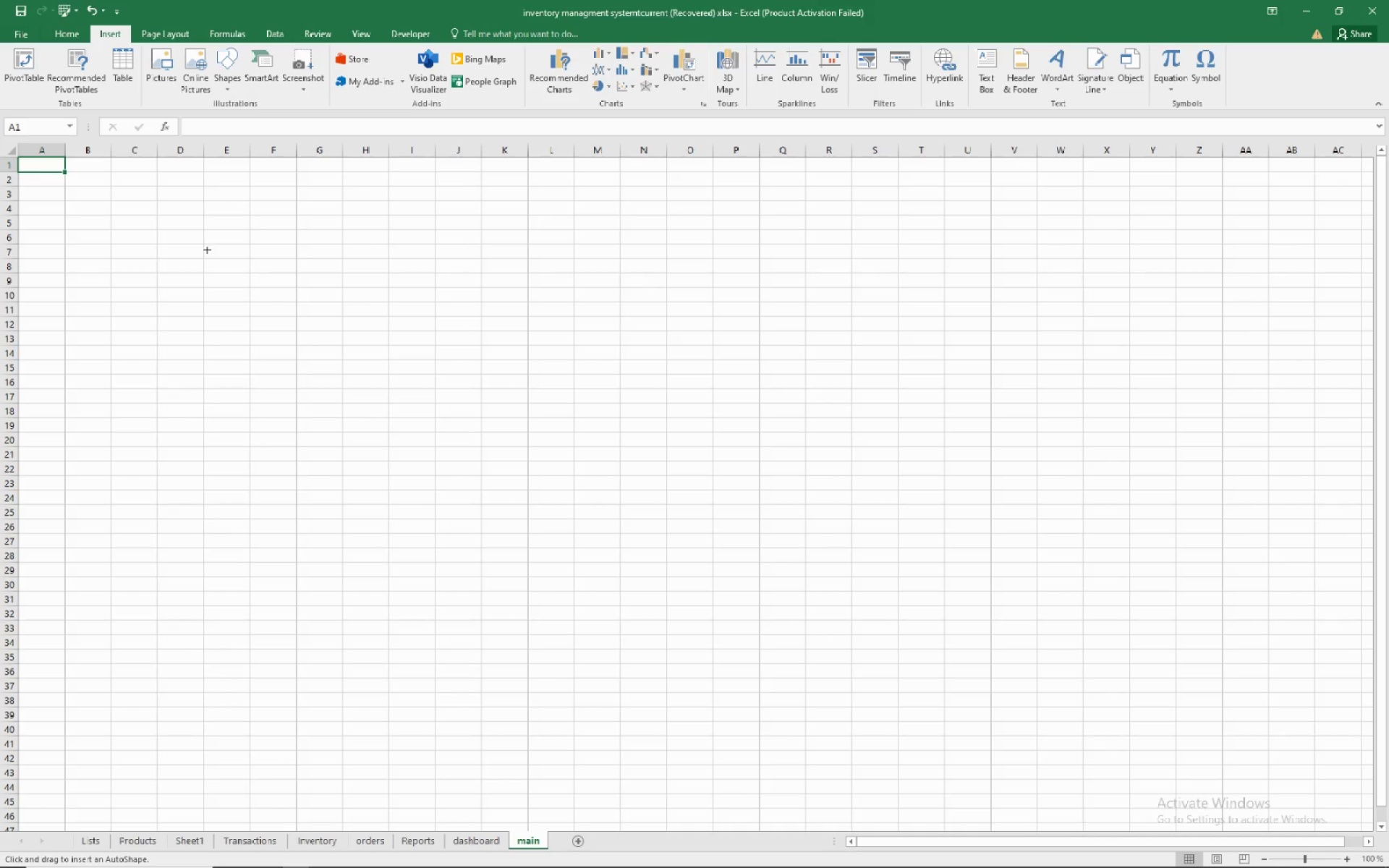 
left_click([215, 222])
 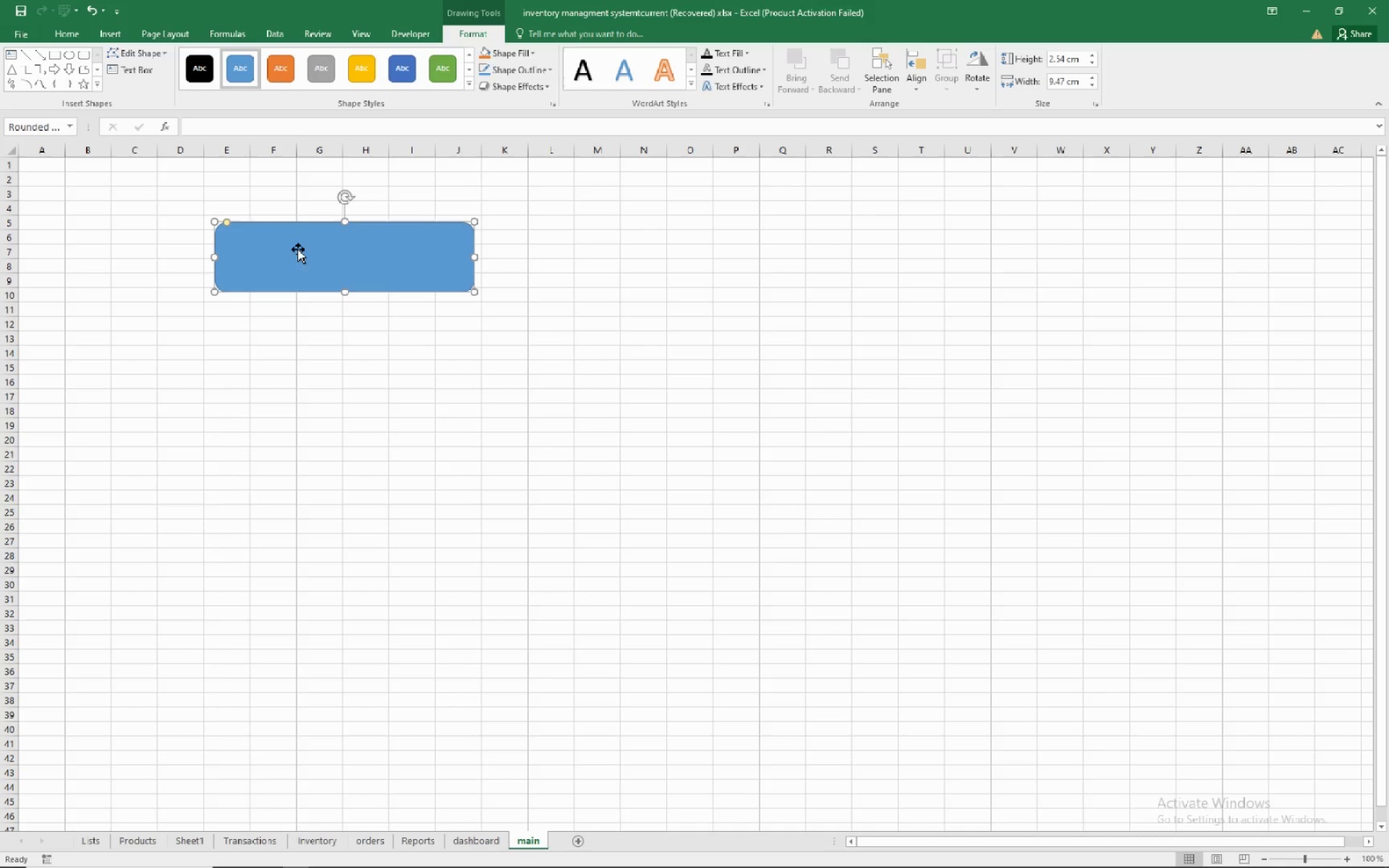 
wait(9.33)
 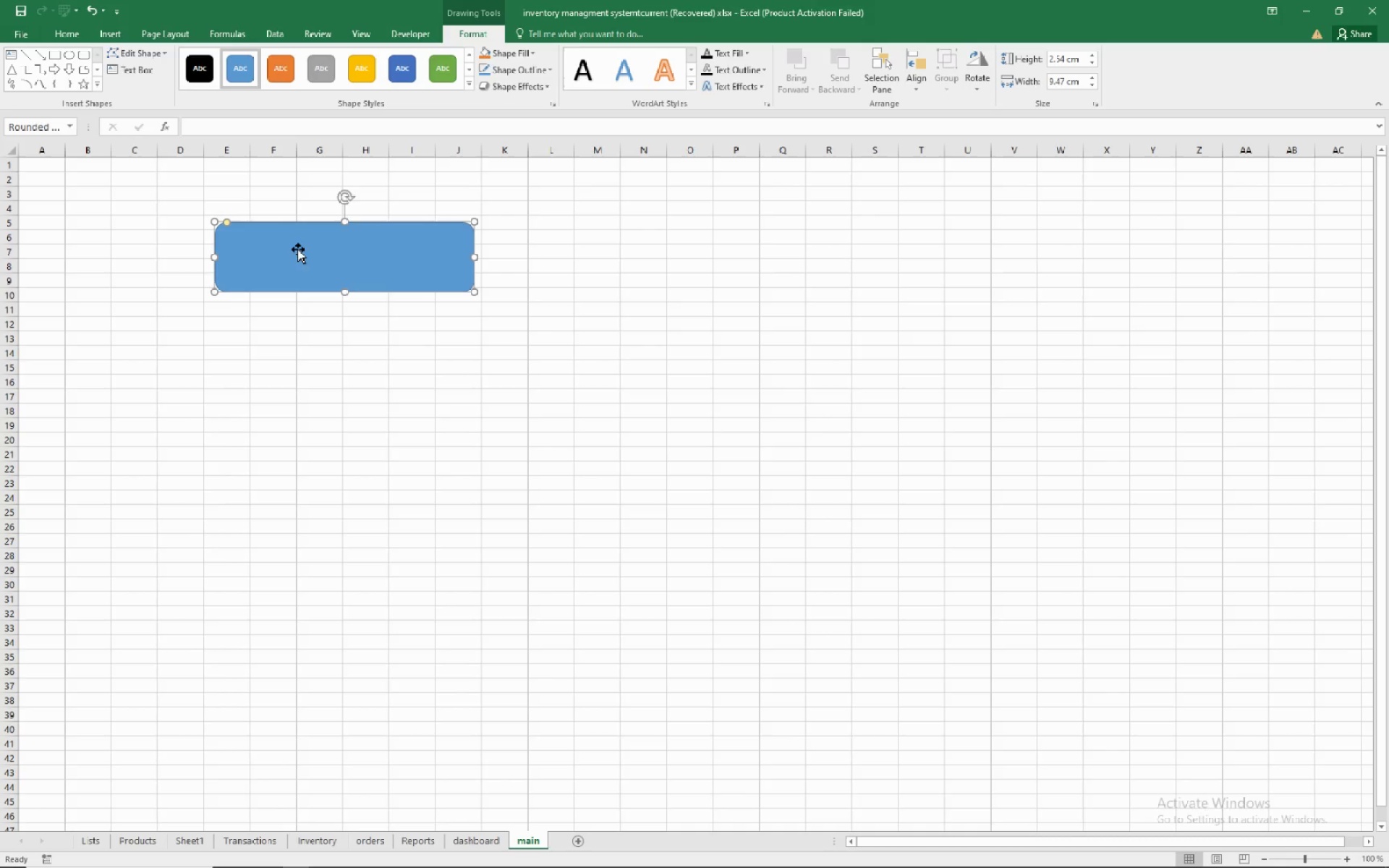 
right_click([355, 254])
 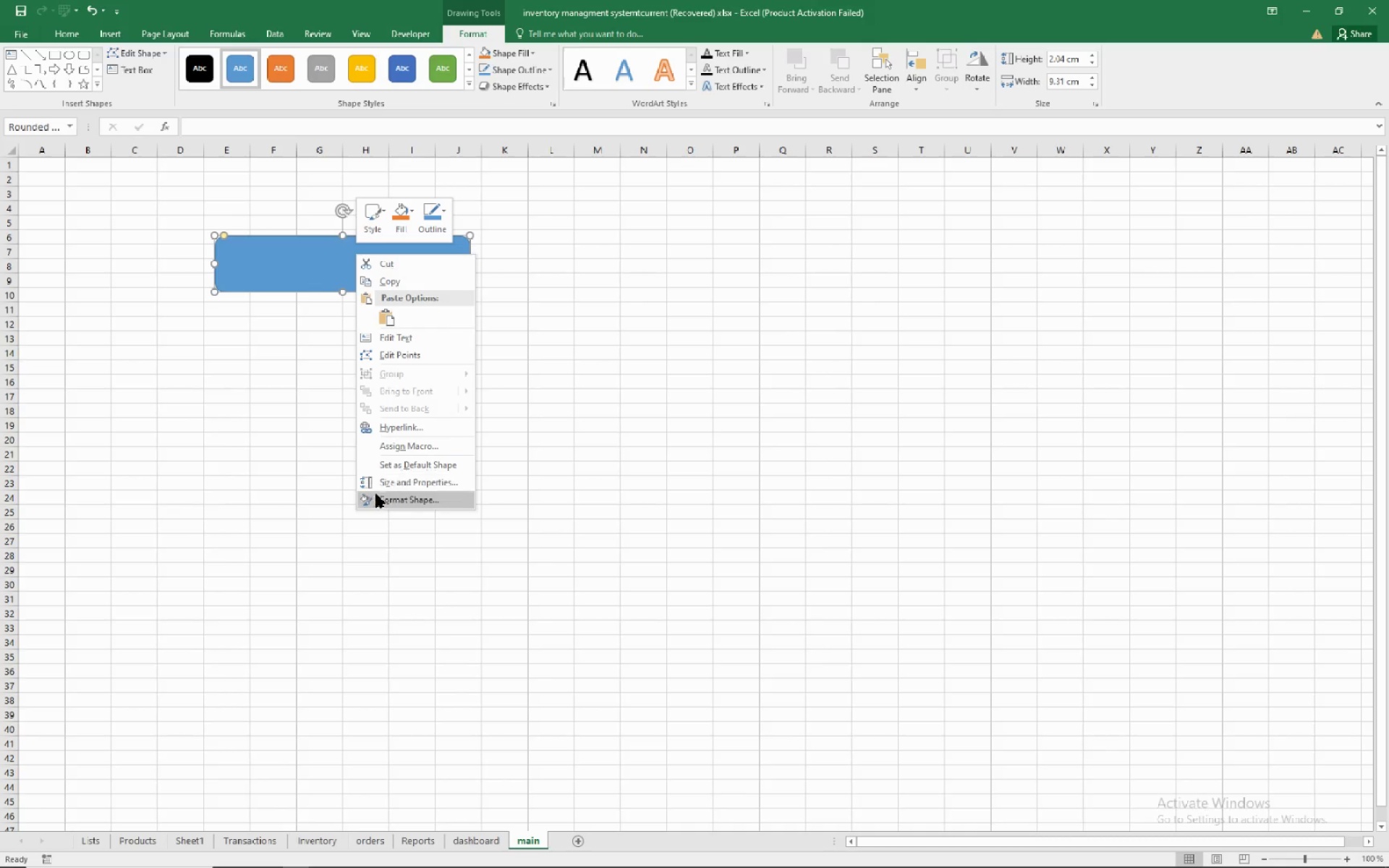 
left_click([377, 495])
 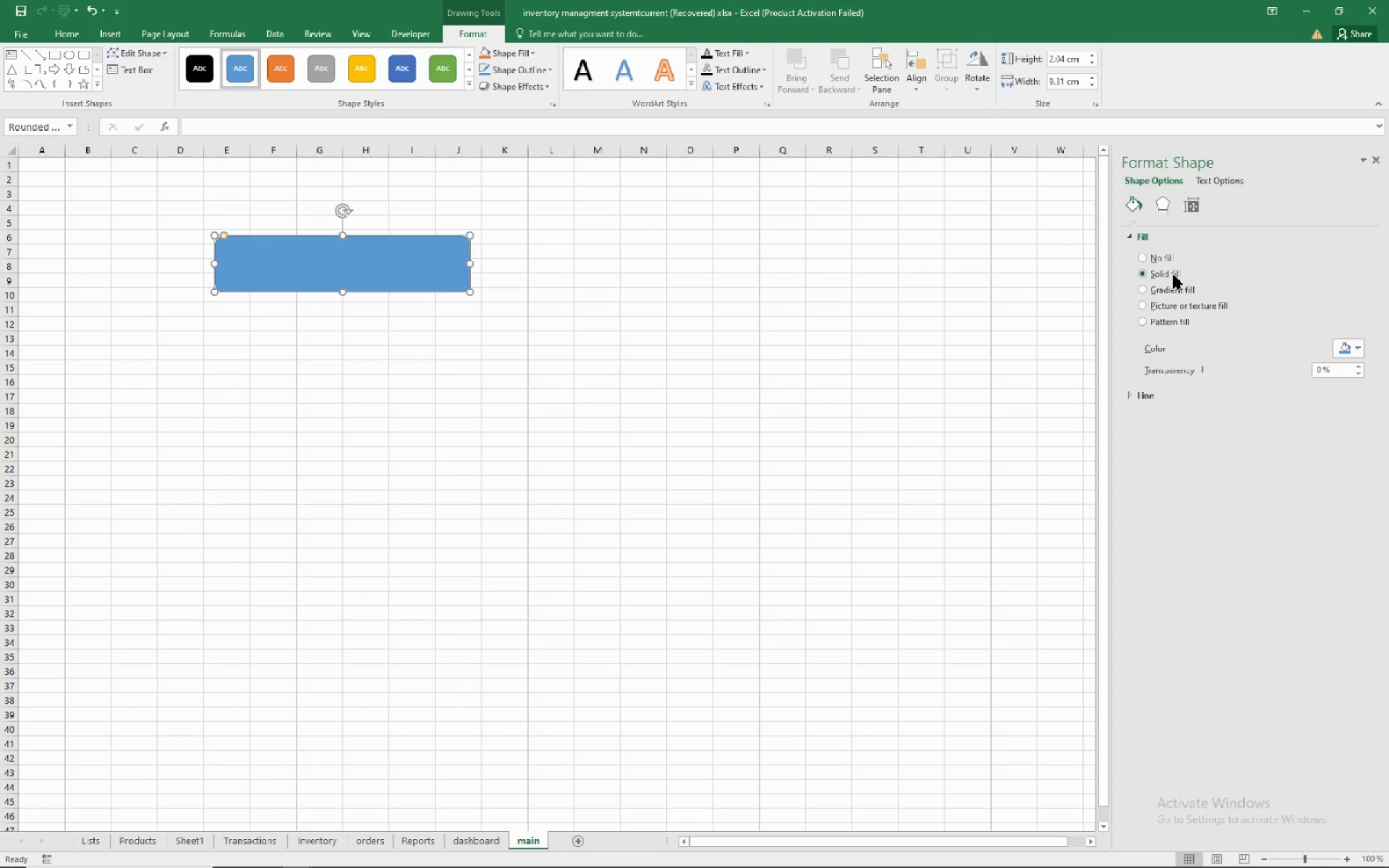 
left_click([1170, 278])
 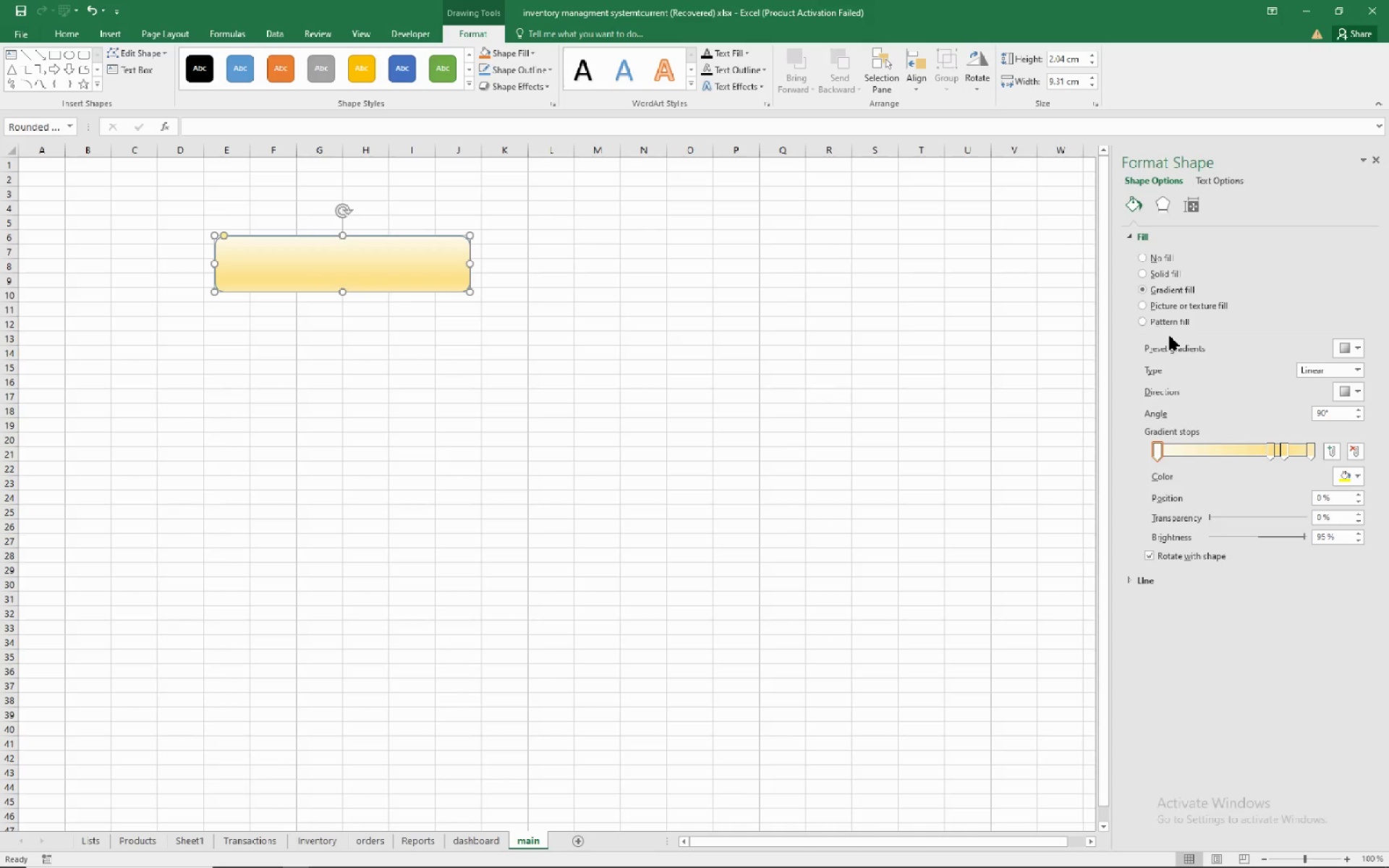 
wait(12.41)
 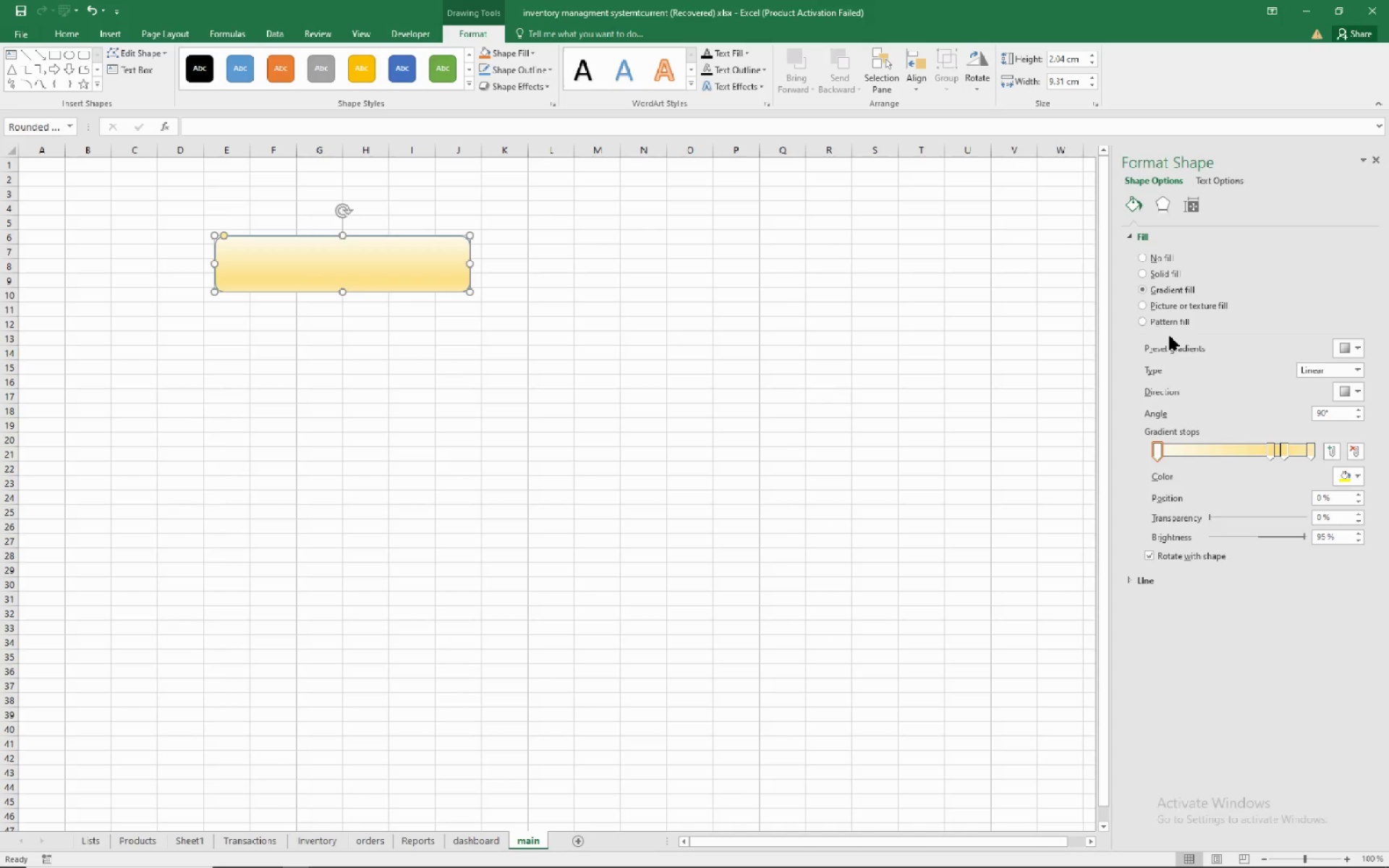 
left_click([1311, 450])
 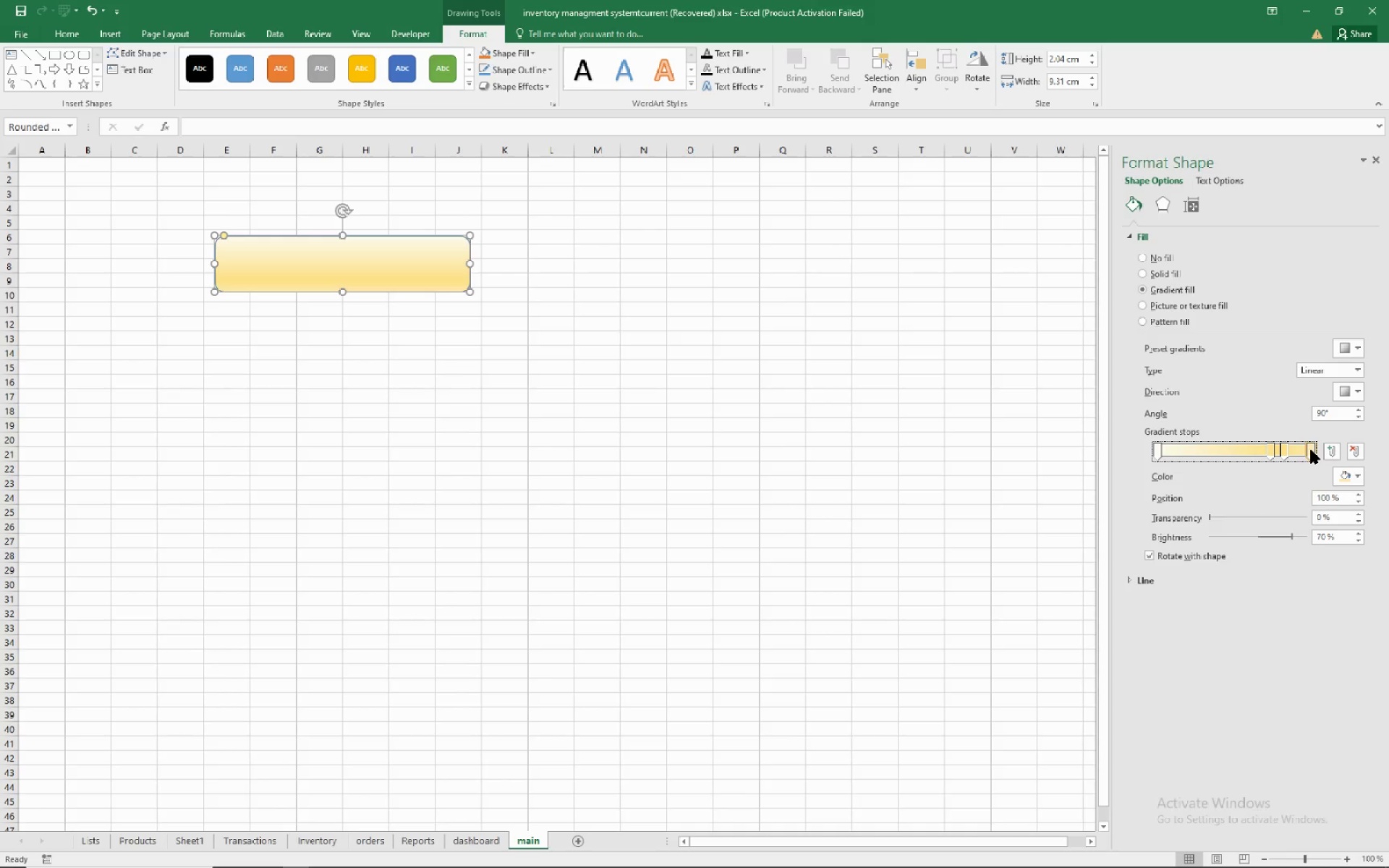 
left_click([1311, 450])
 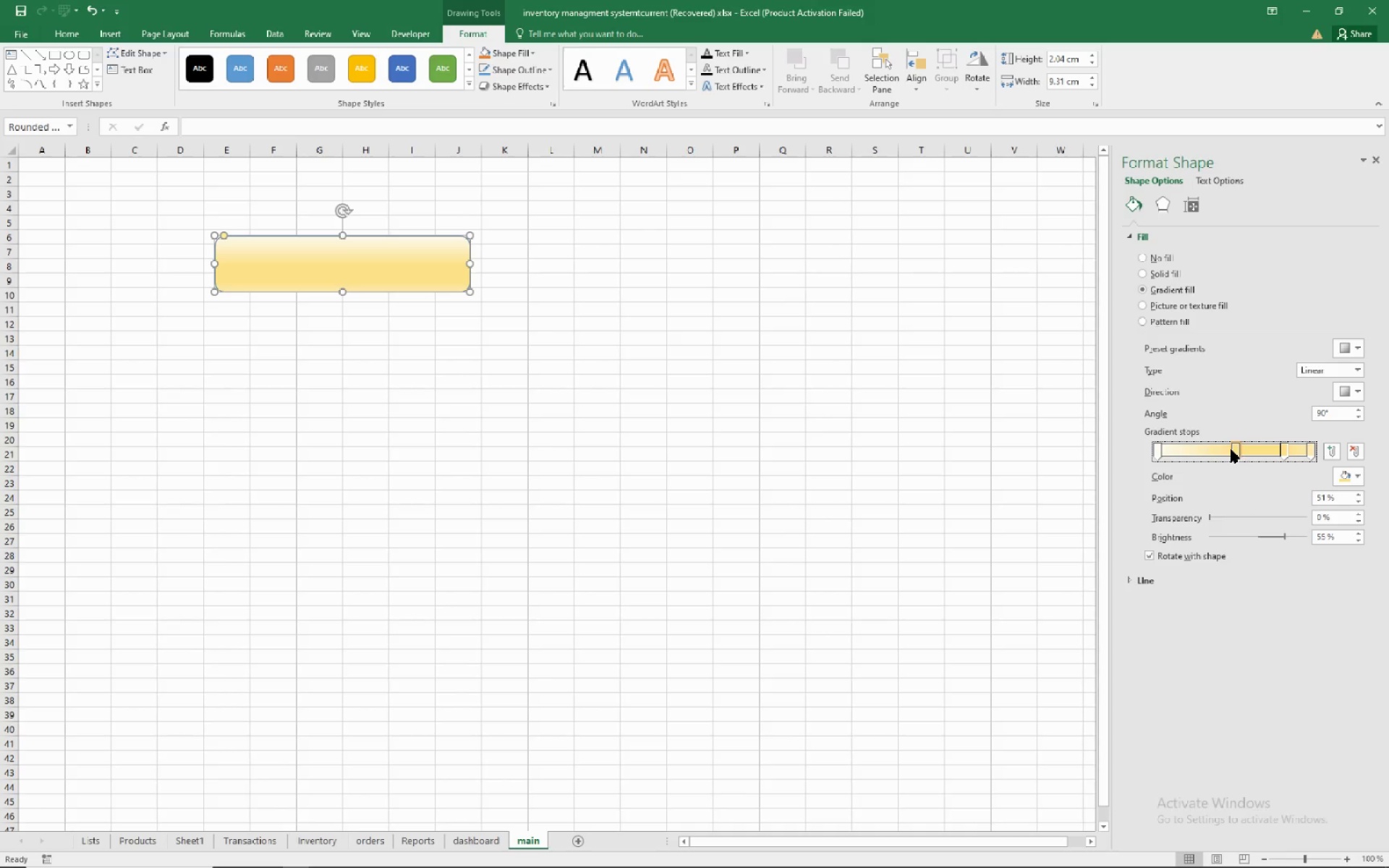 
left_click([727, 409])
 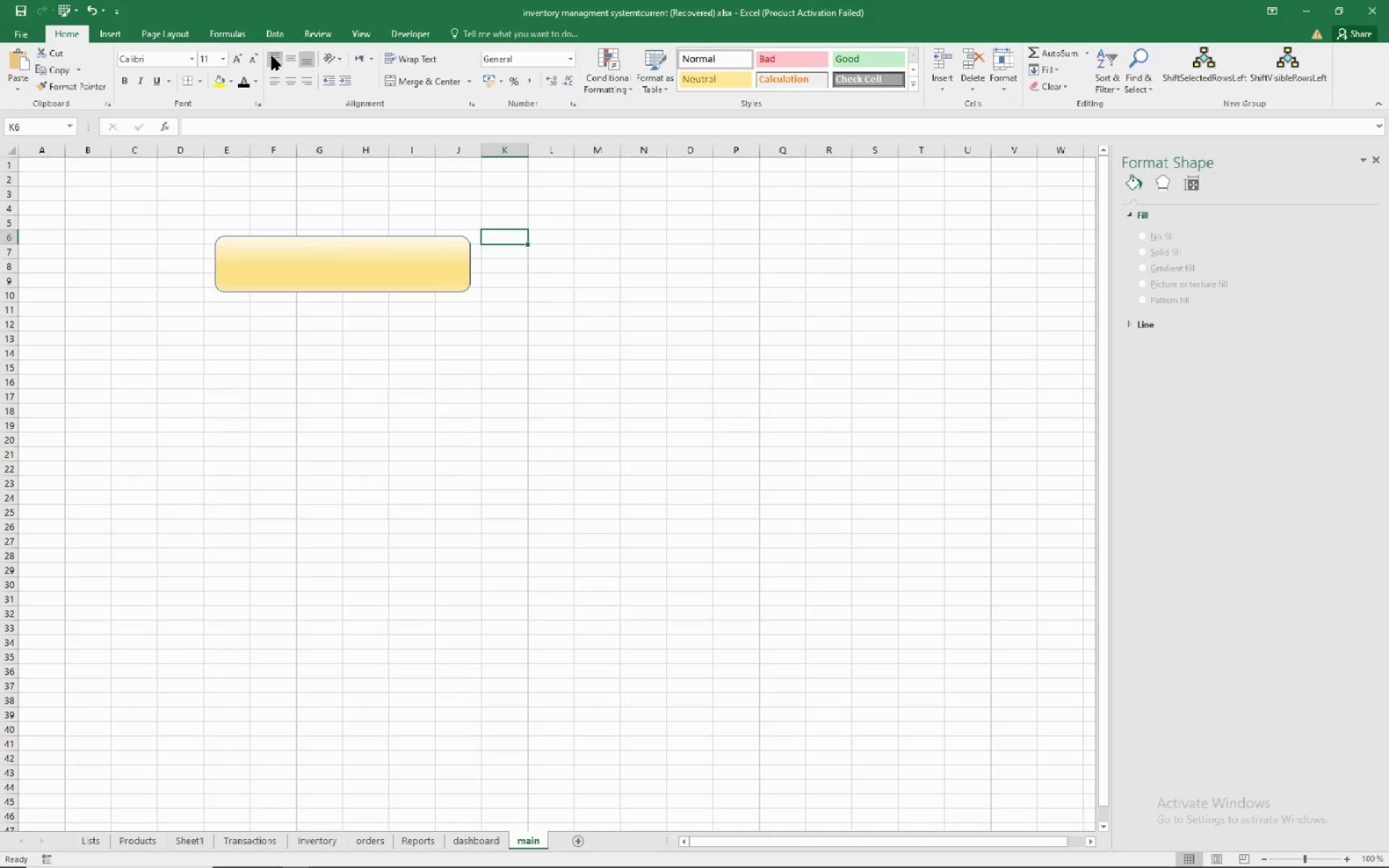 
wait(5.76)
 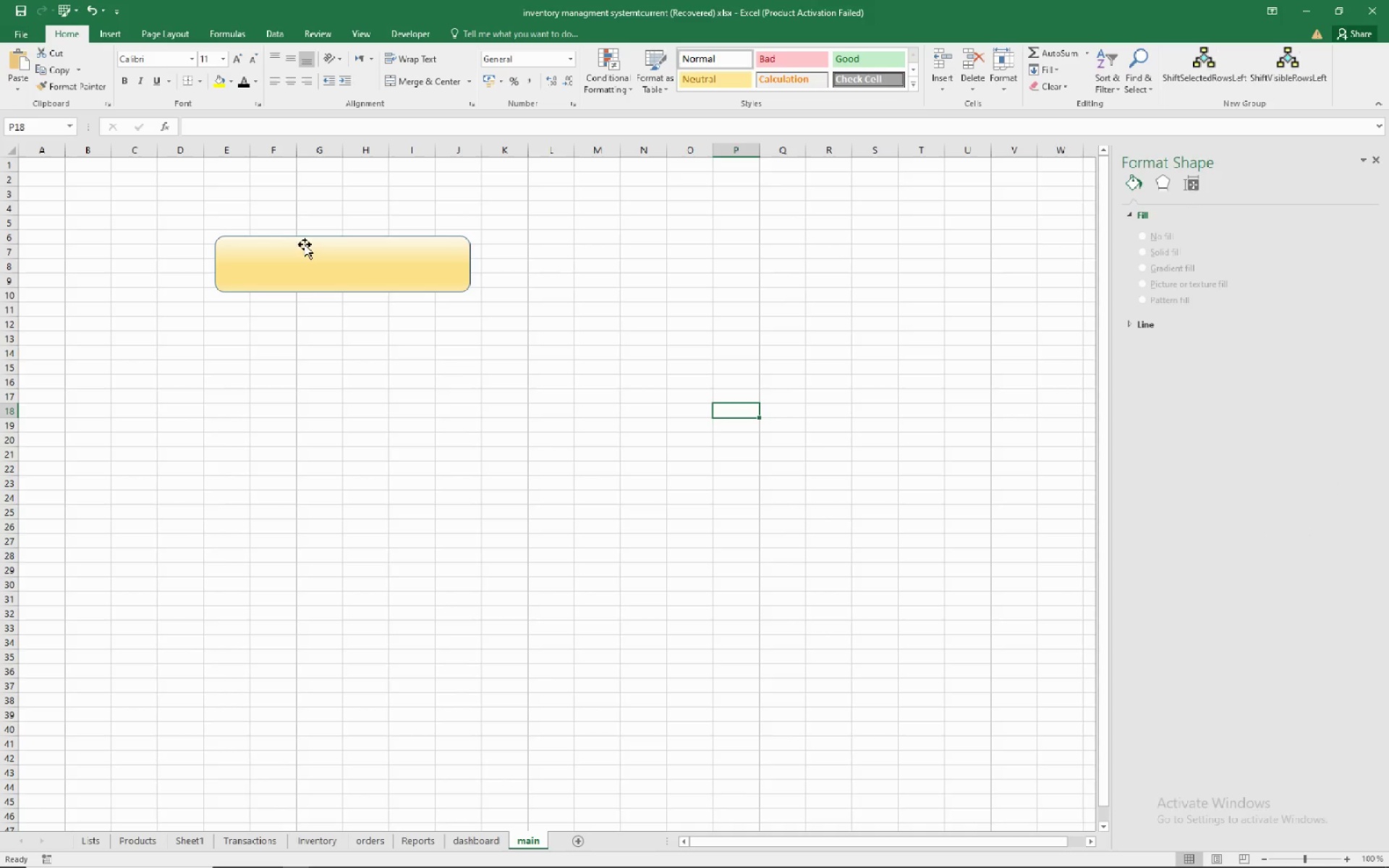 
left_click([108, 28])
 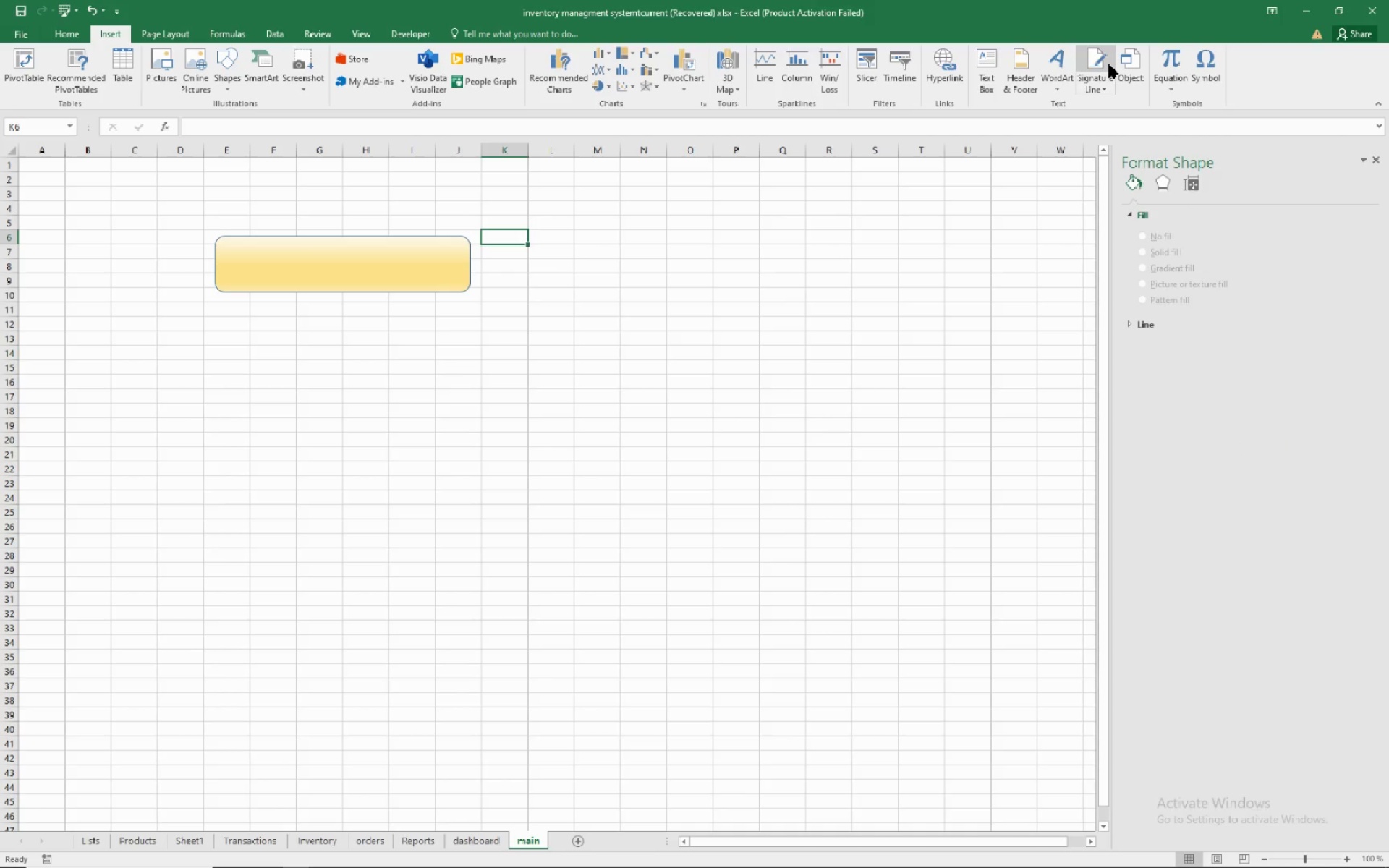 
wait(5.12)
 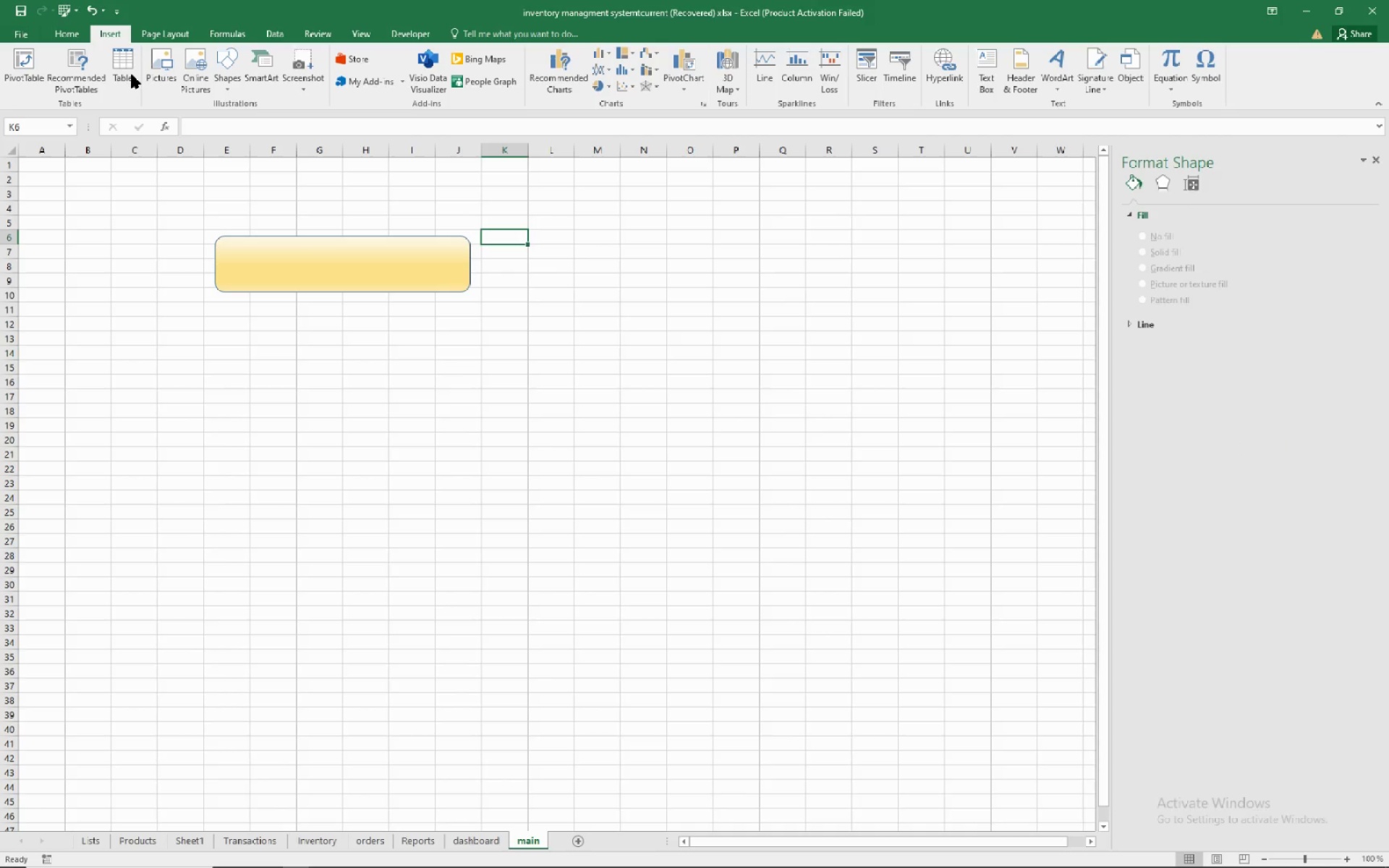 
left_click([985, 58])
 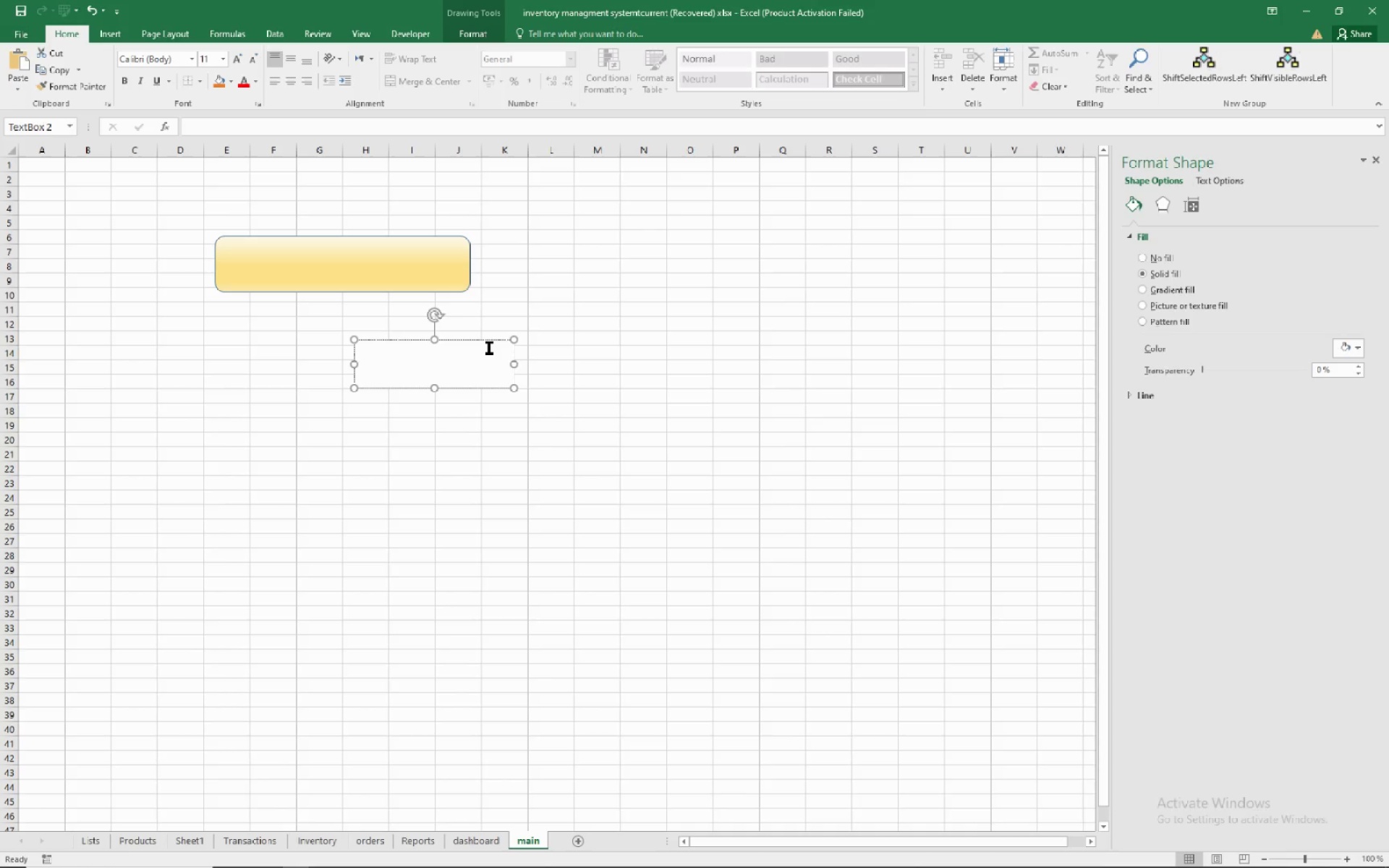 
wait(12.69)
 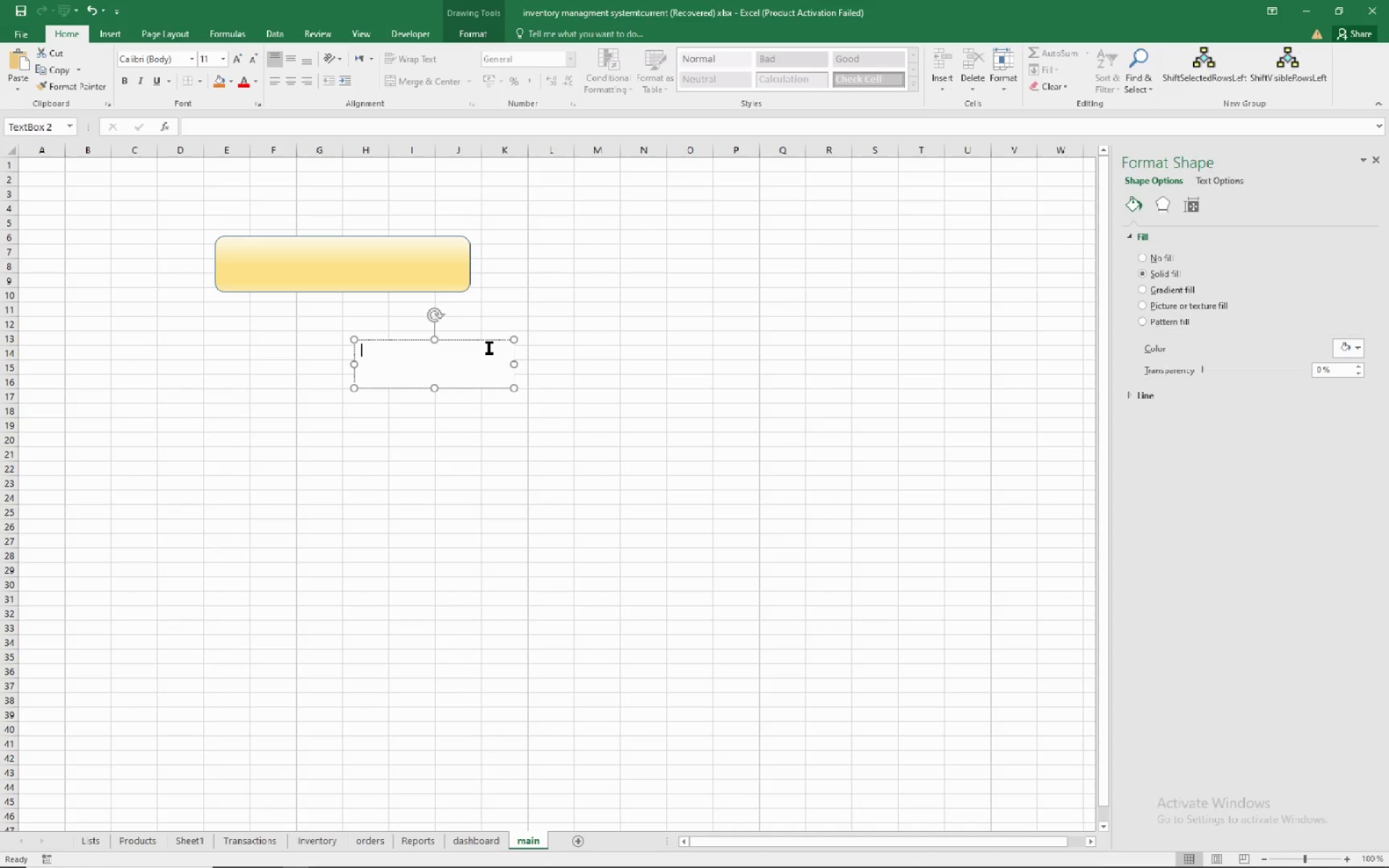 
type(Products)
 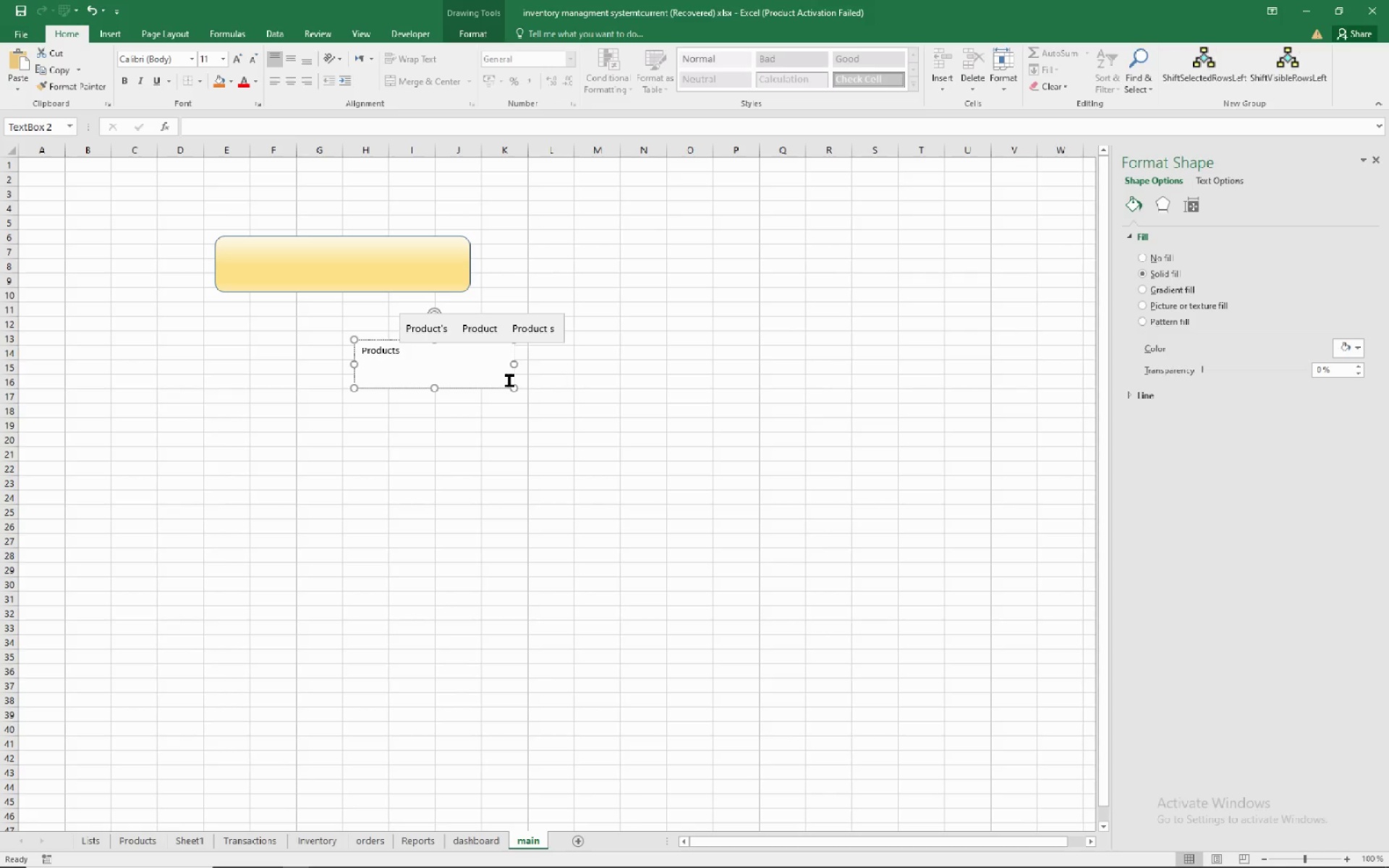 
left_click([501, 385])
 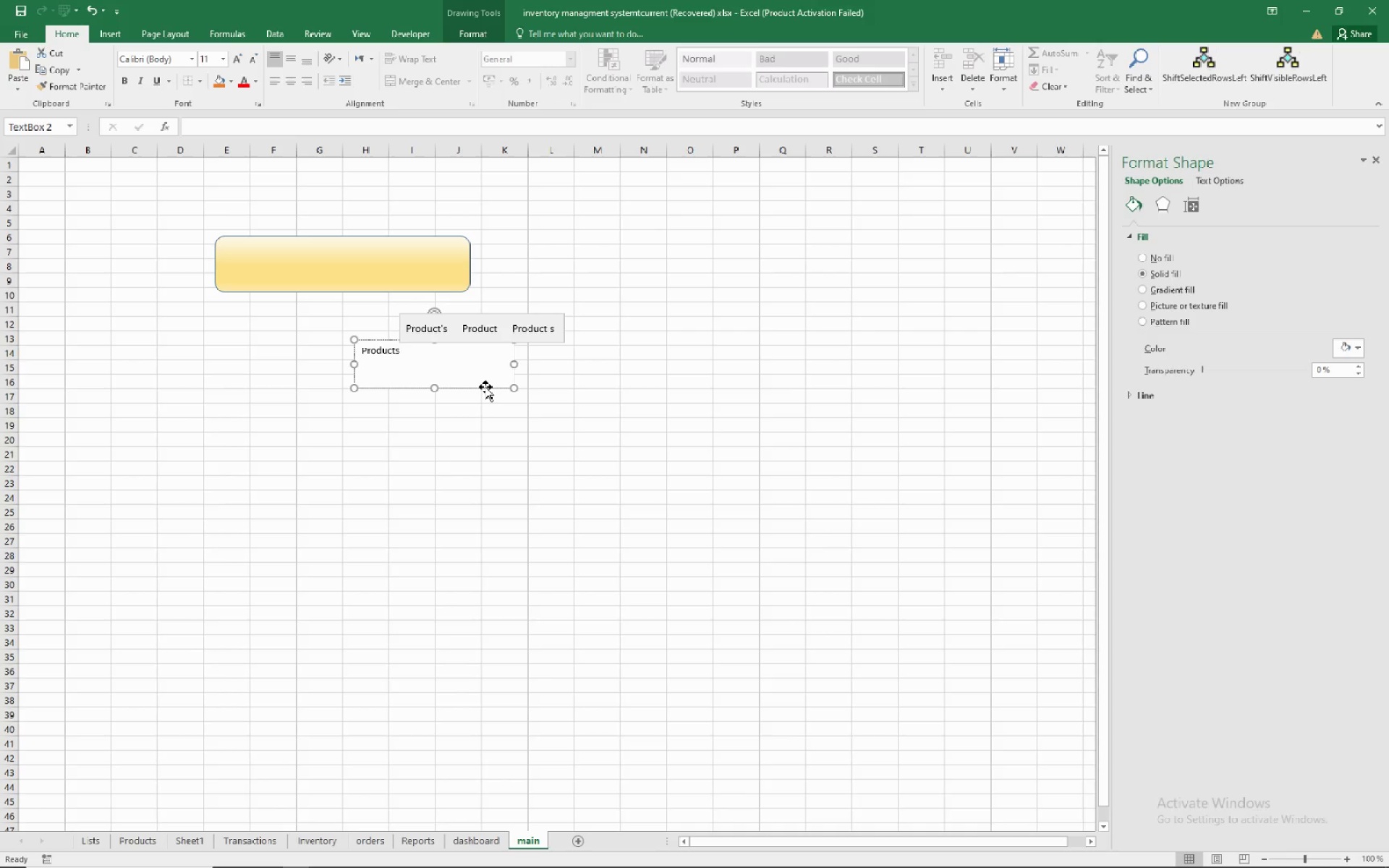 
left_click([485, 387])
 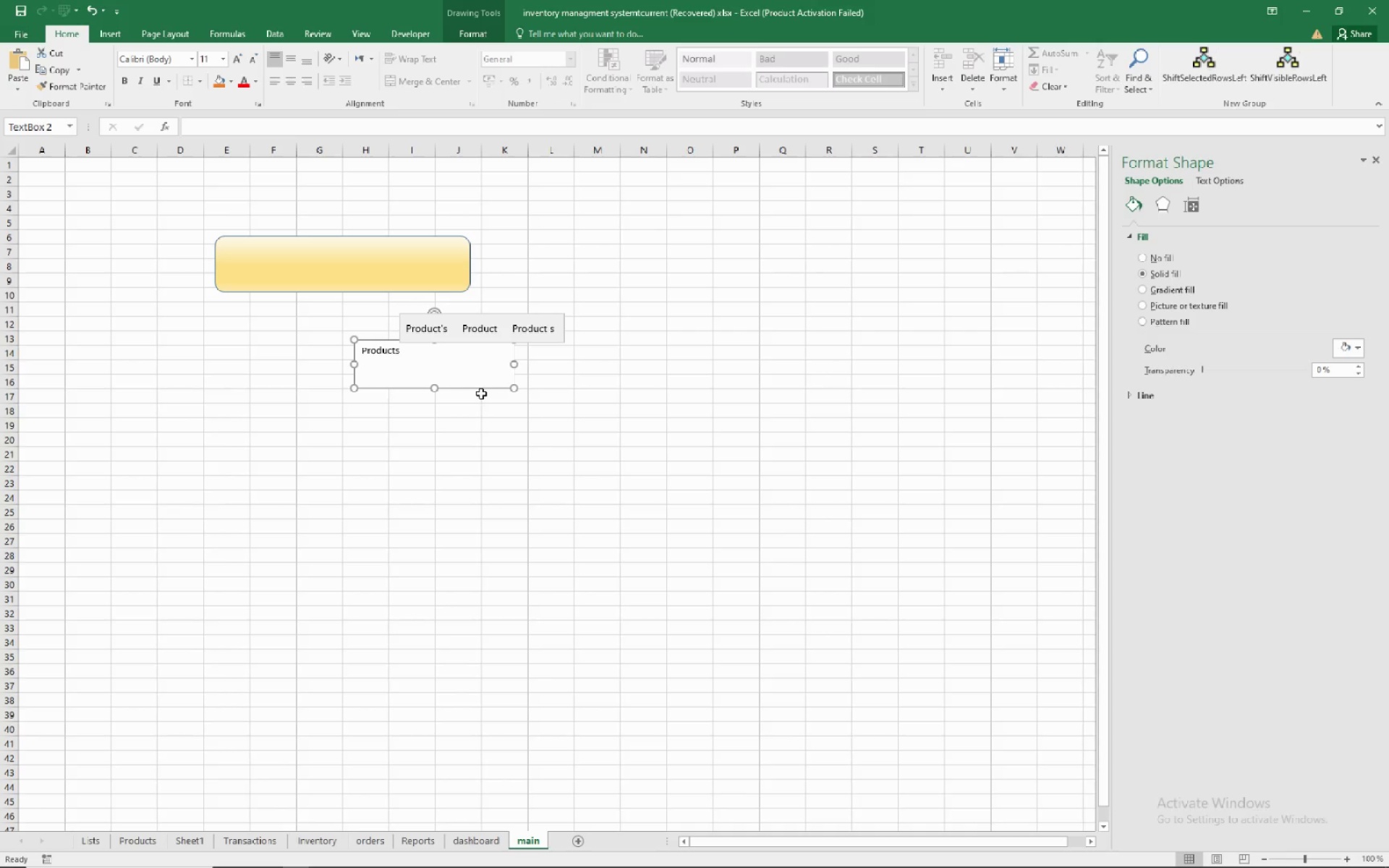 
left_click([481, 393])
 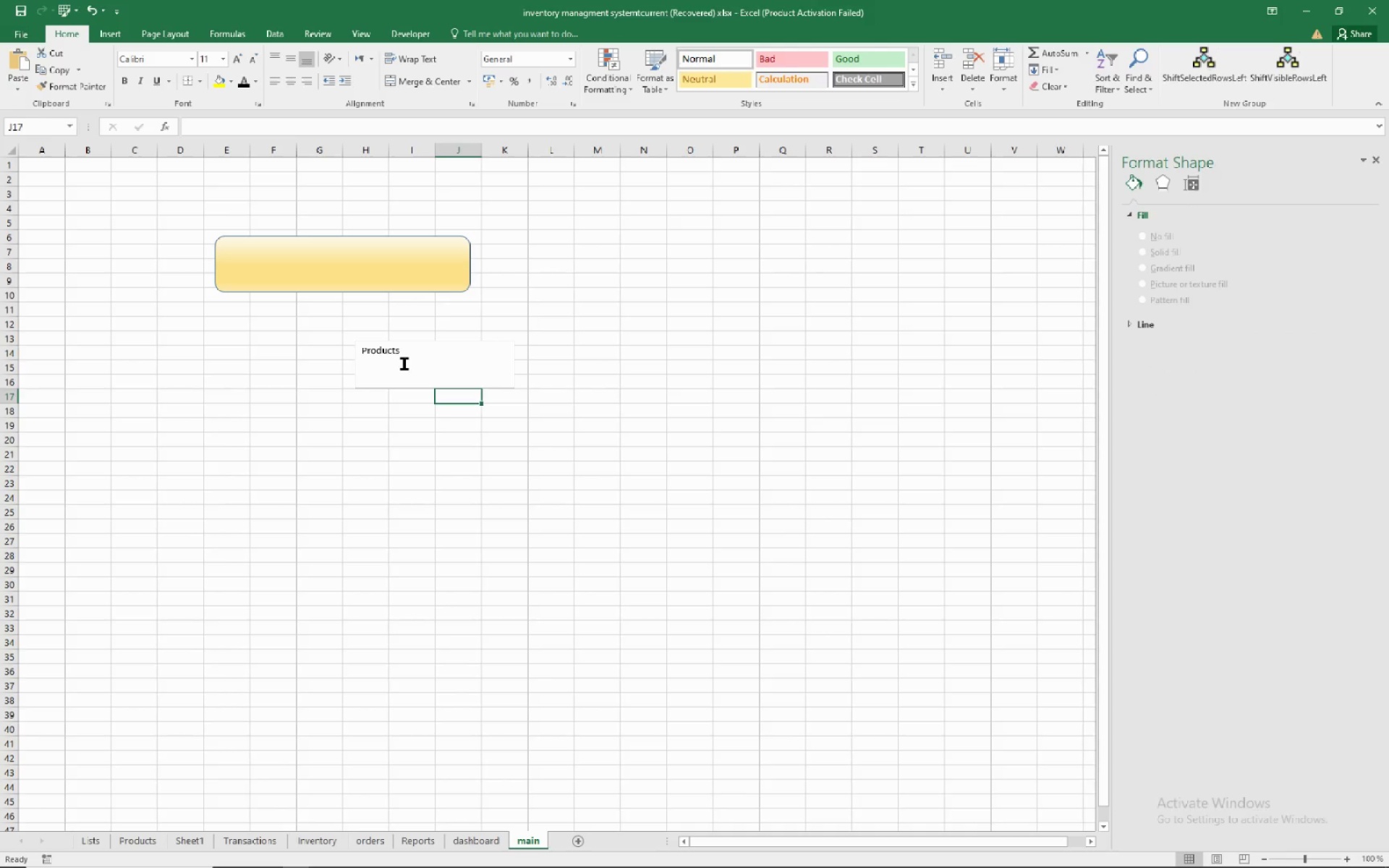 
left_click([404, 364])
 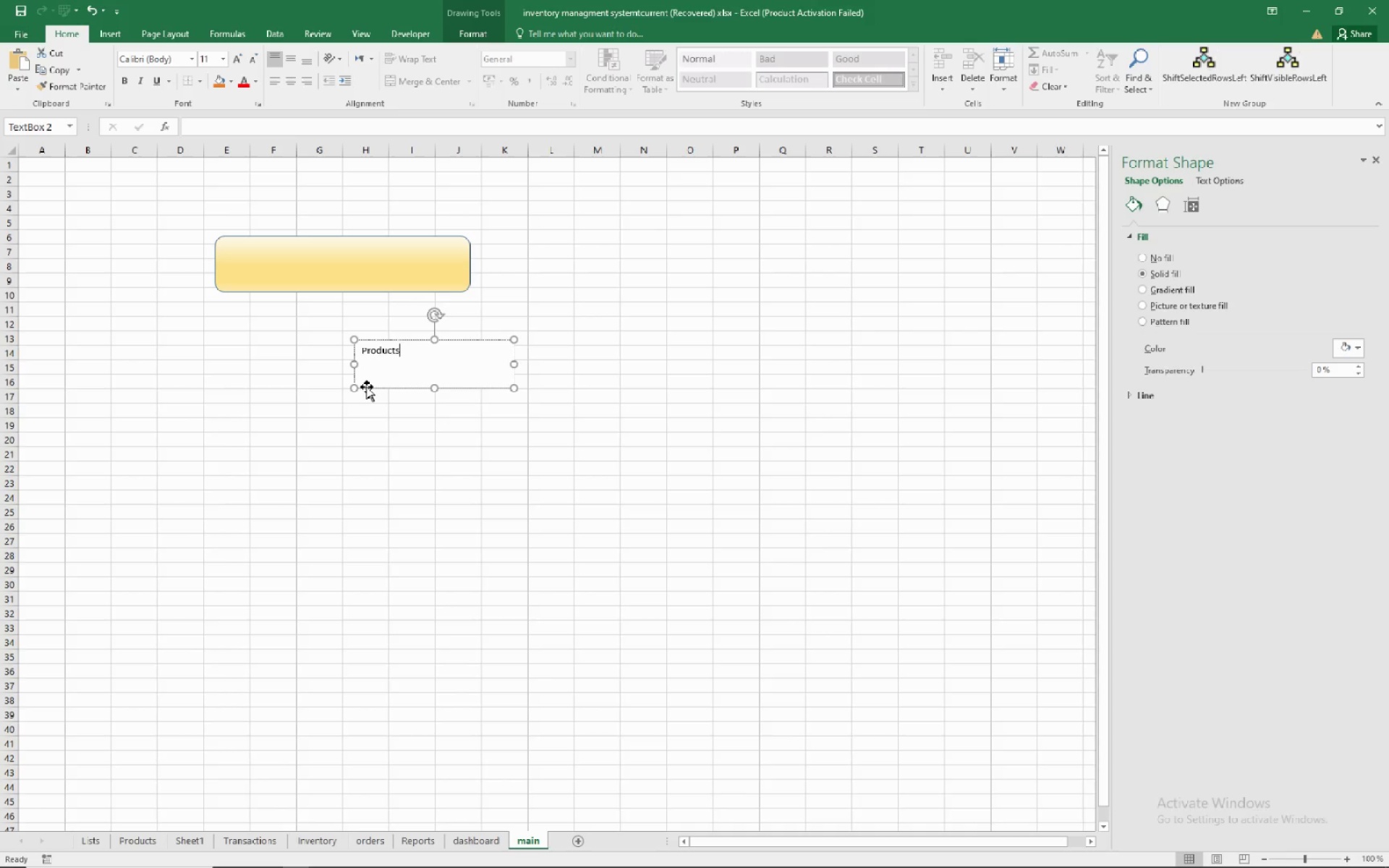 
left_click([367, 387])
 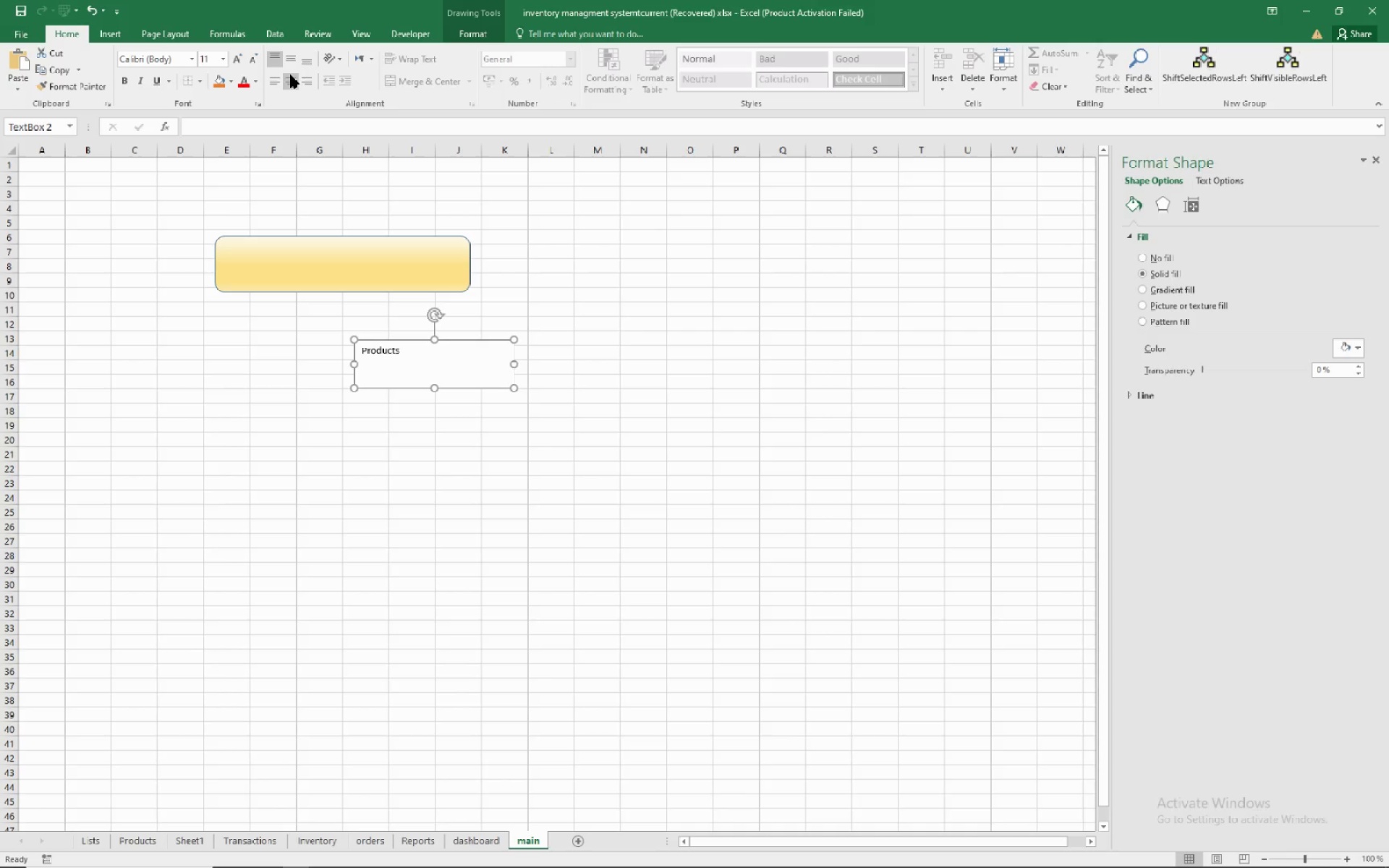 
left_click([290, 75])
 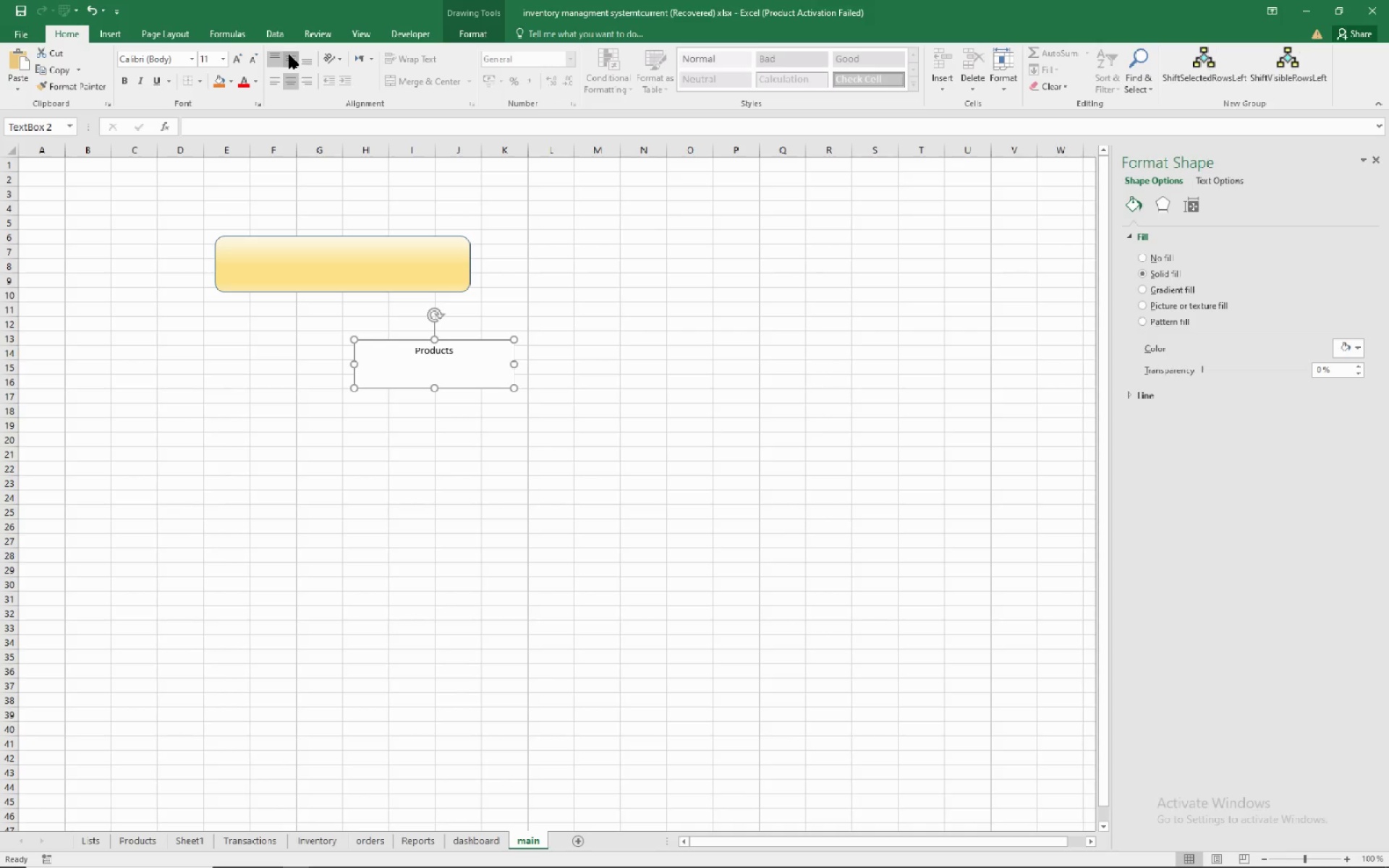 
left_click([289, 55])
 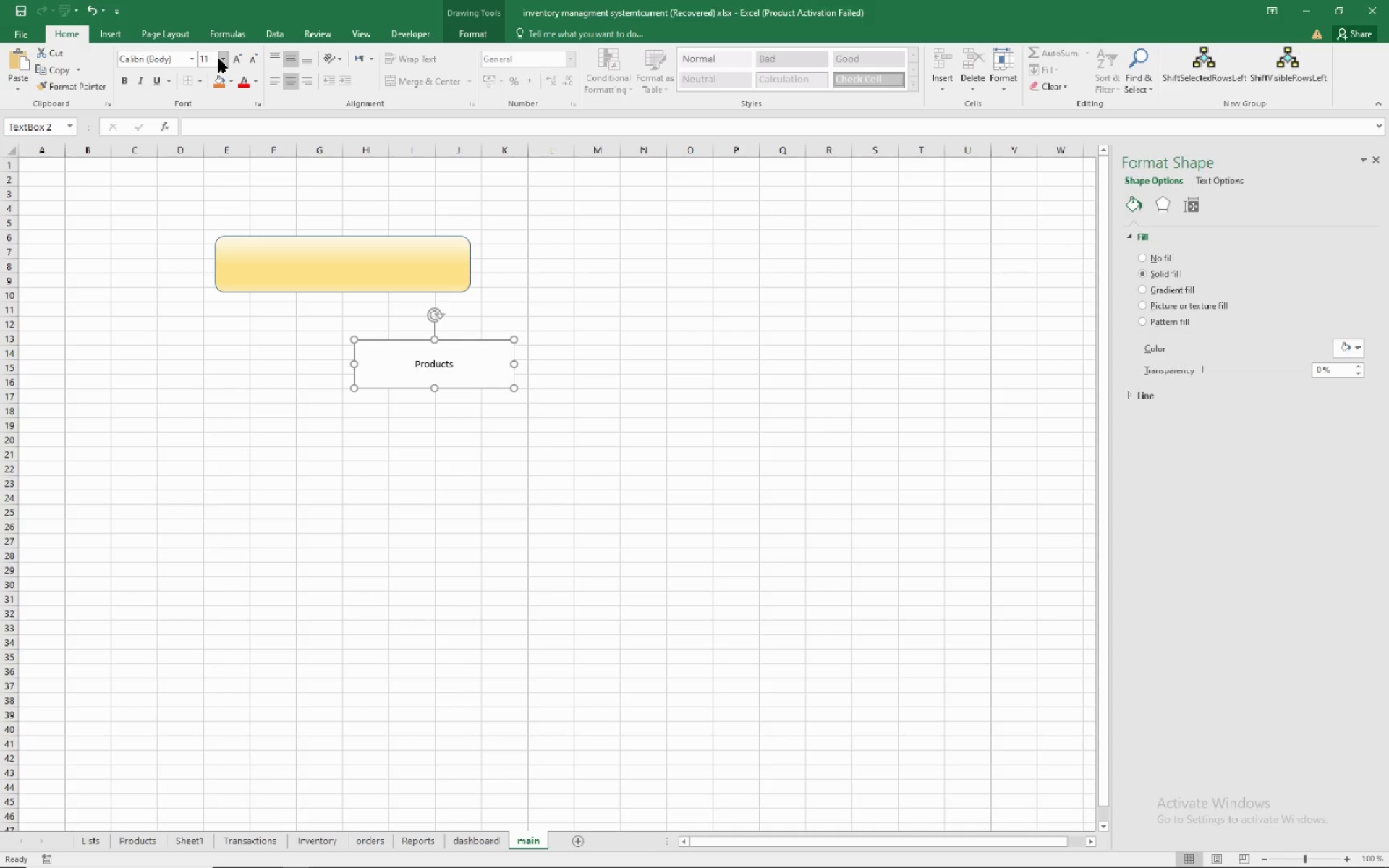 
left_click([218, 59])
 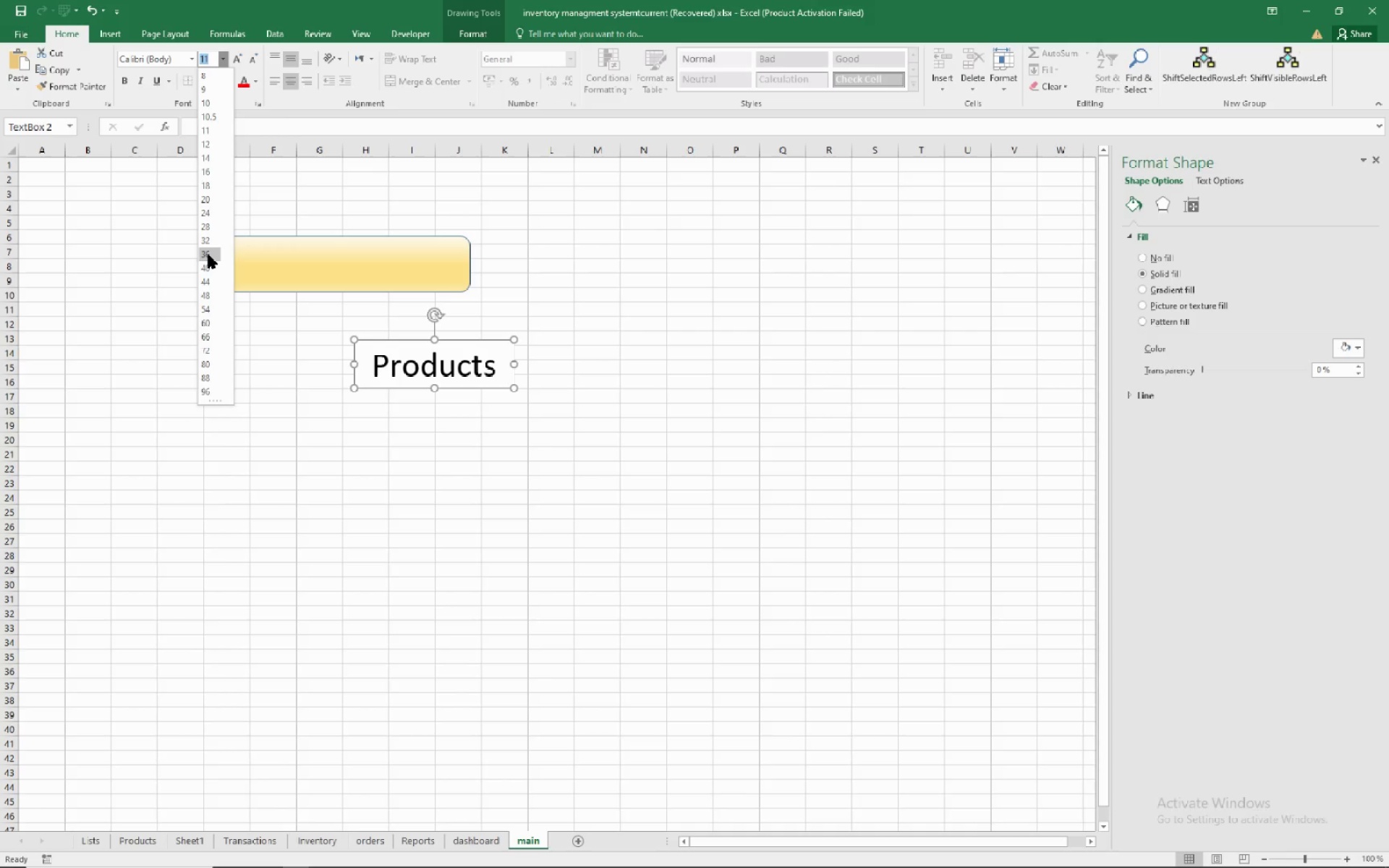 
left_click([208, 255])
 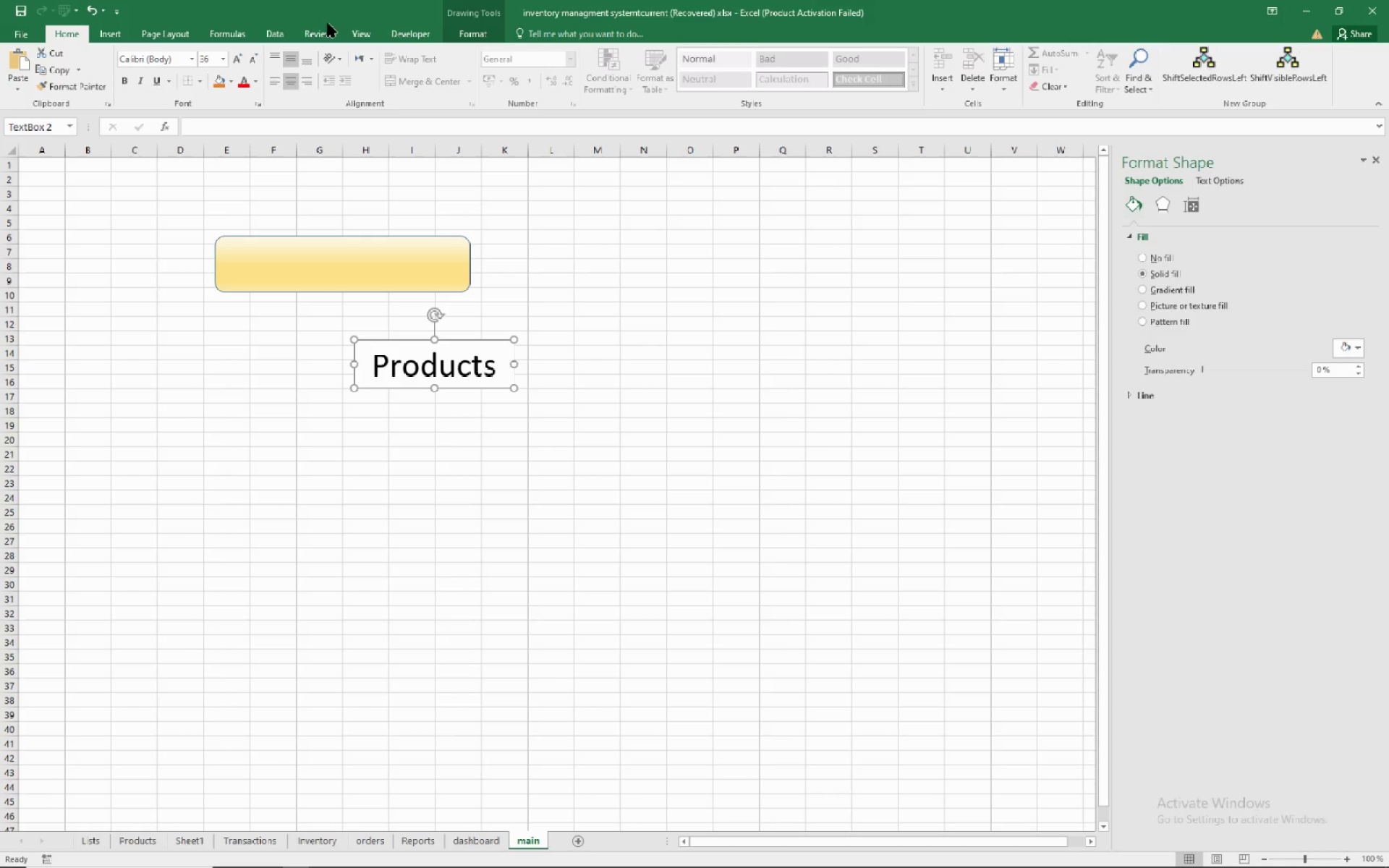 
wait(6.56)
 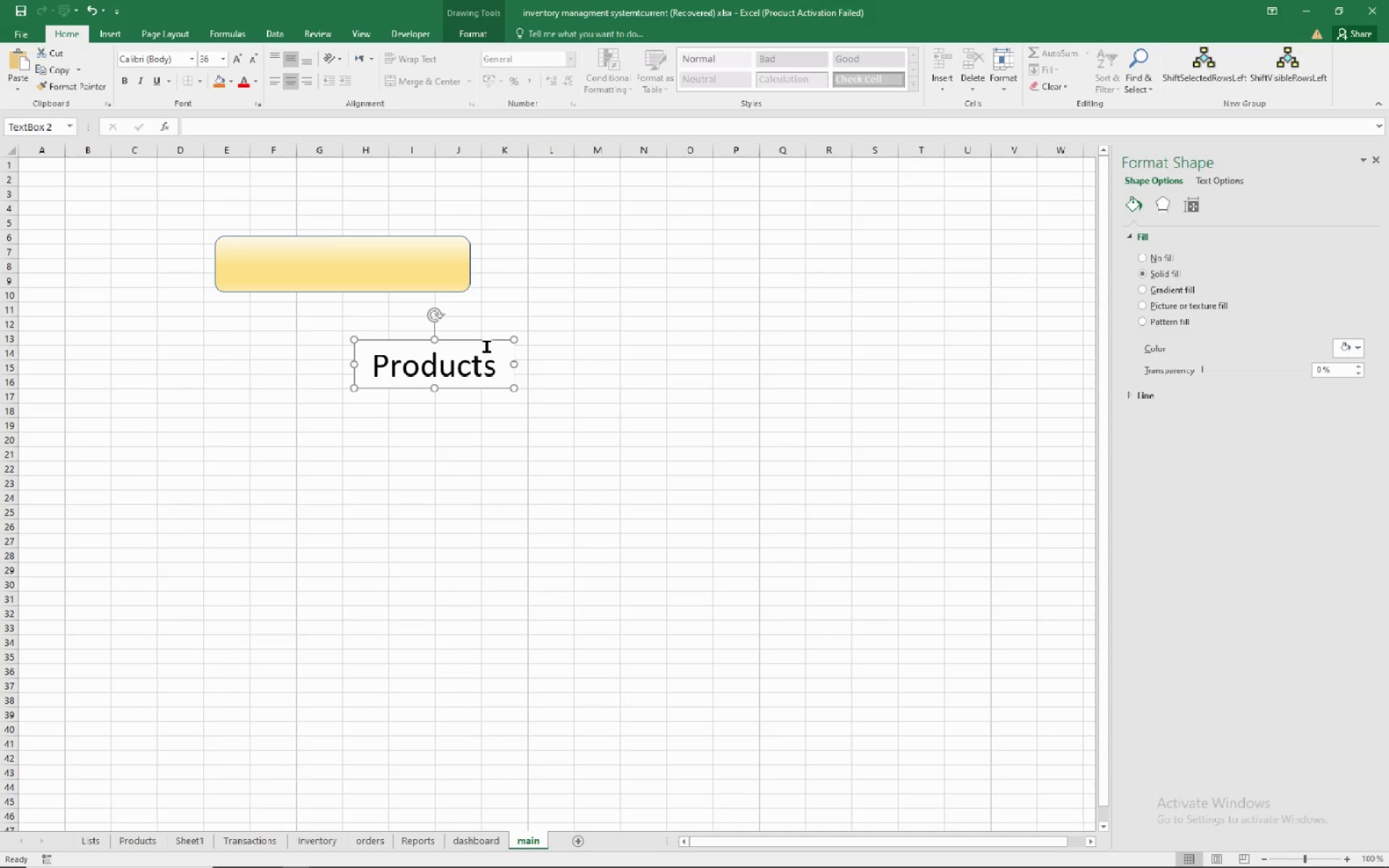 
left_click([229, 76])
 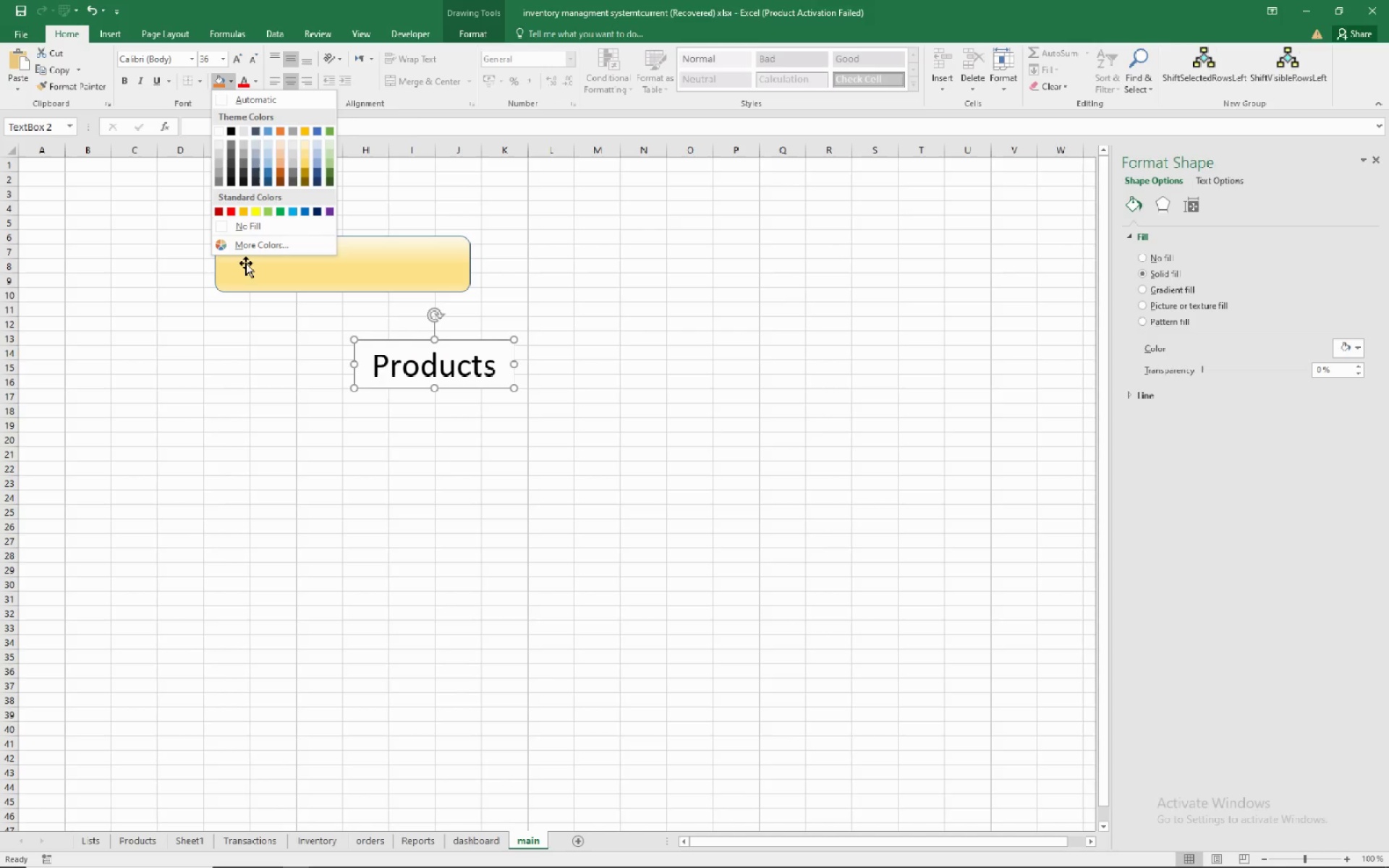 
wait(5.02)
 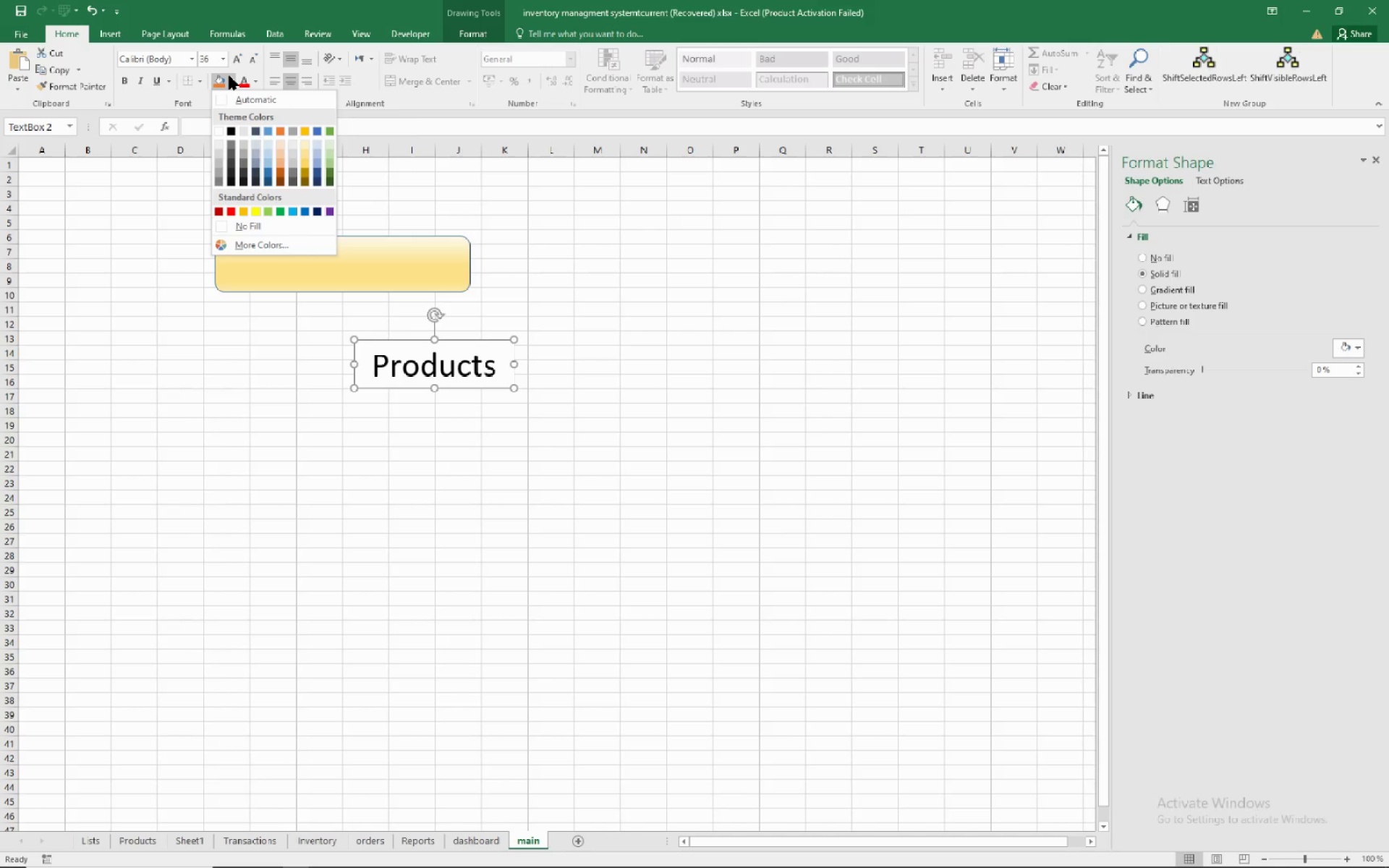 
left_click([250, 251])
 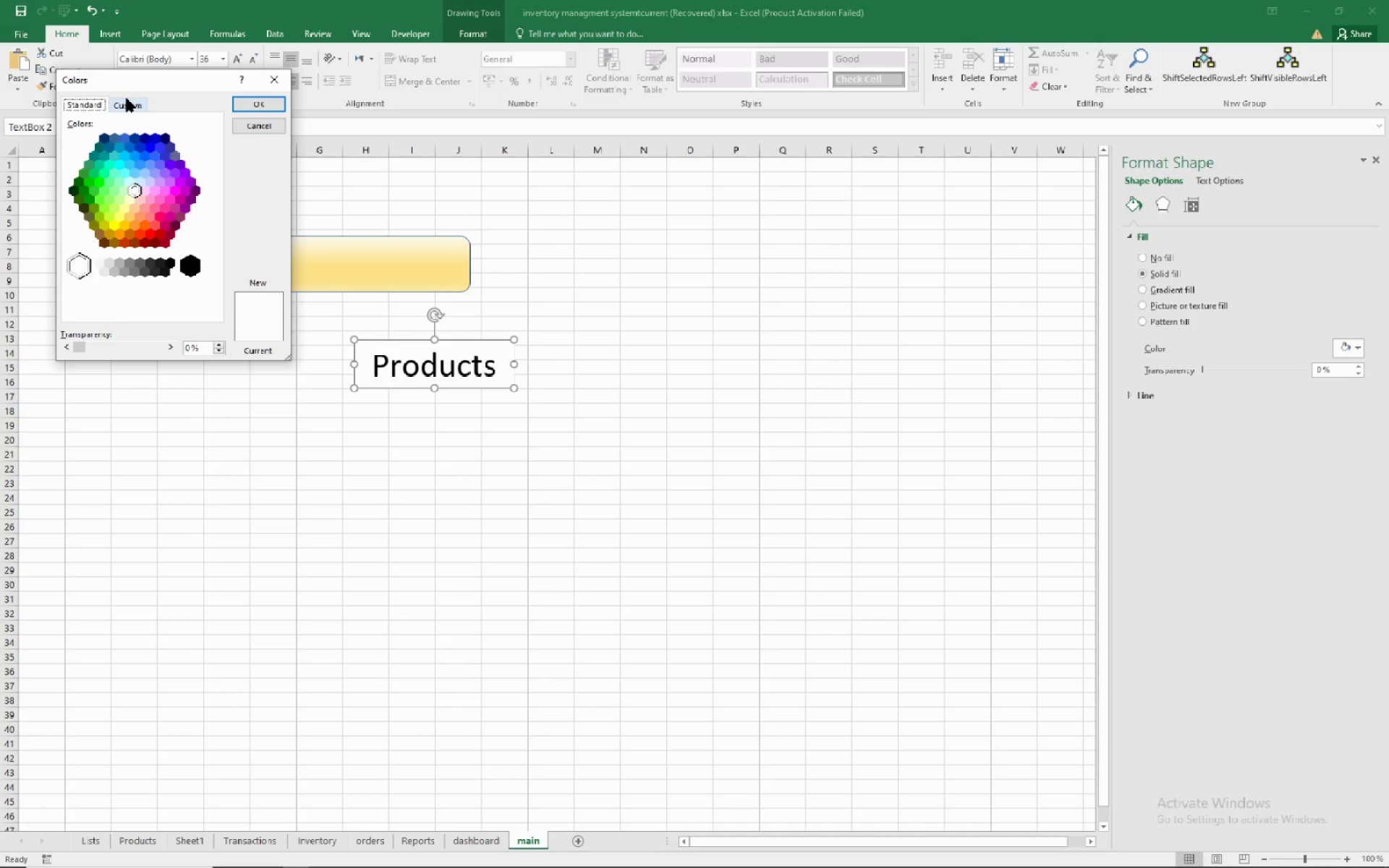 
left_click([127, 98])
 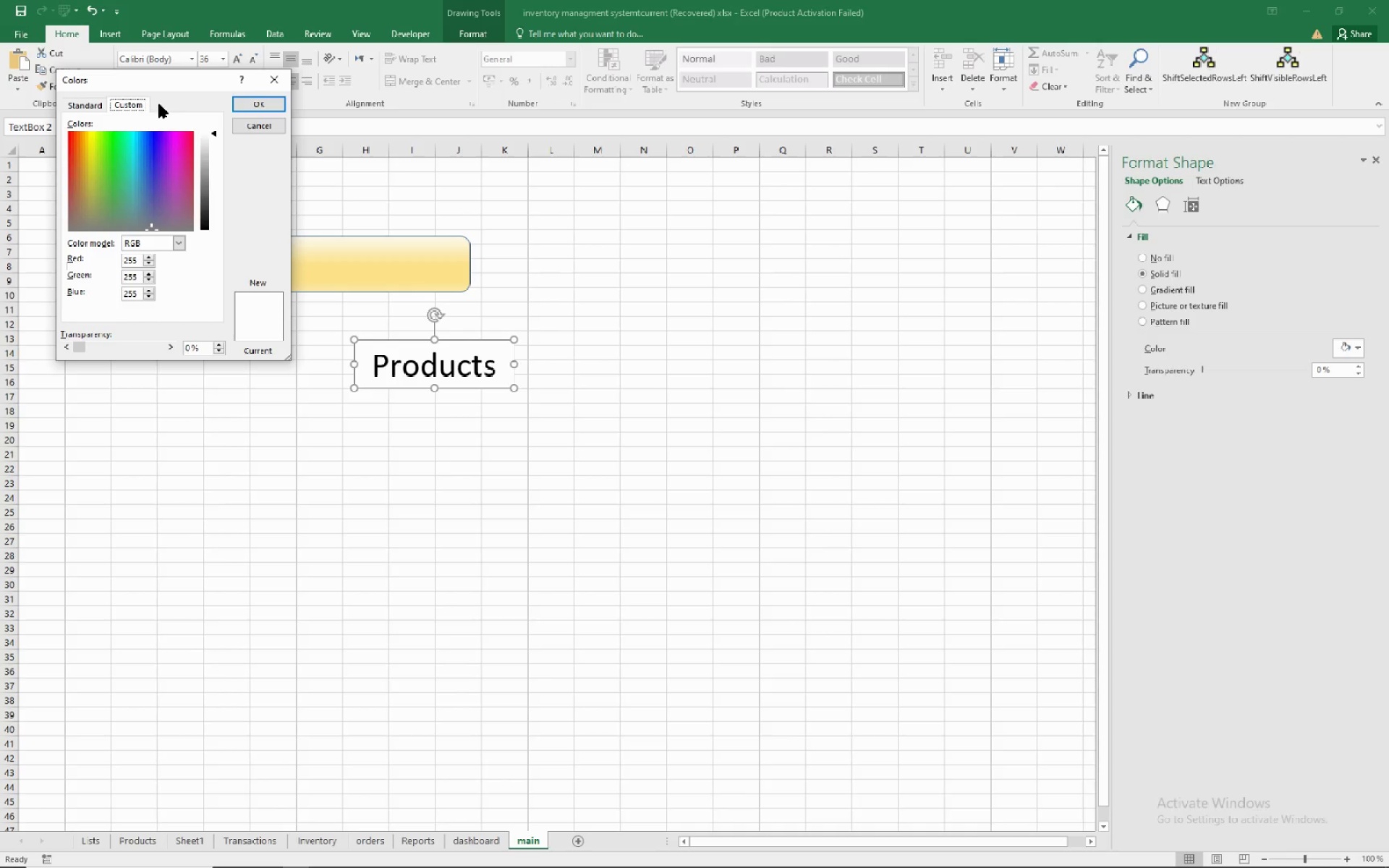 
left_click([250, 121])
 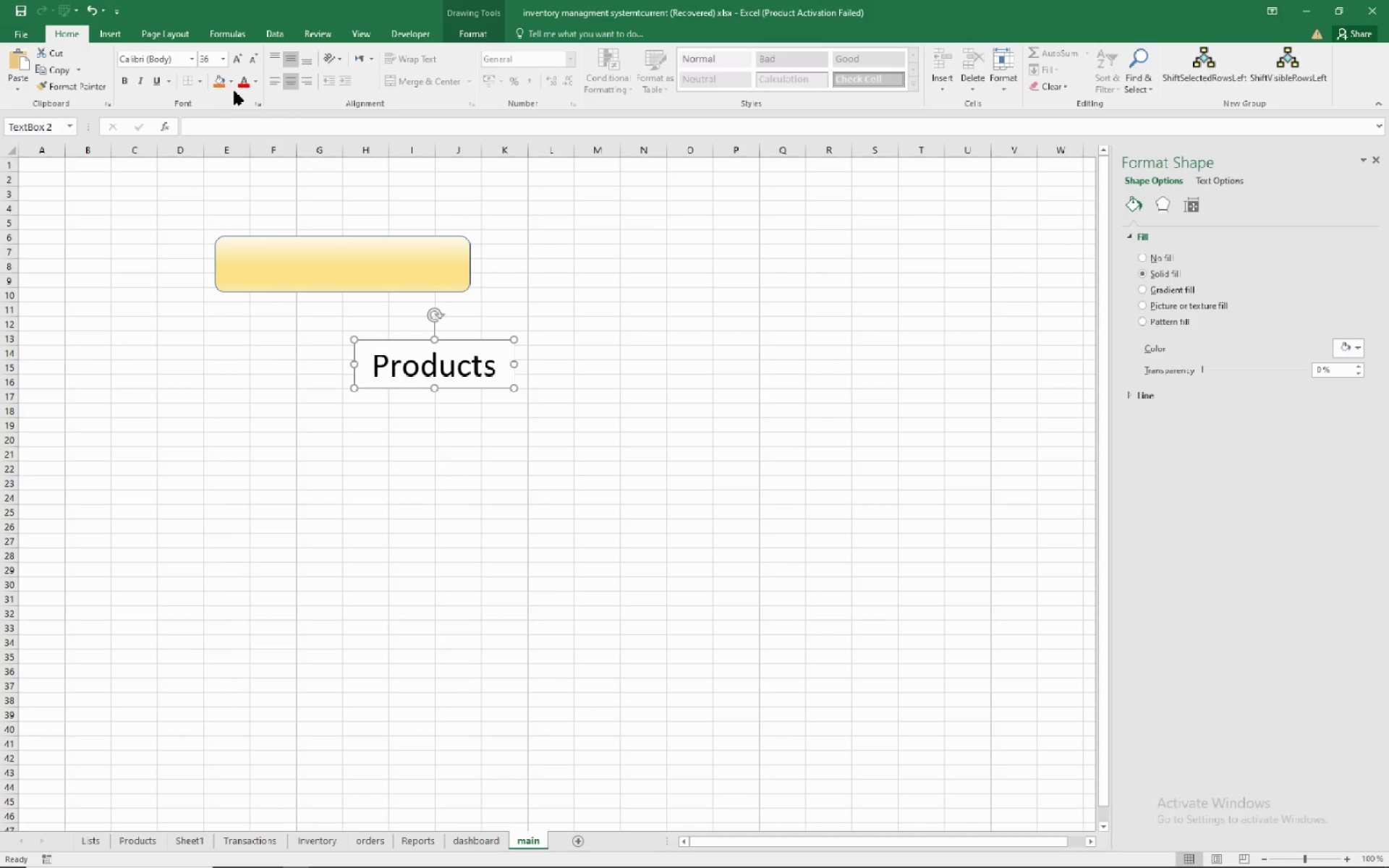 
left_click([228, 85])
 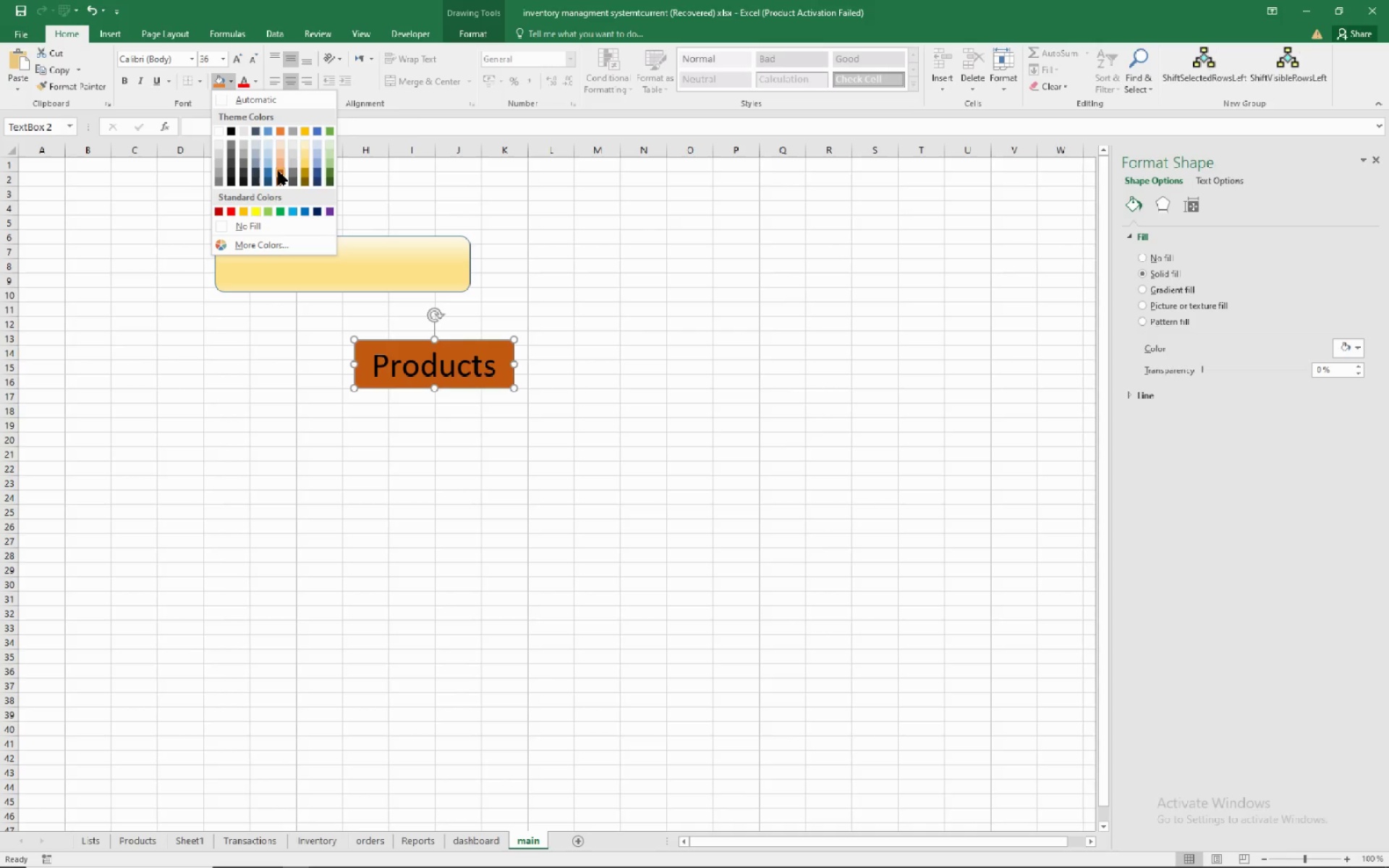 
wait(9.79)
 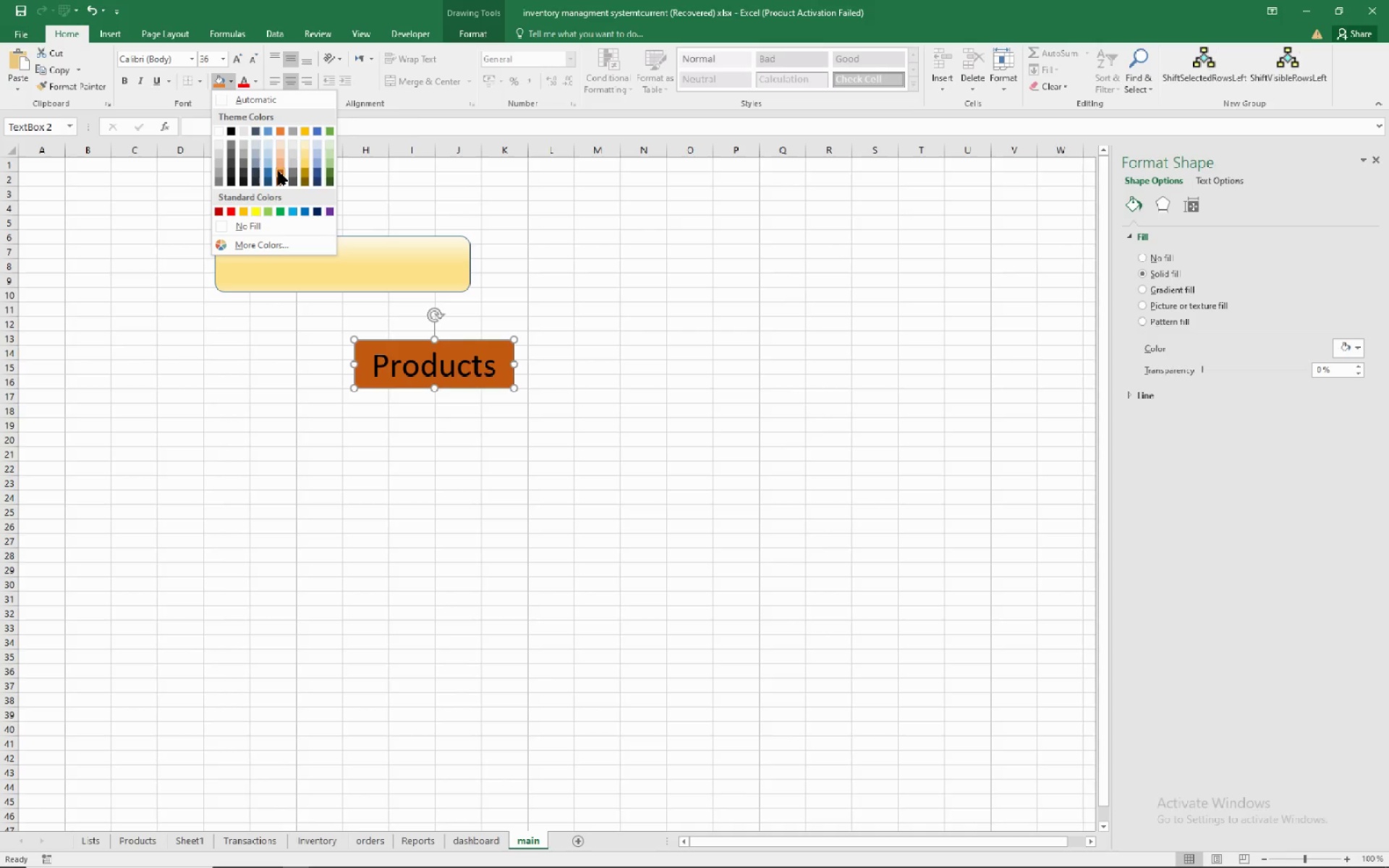 
left_click([326, 178])
 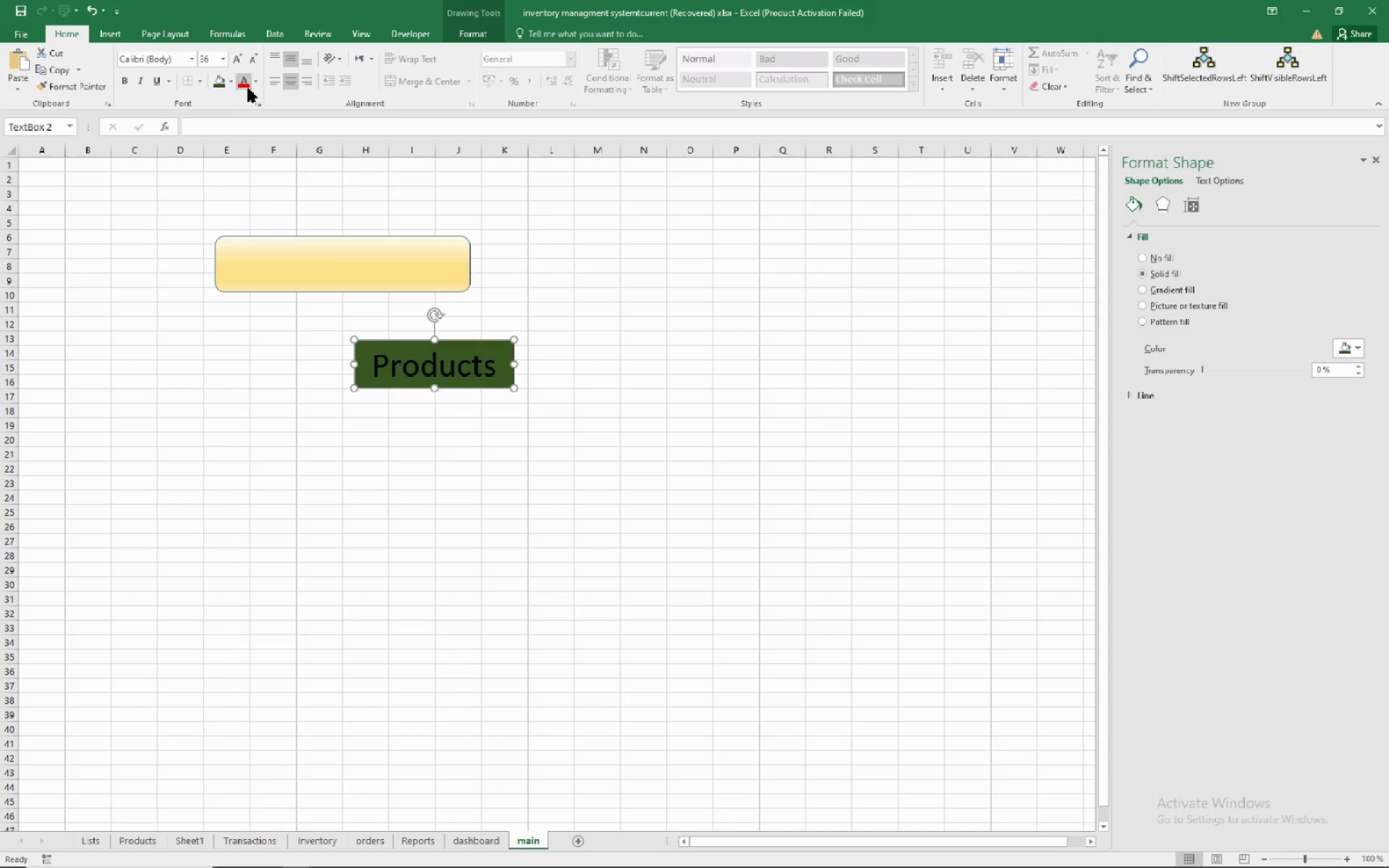 
left_click([255, 82])
 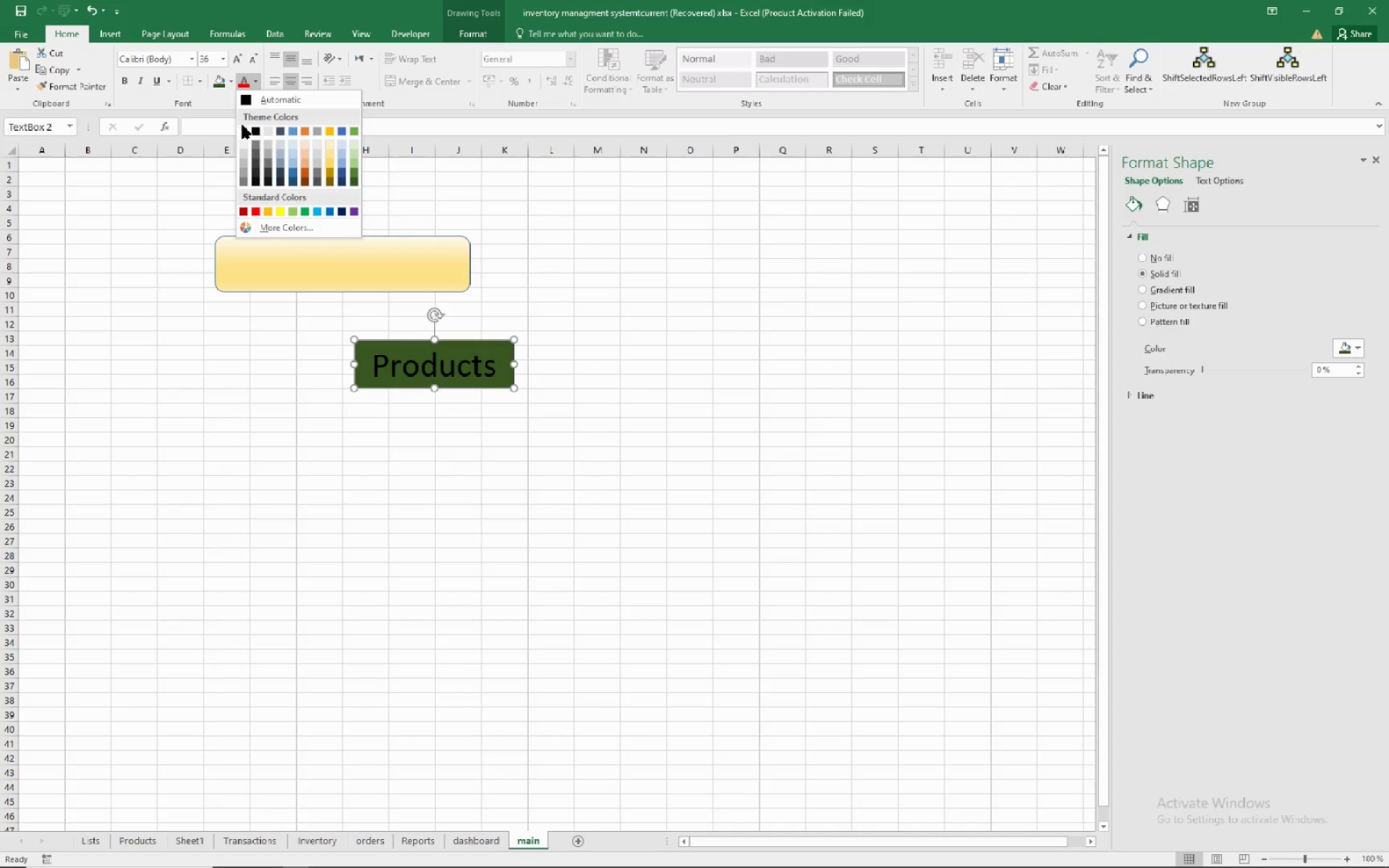 
left_click([242, 127])
 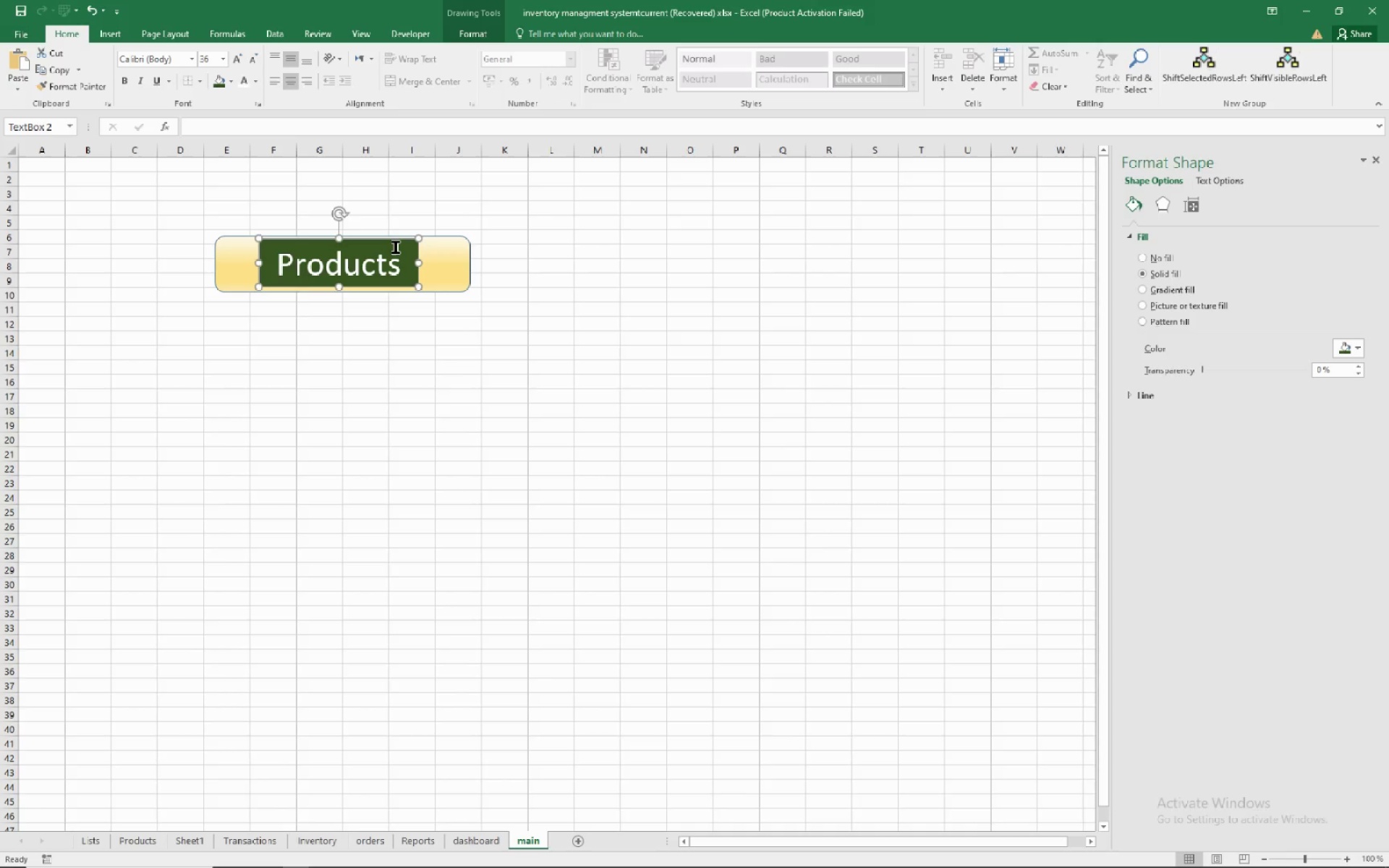 
wait(14.88)
 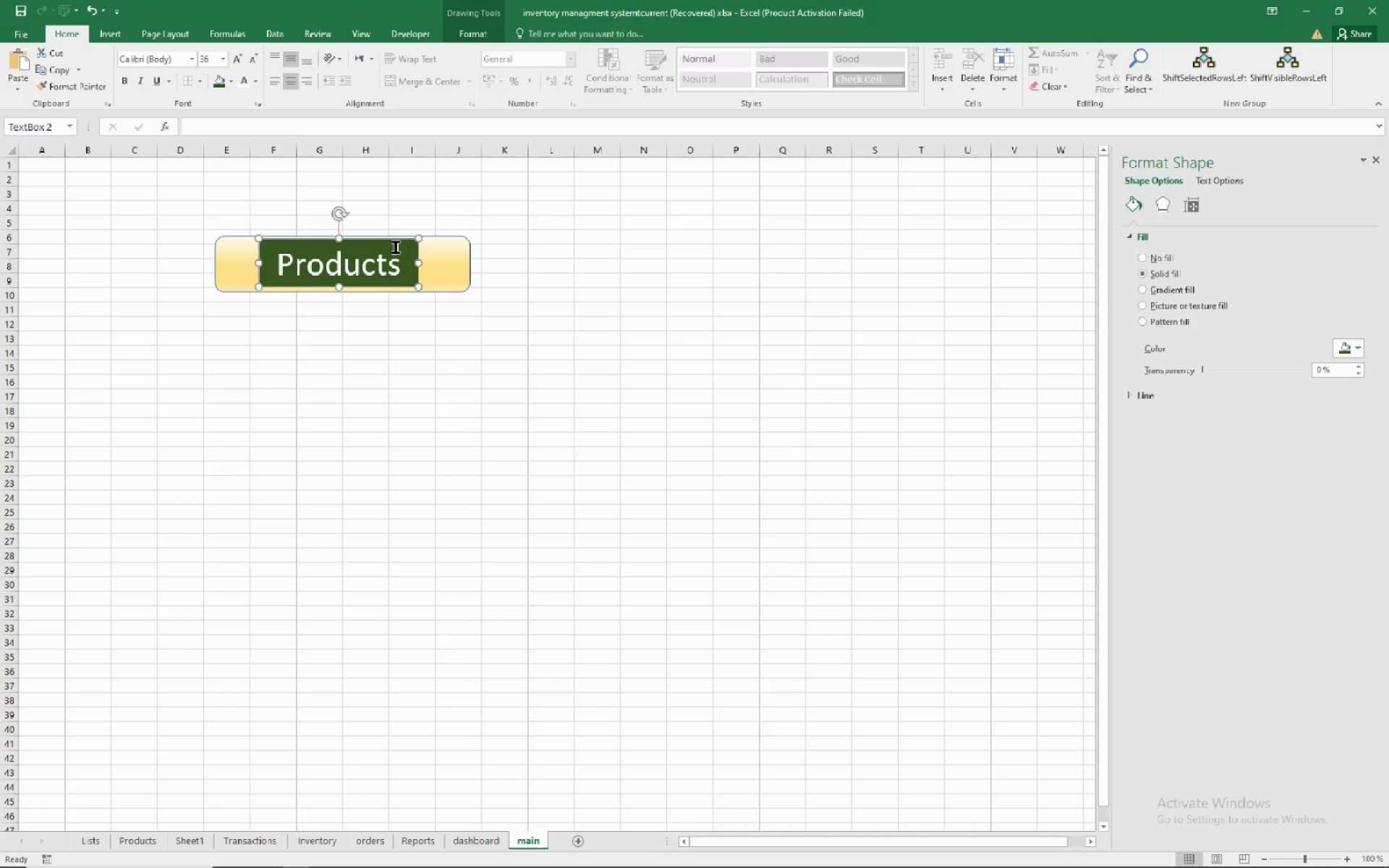 
left_click([1144, 202])
 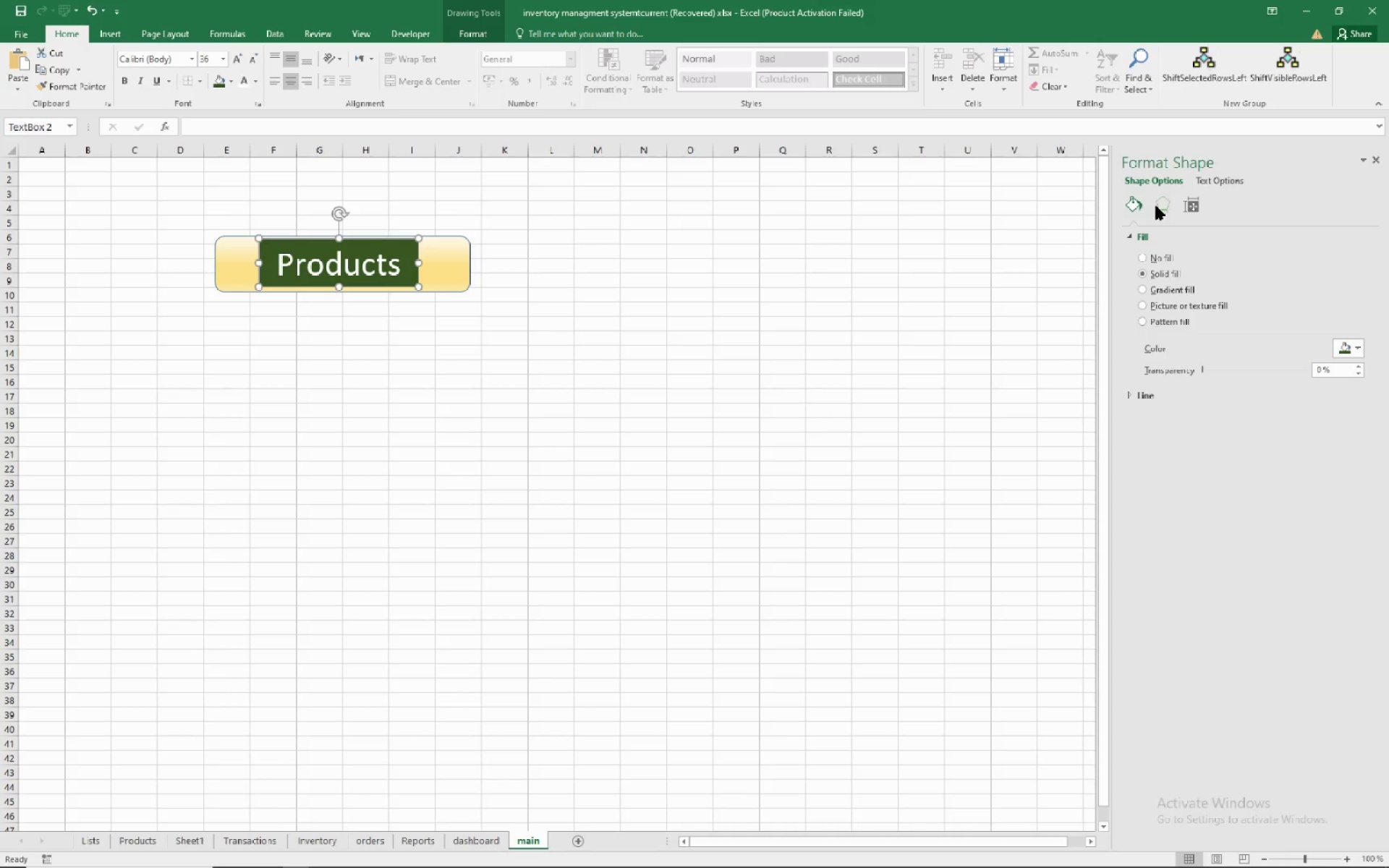 
left_click([1156, 206])
 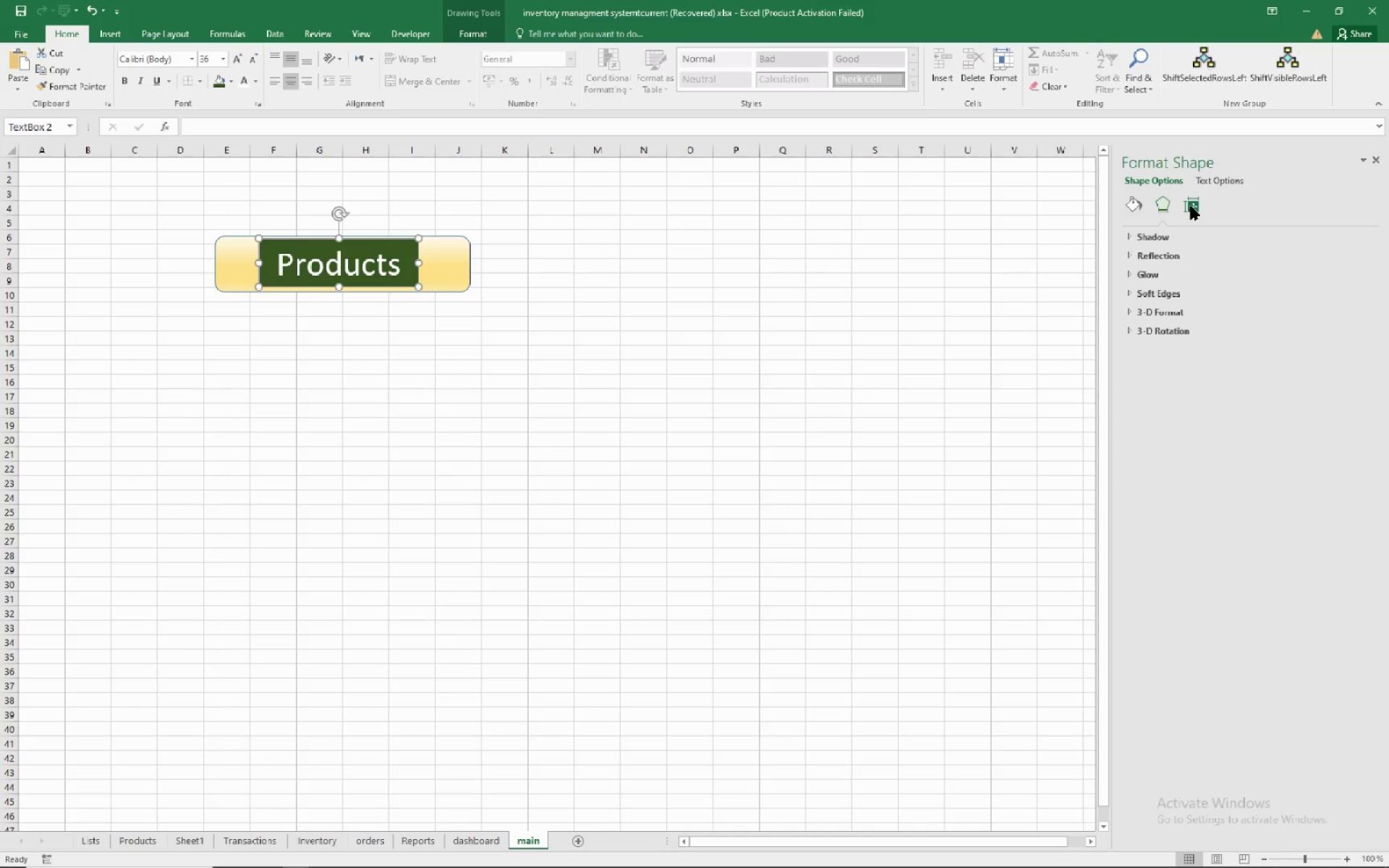 
left_click([1191, 206])
 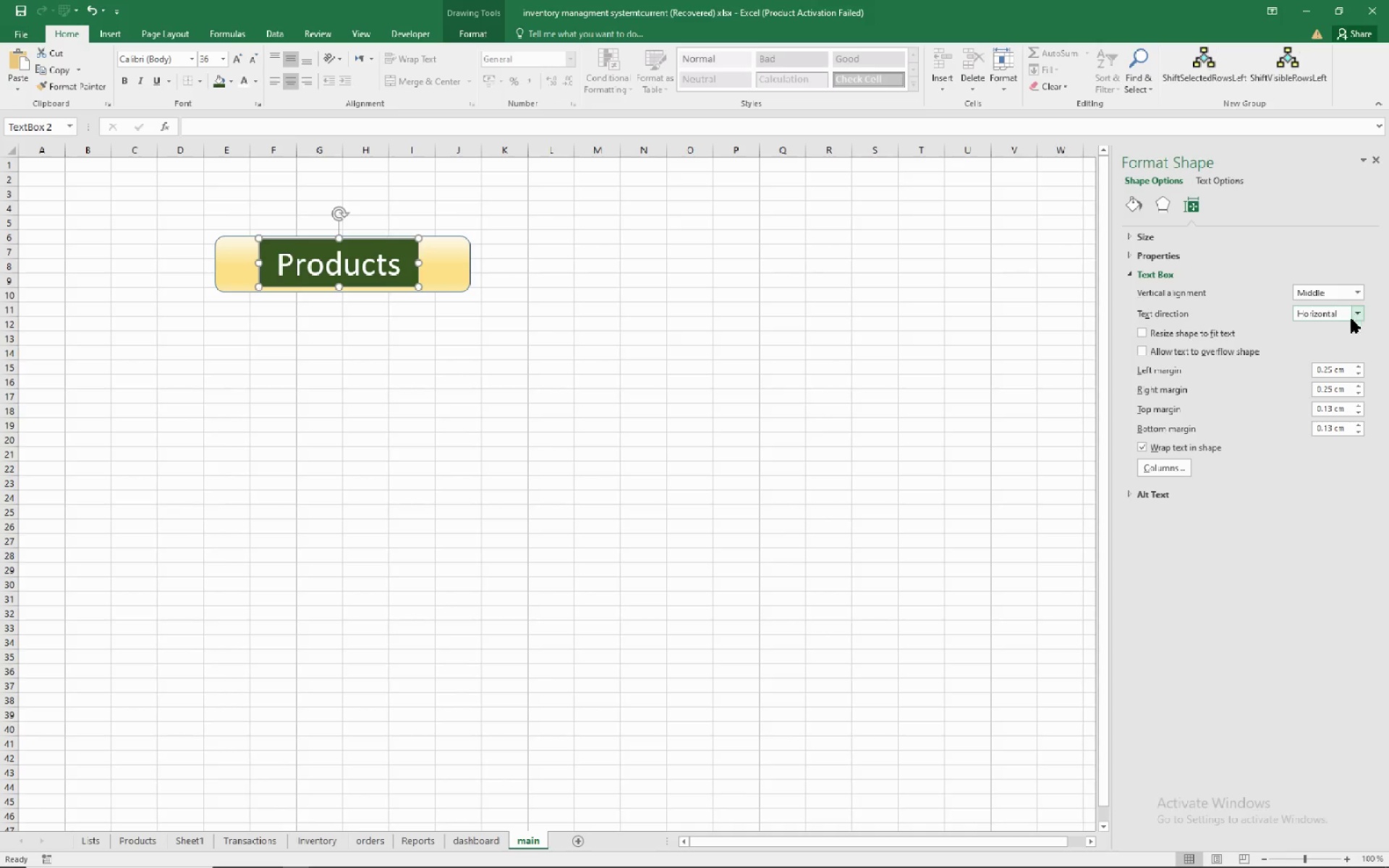 
wait(5.38)
 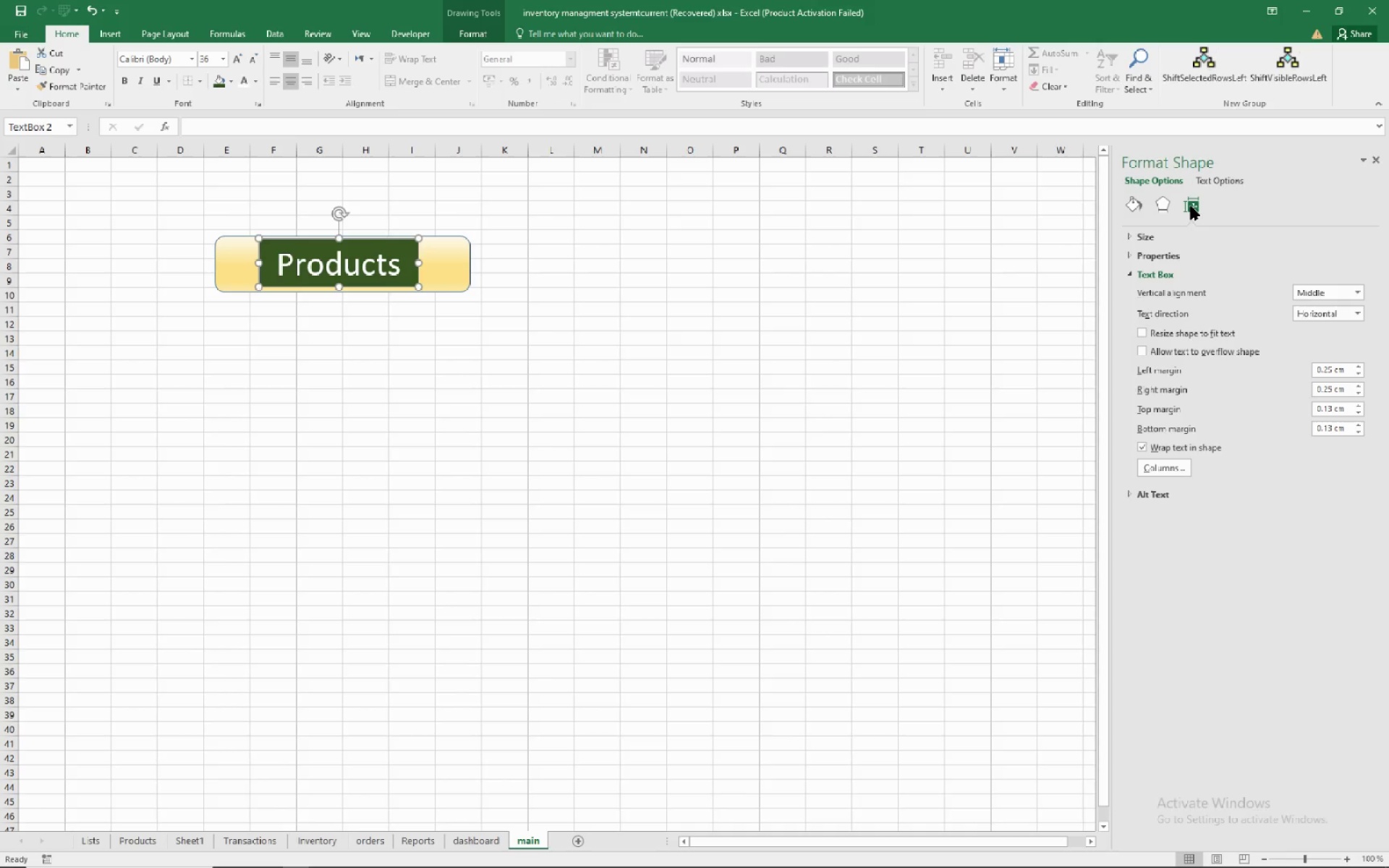 
mouse_move([1128, 474])
 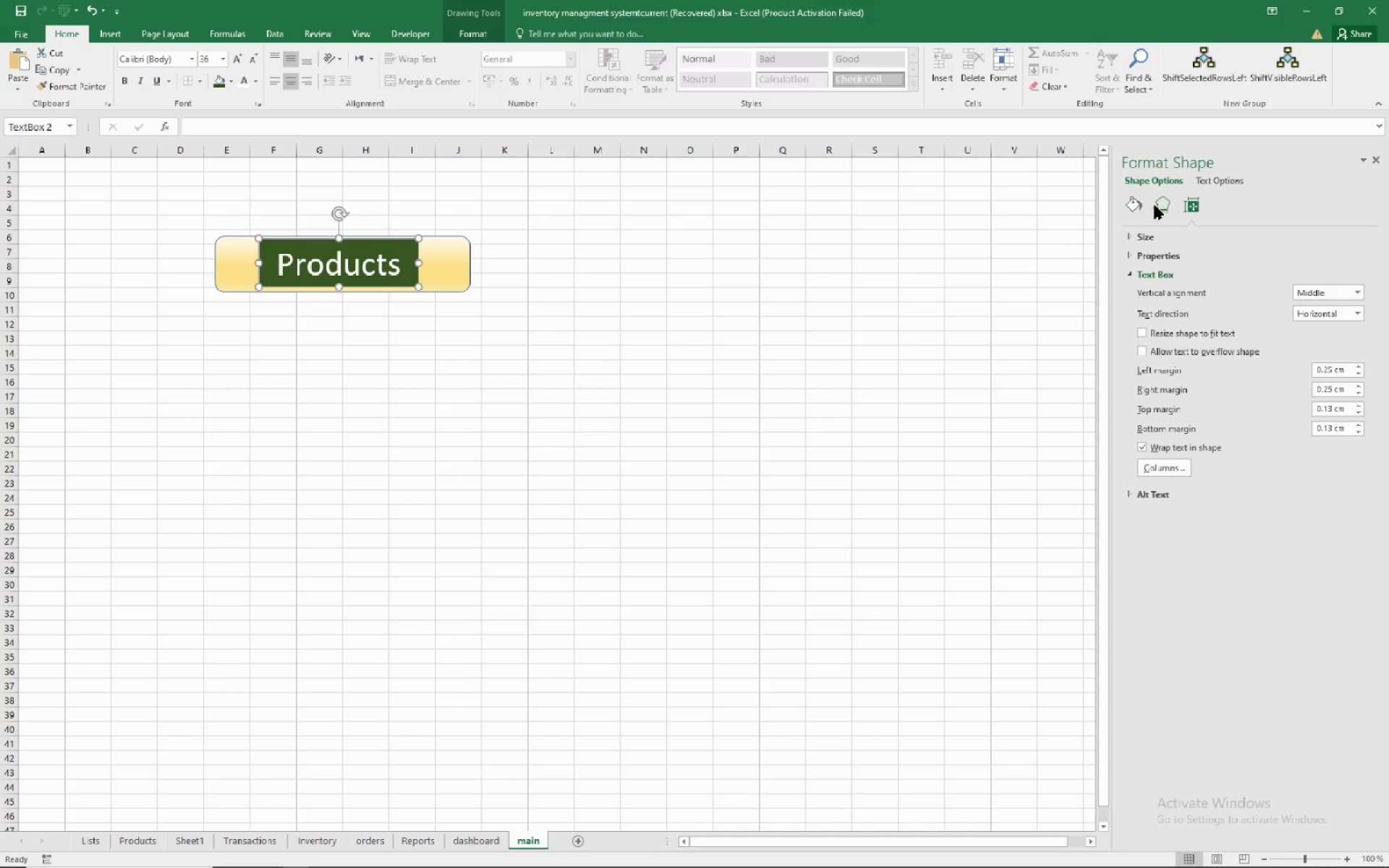 
left_click([1158, 205])
 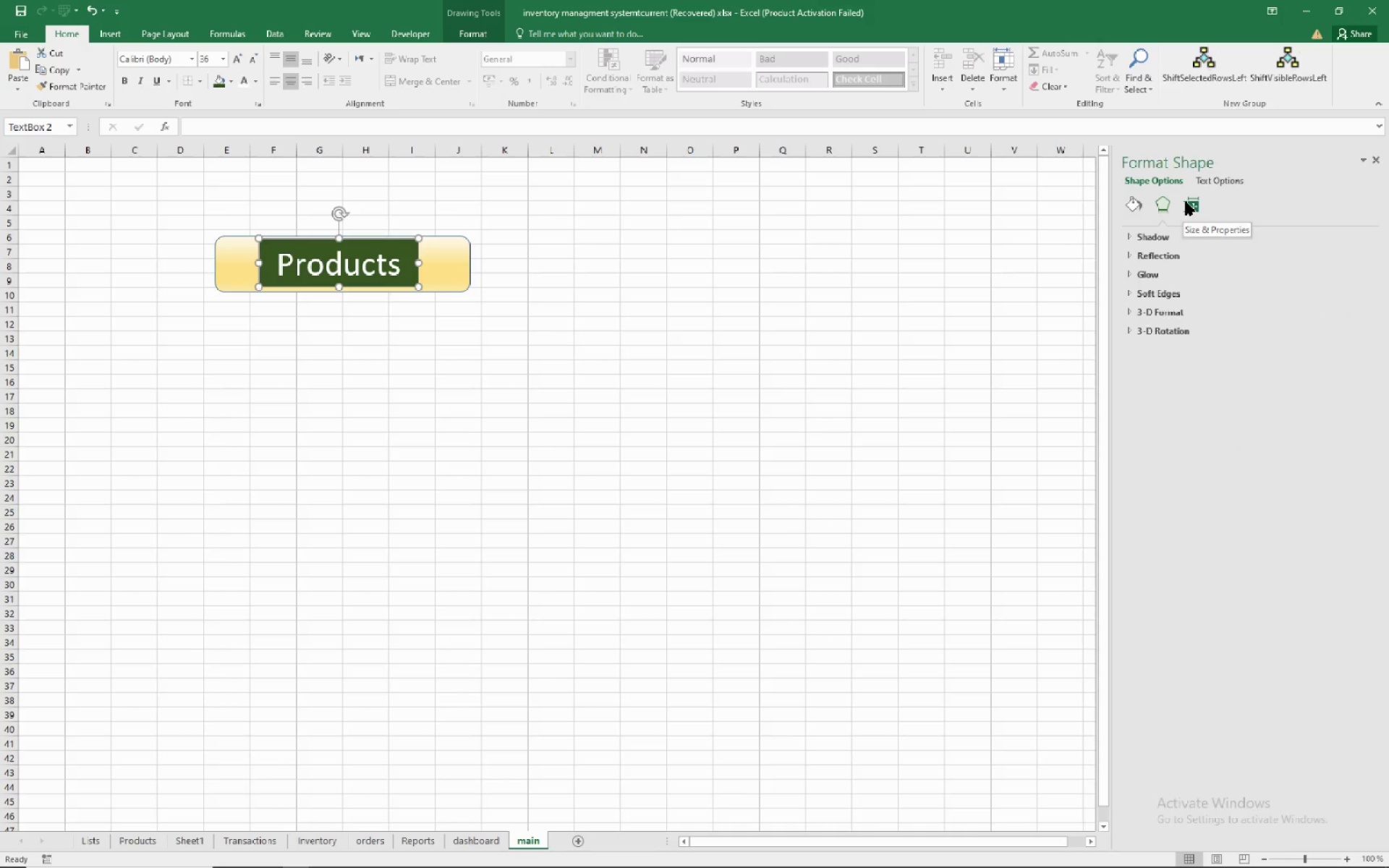 
left_click([1186, 202])
 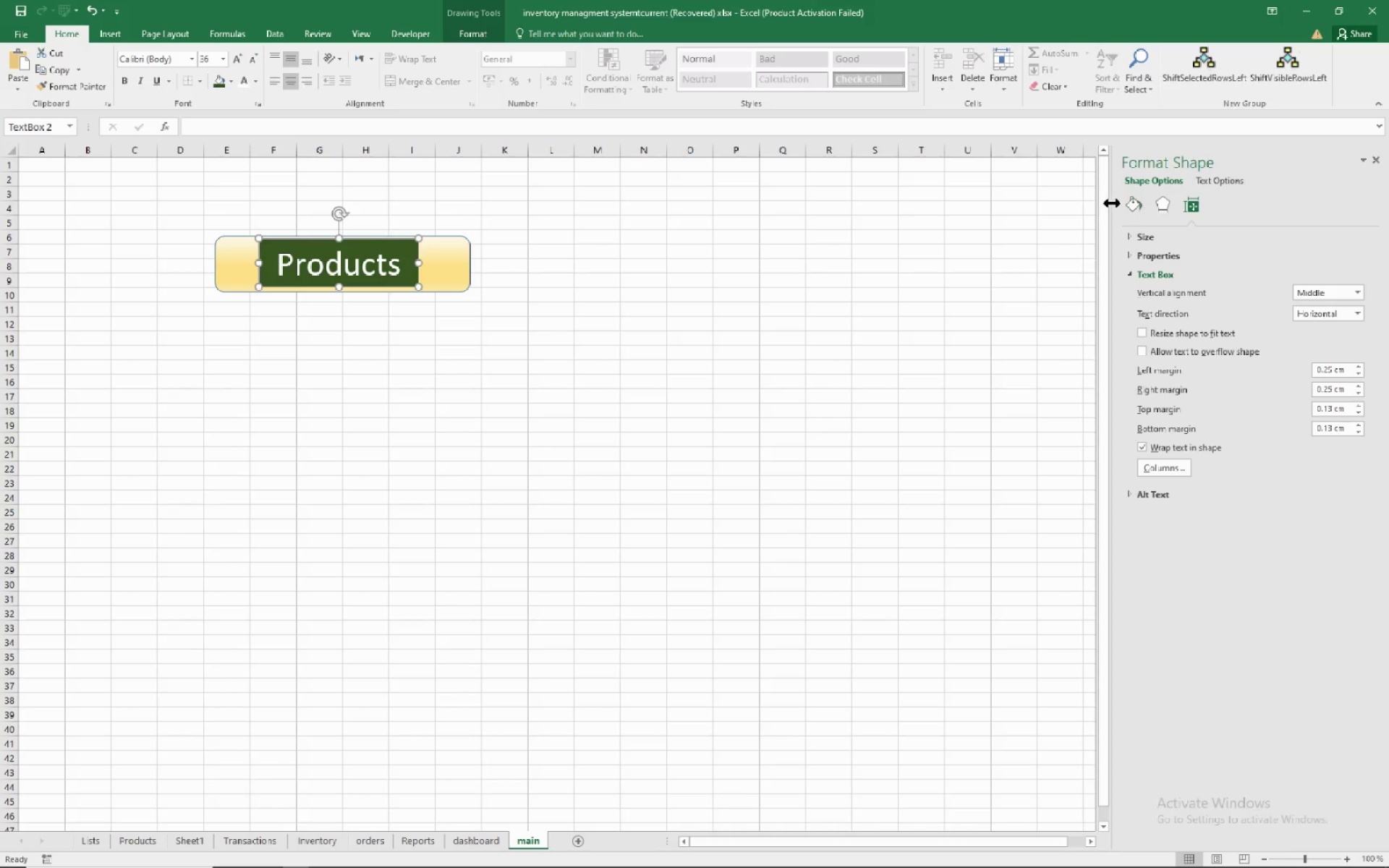 
left_click([1131, 203])
 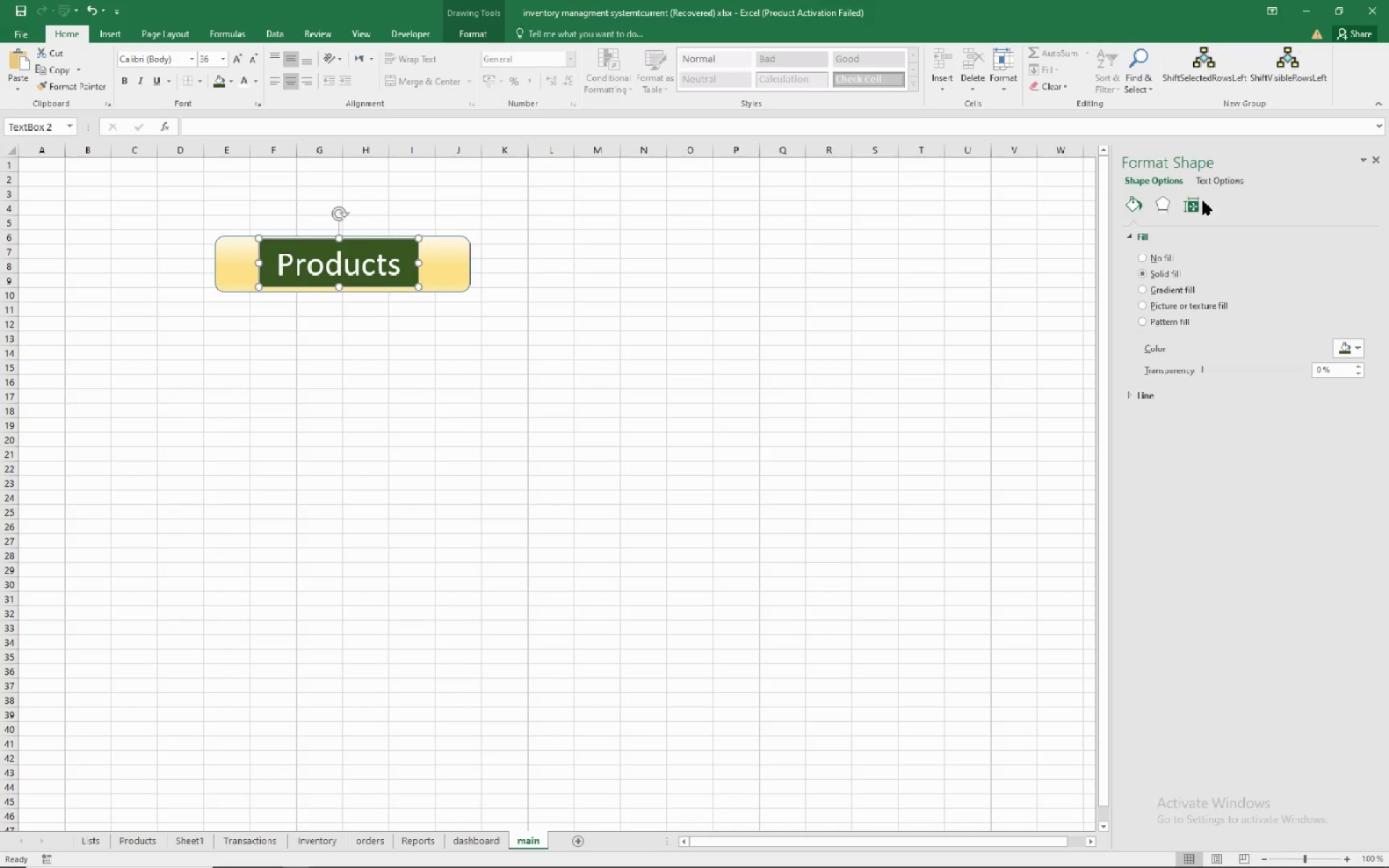 
left_click([1205, 201])
 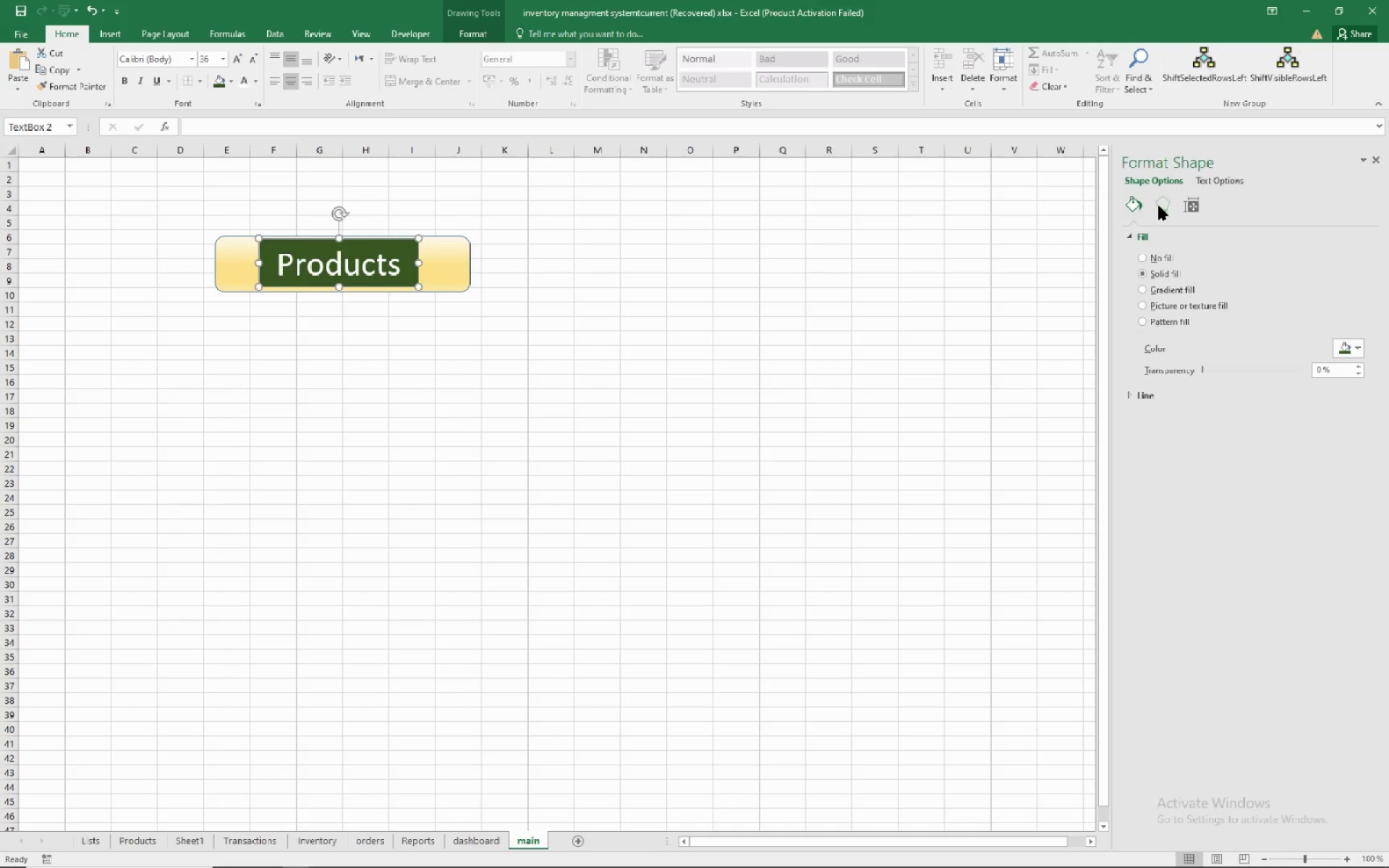 
left_click([1159, 206])
 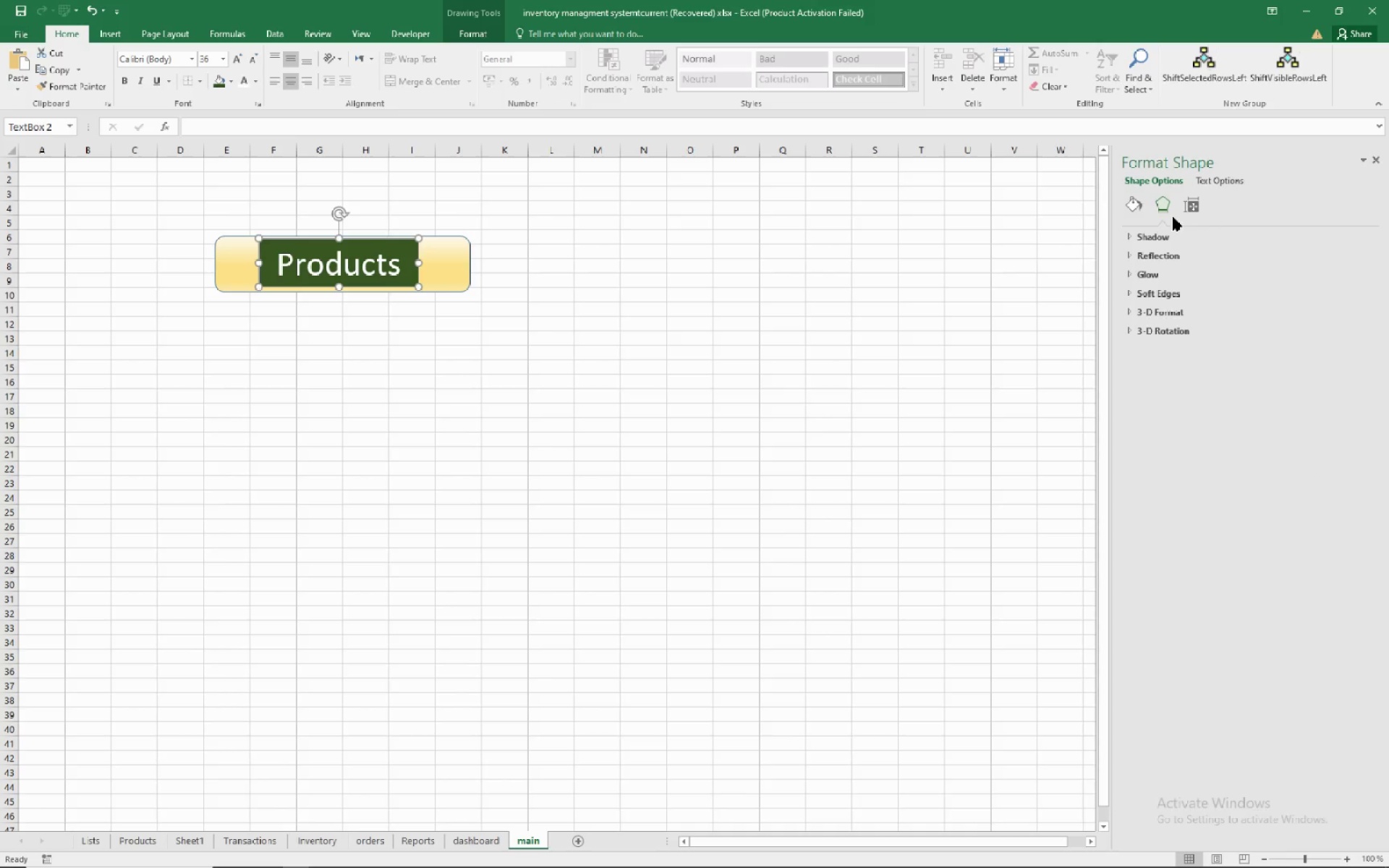 
left_click([1187, 194])
 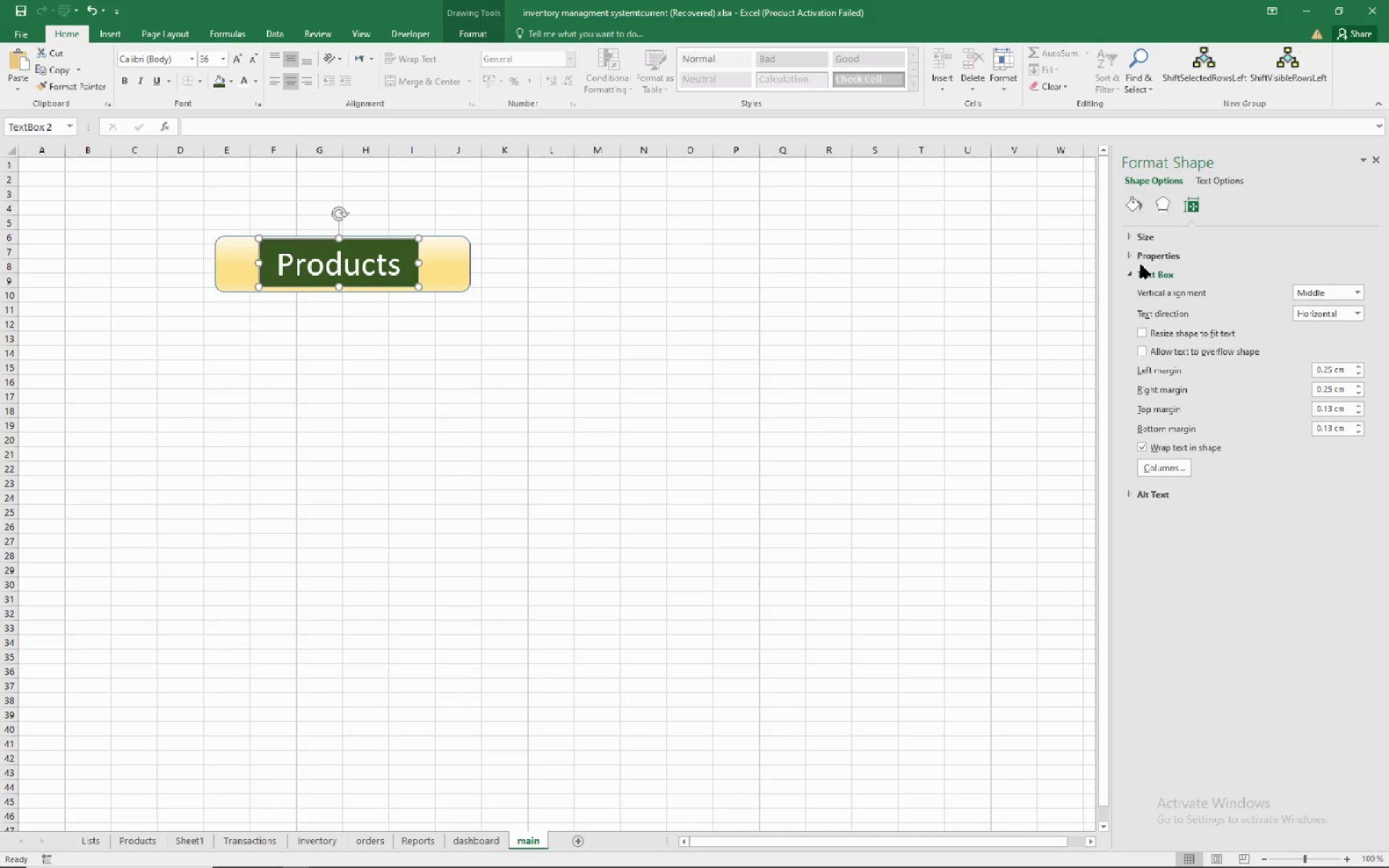 
left_click([1137, 255])
 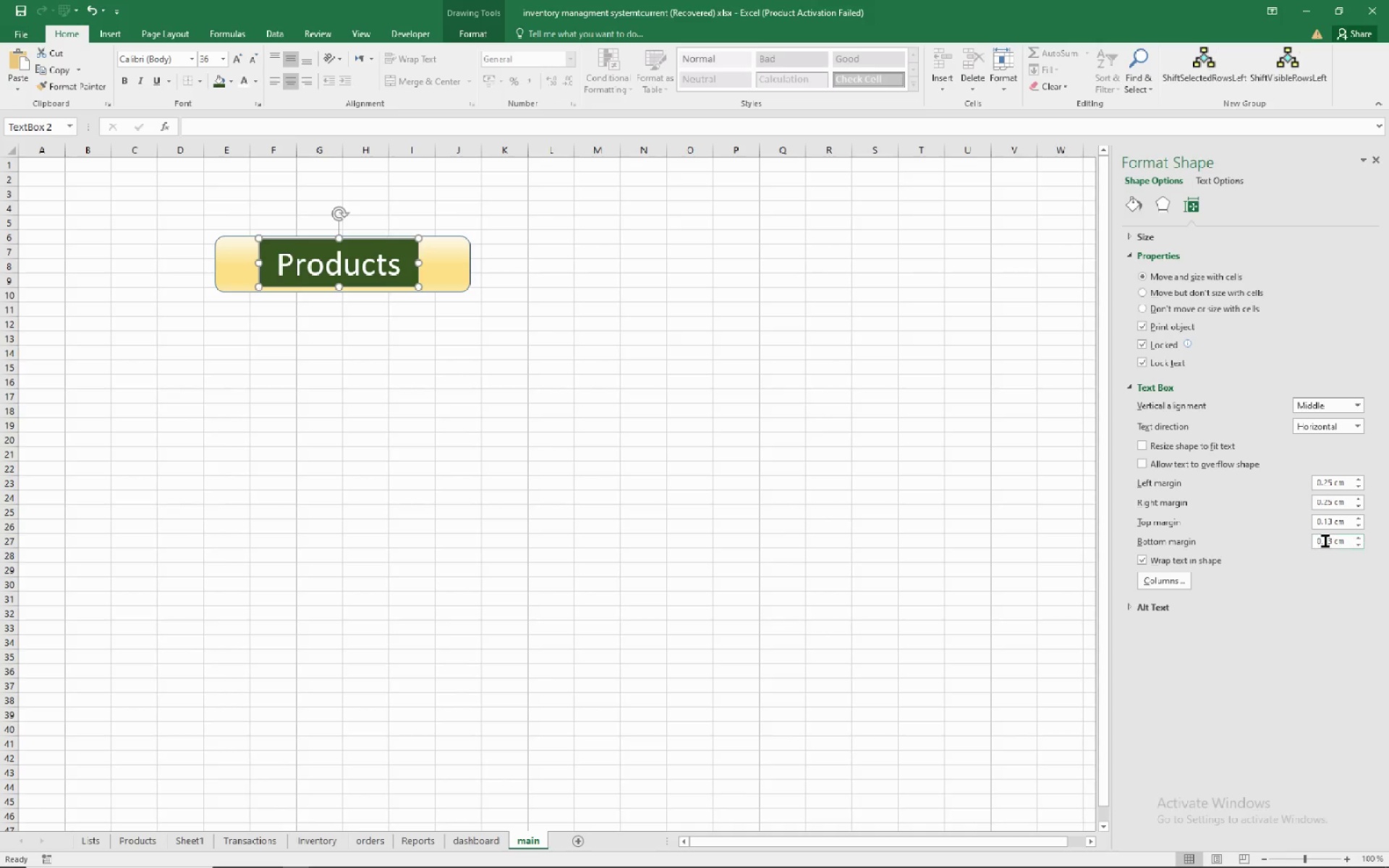 
wait(13.67)
 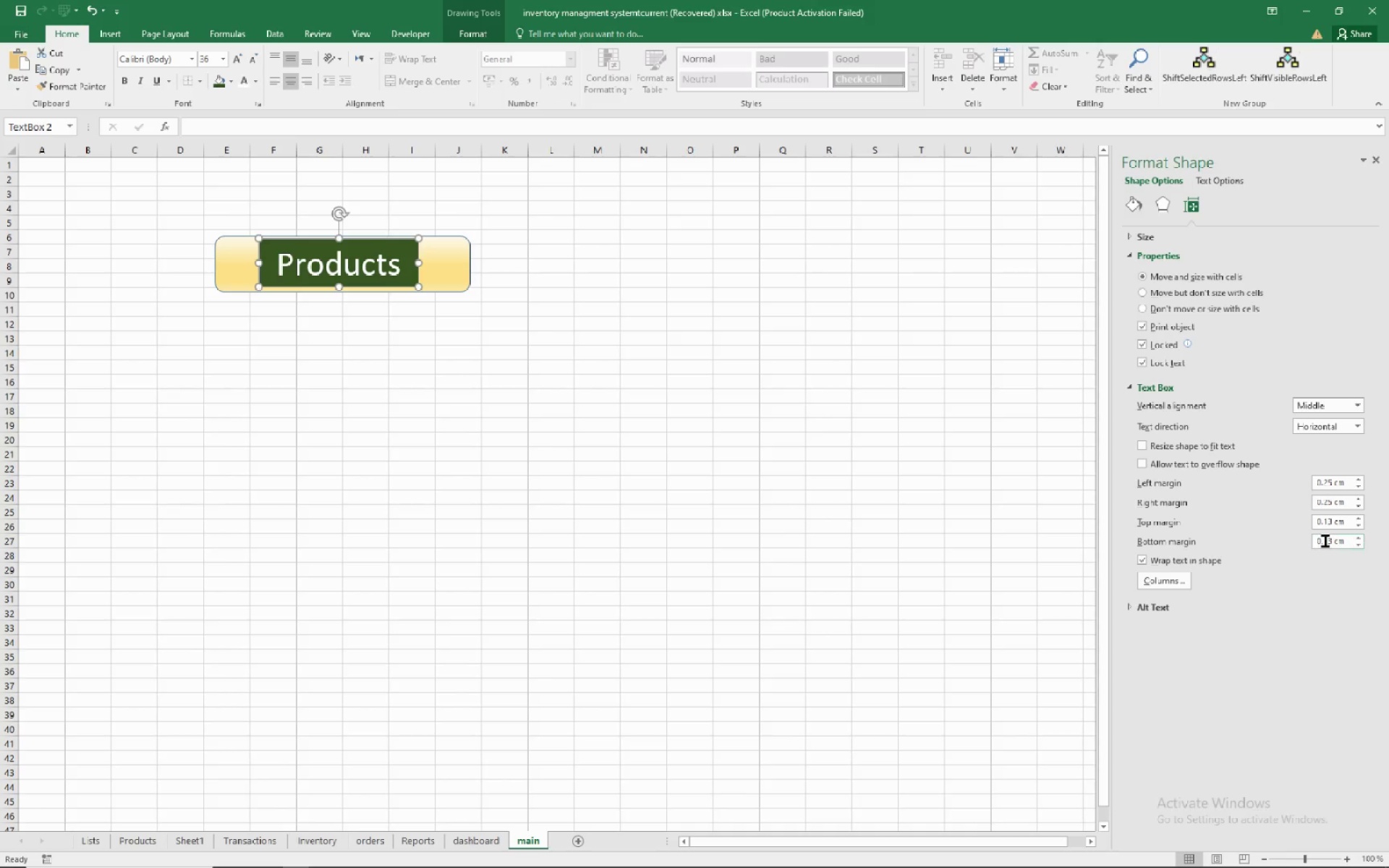 
left_click([1182, 658])
 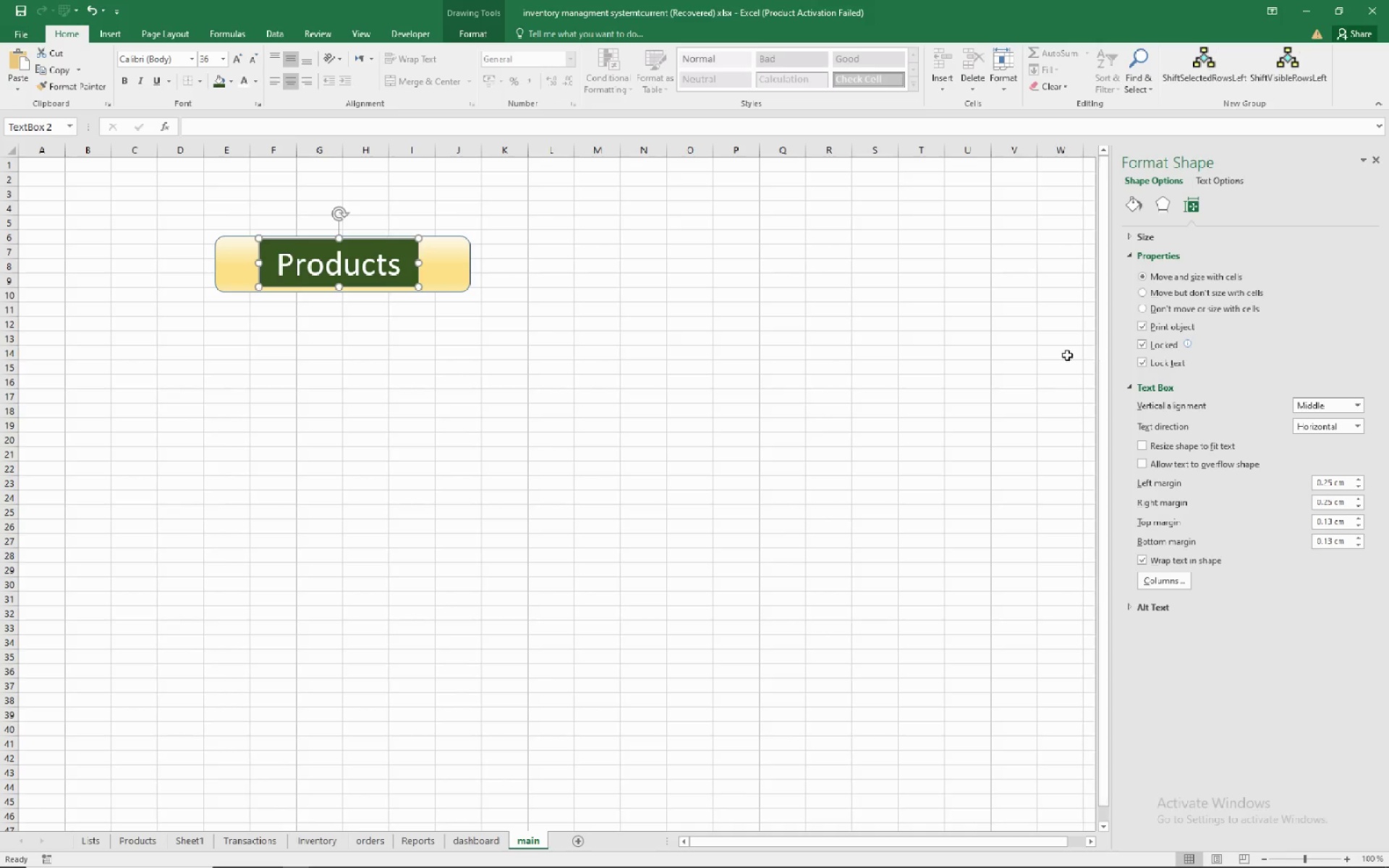 
left_click([394, 326])
 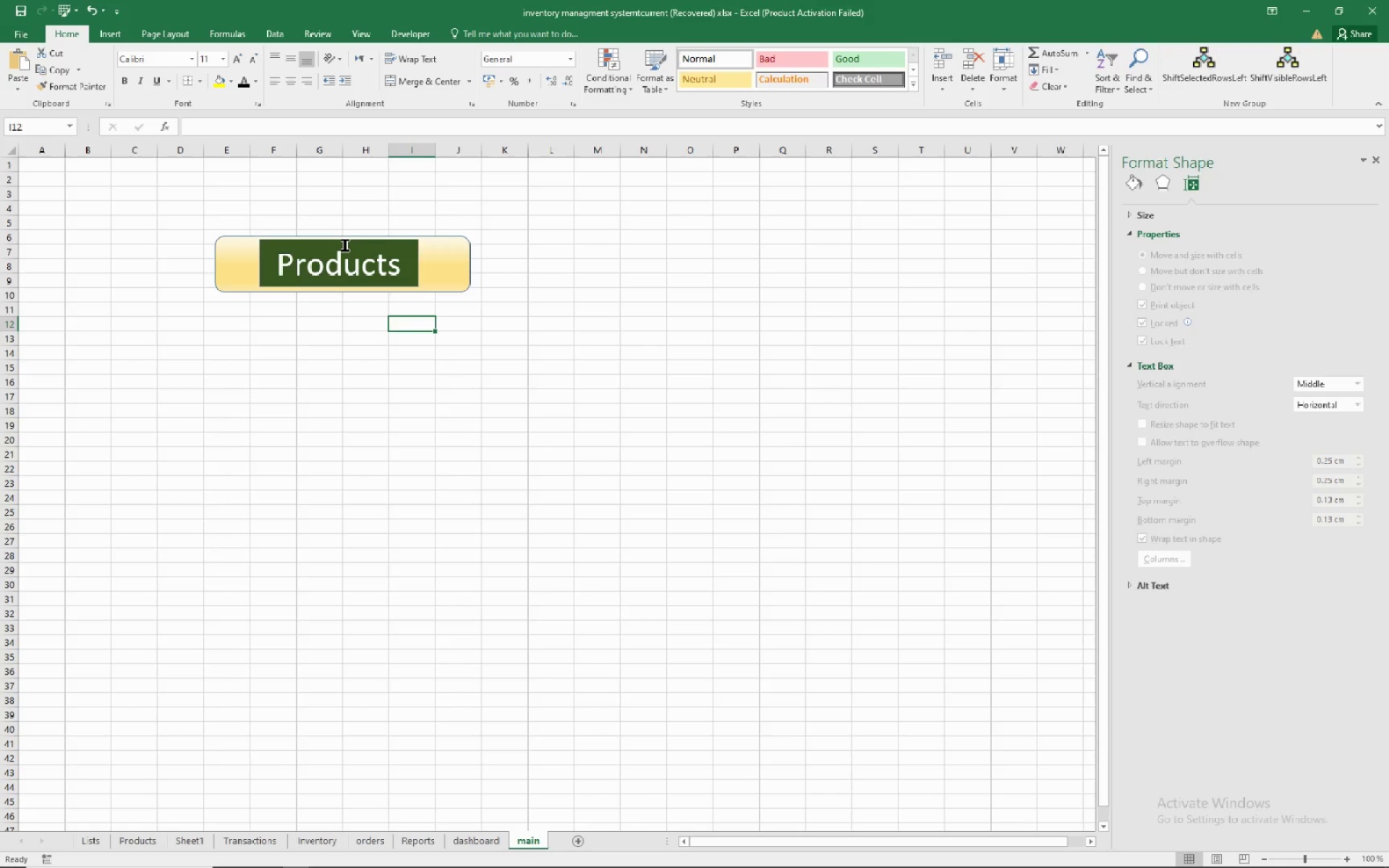 
left_click([345, 244])
 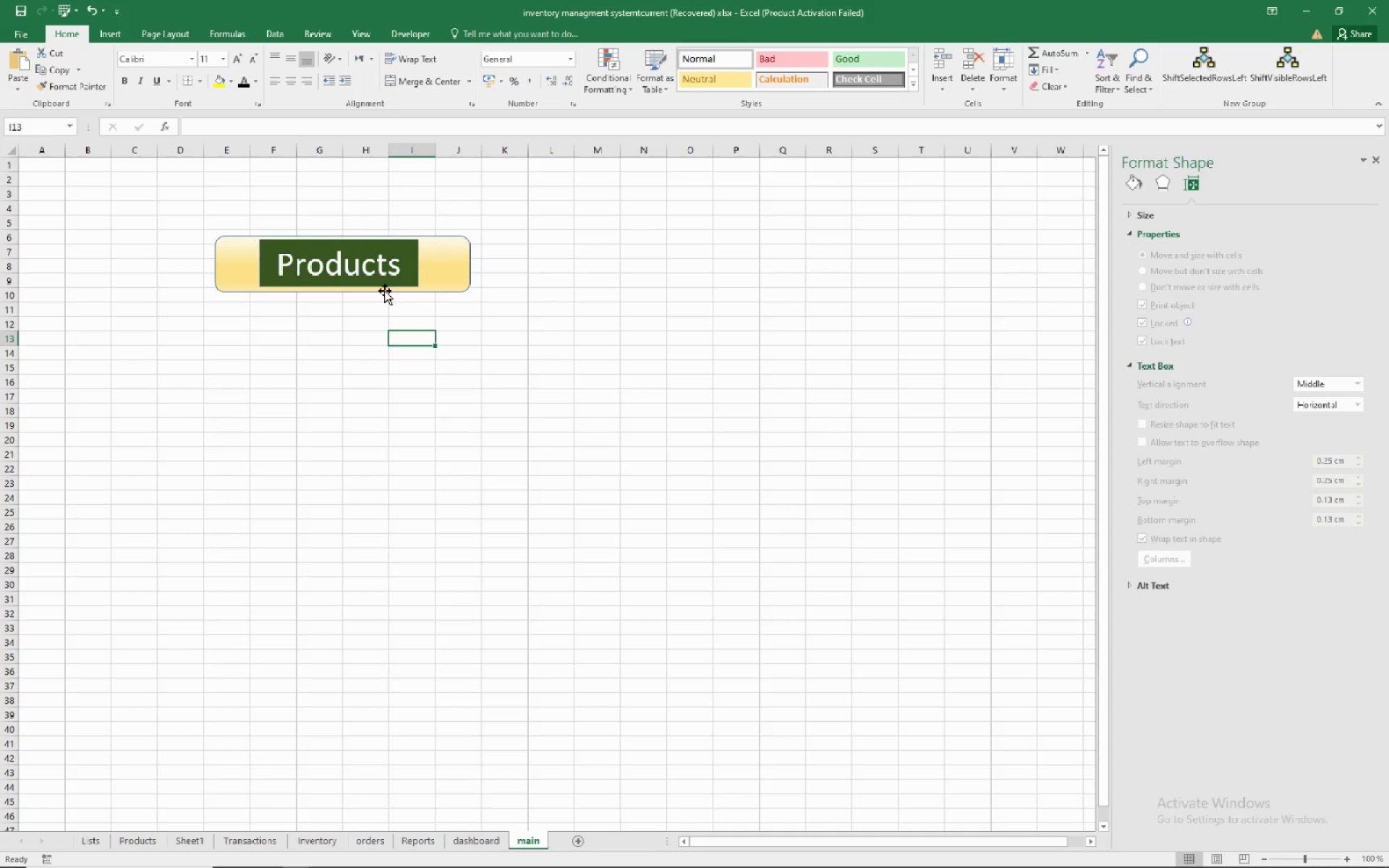 
left_click([390, 252])
 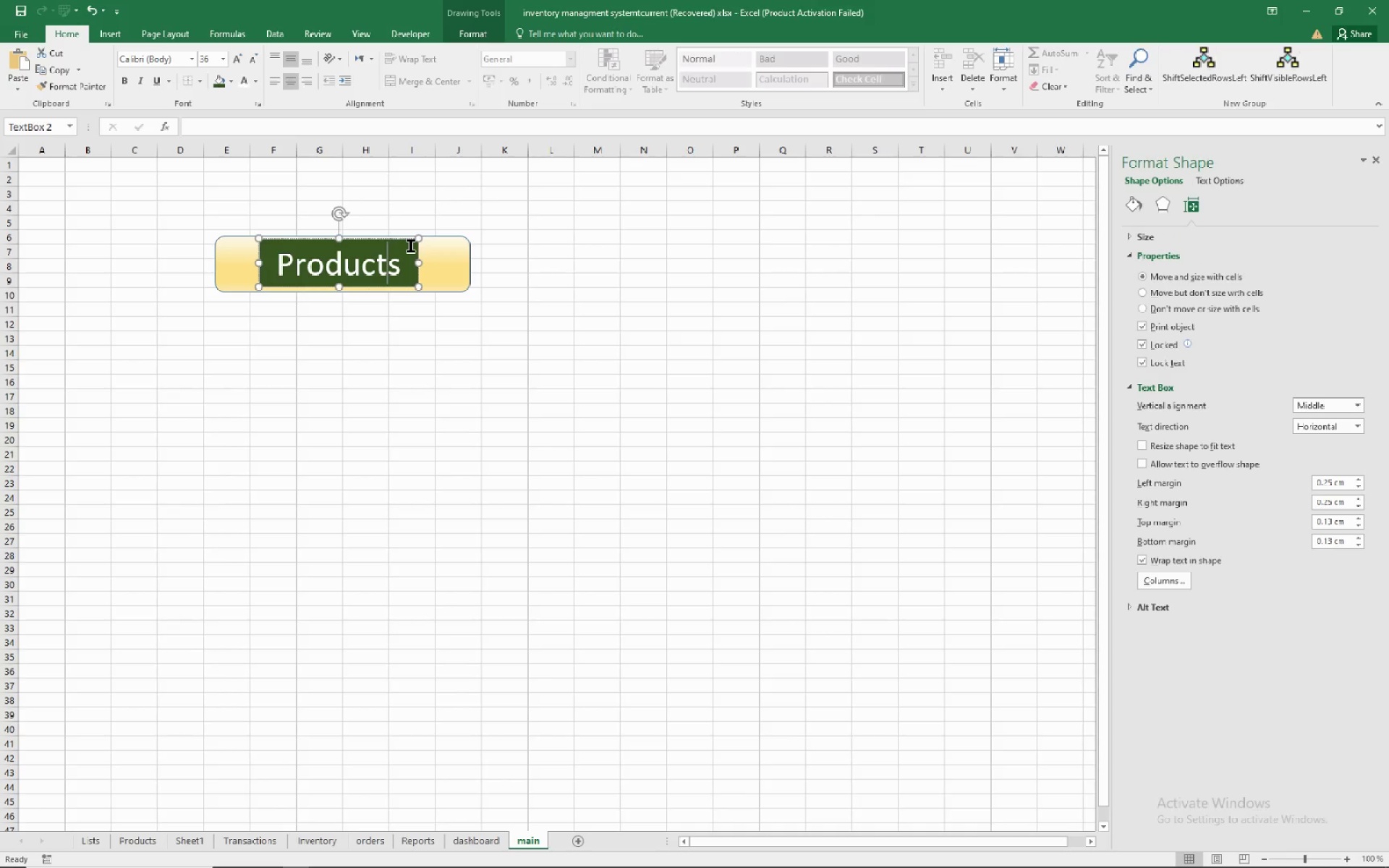 
left_click([411, 246])
 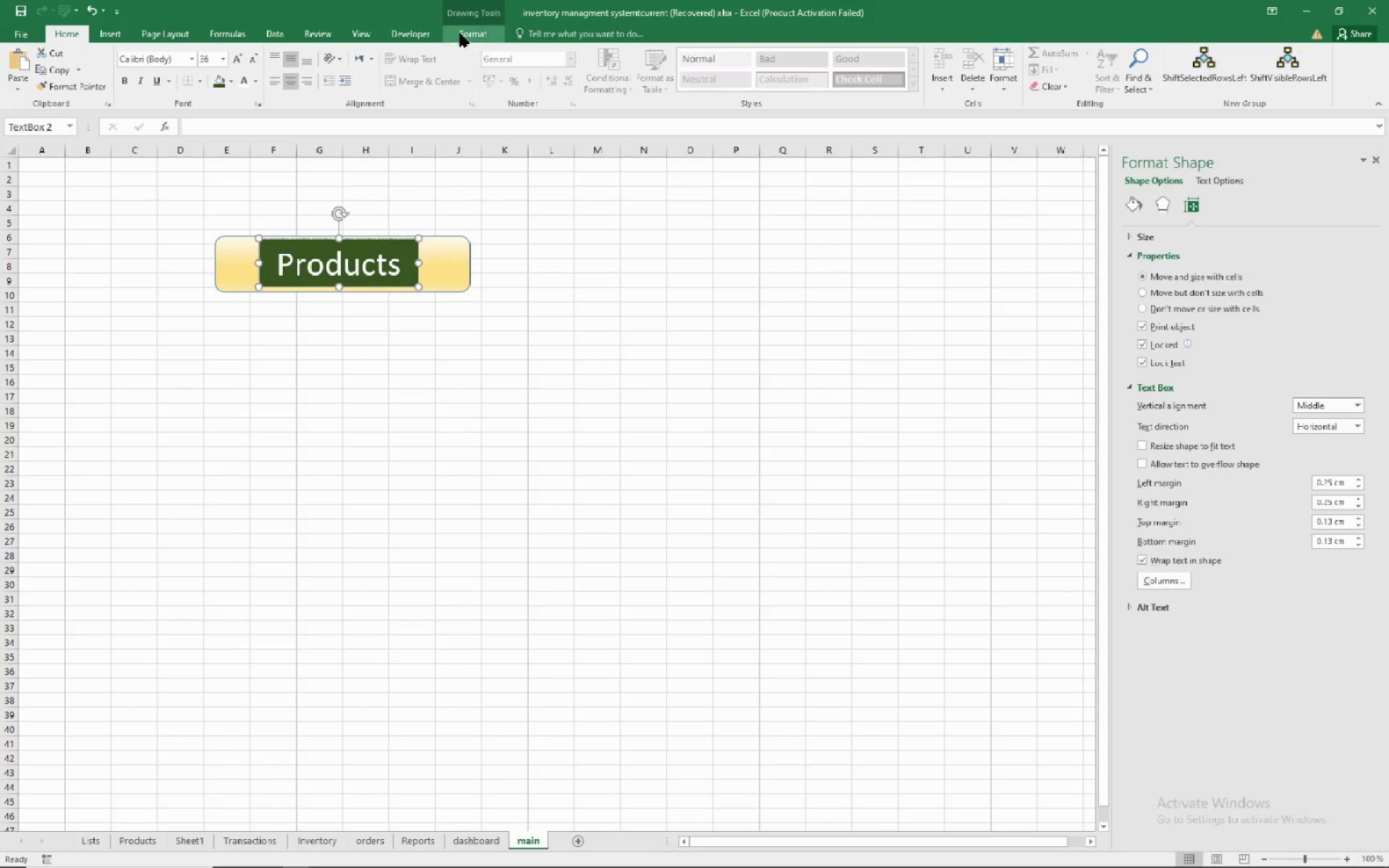 
left_click([460, 33])
 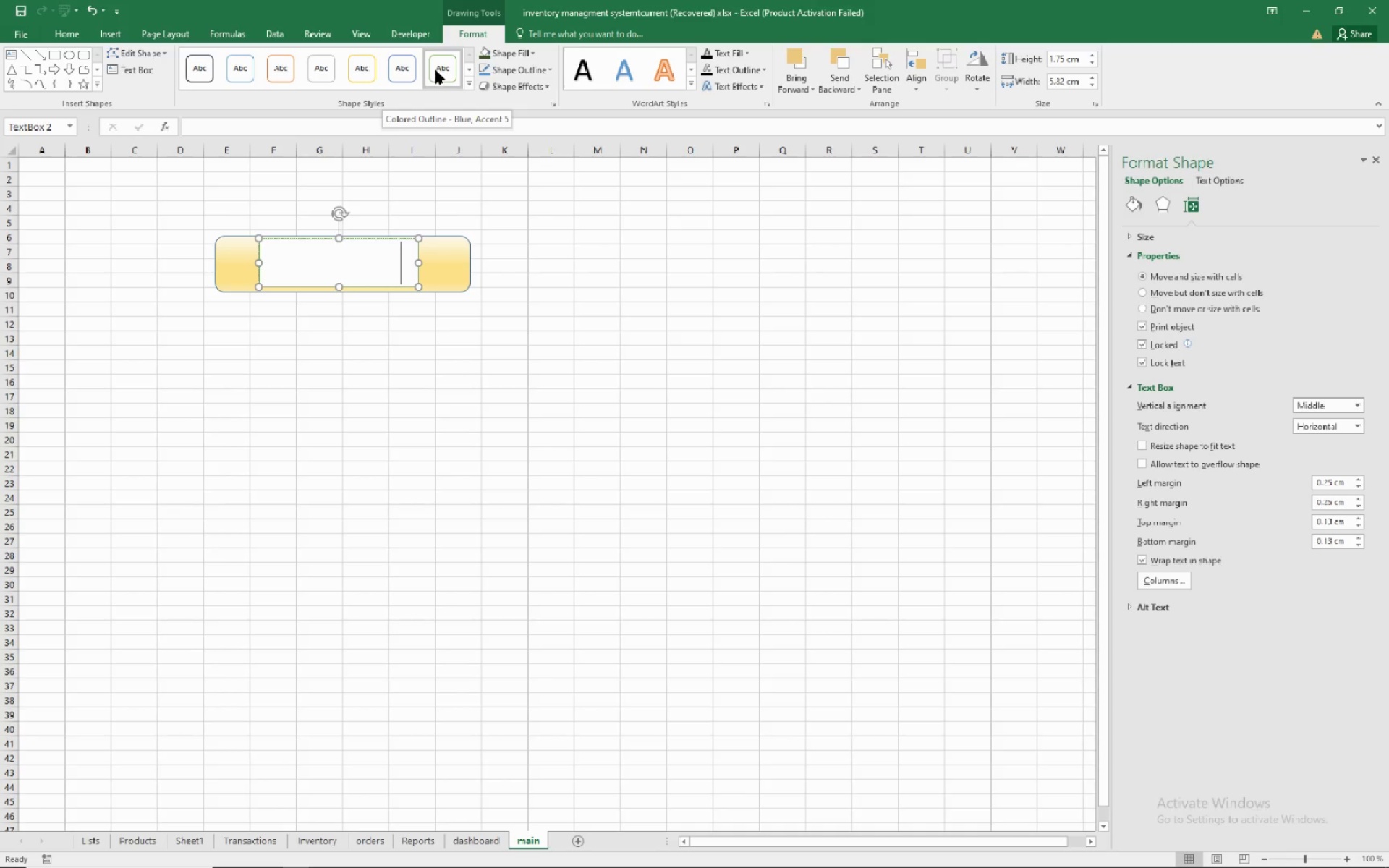 
wait(5.02)
 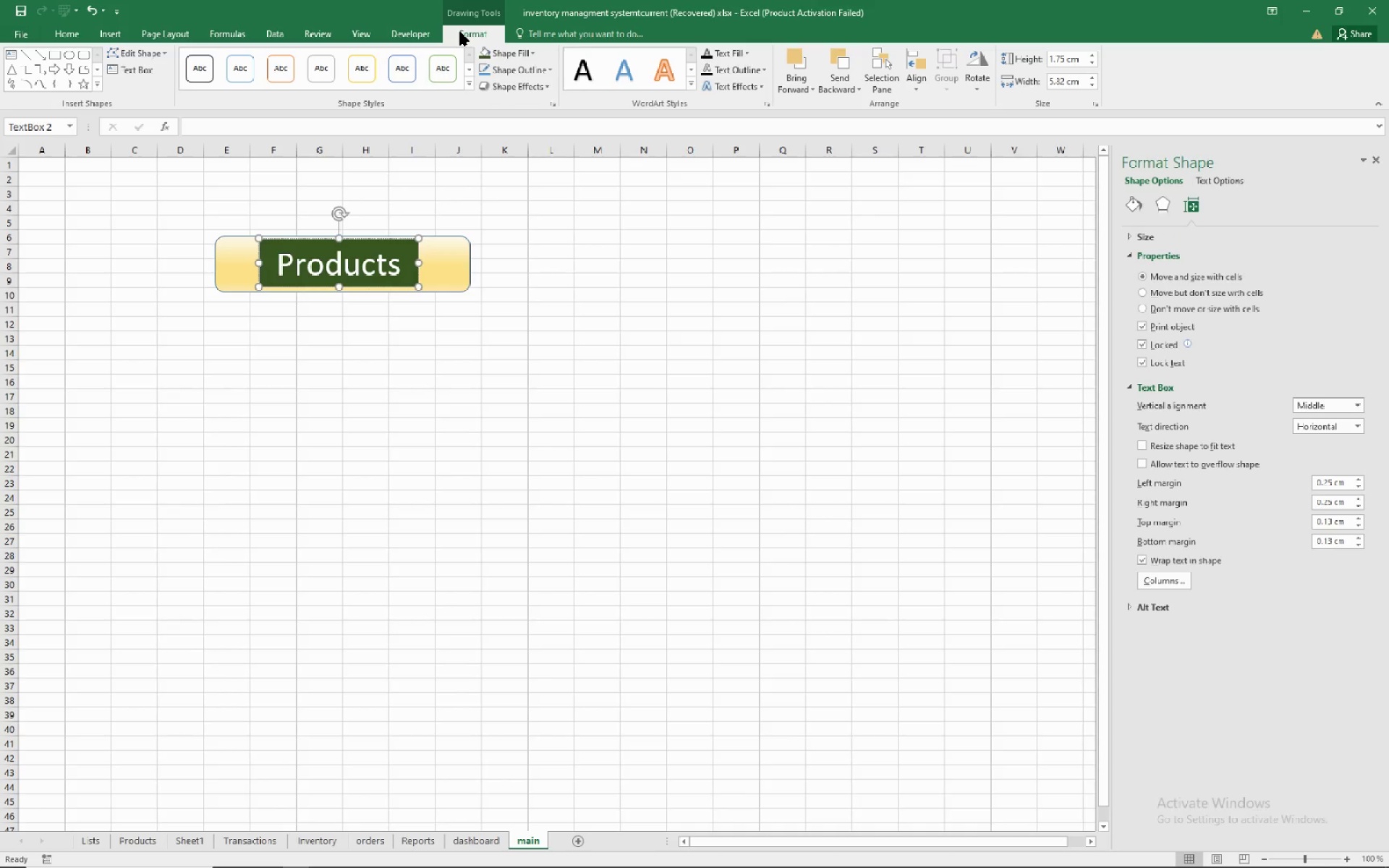 
left_click([471, 82])
 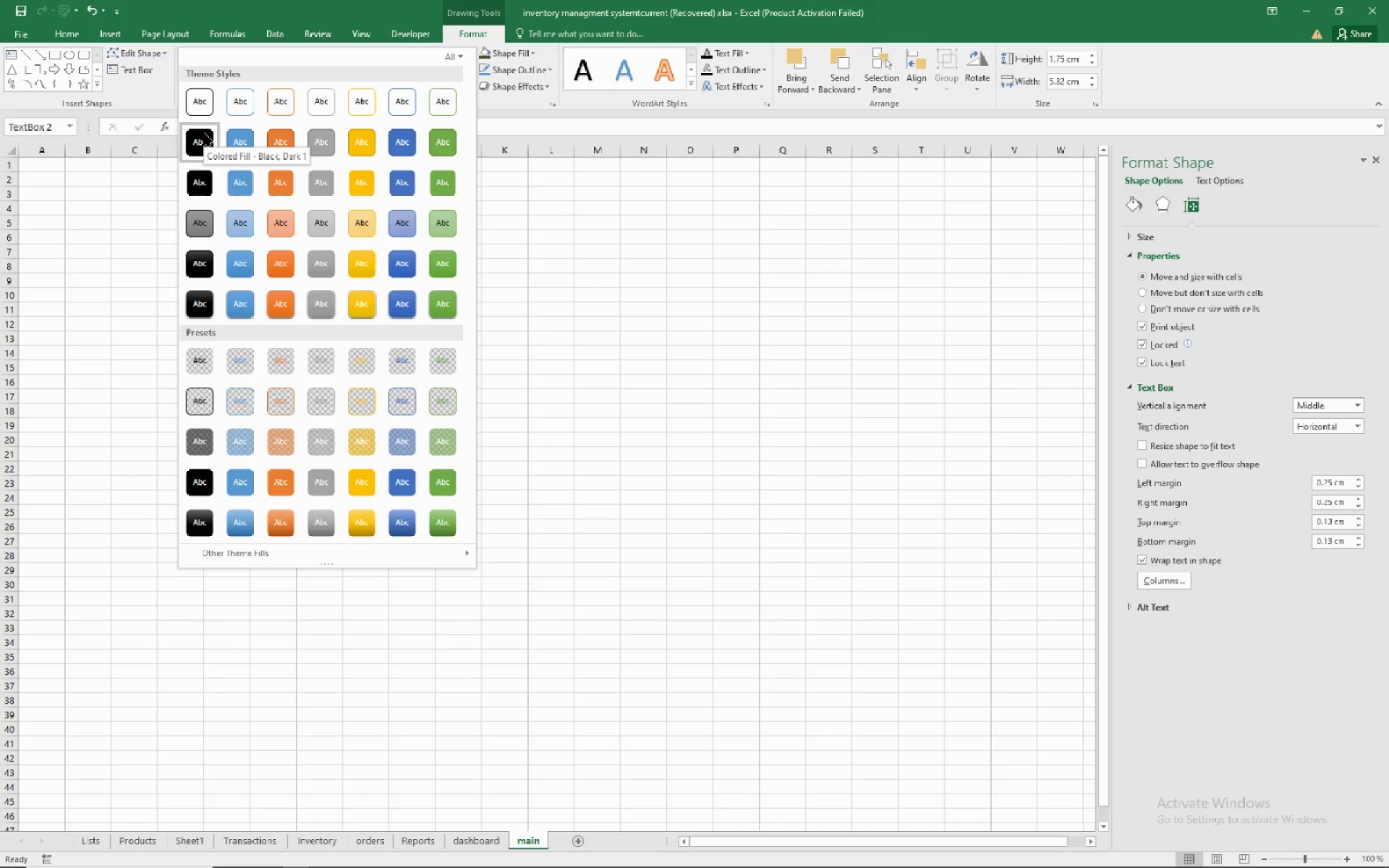 
left_click([203, 132])
 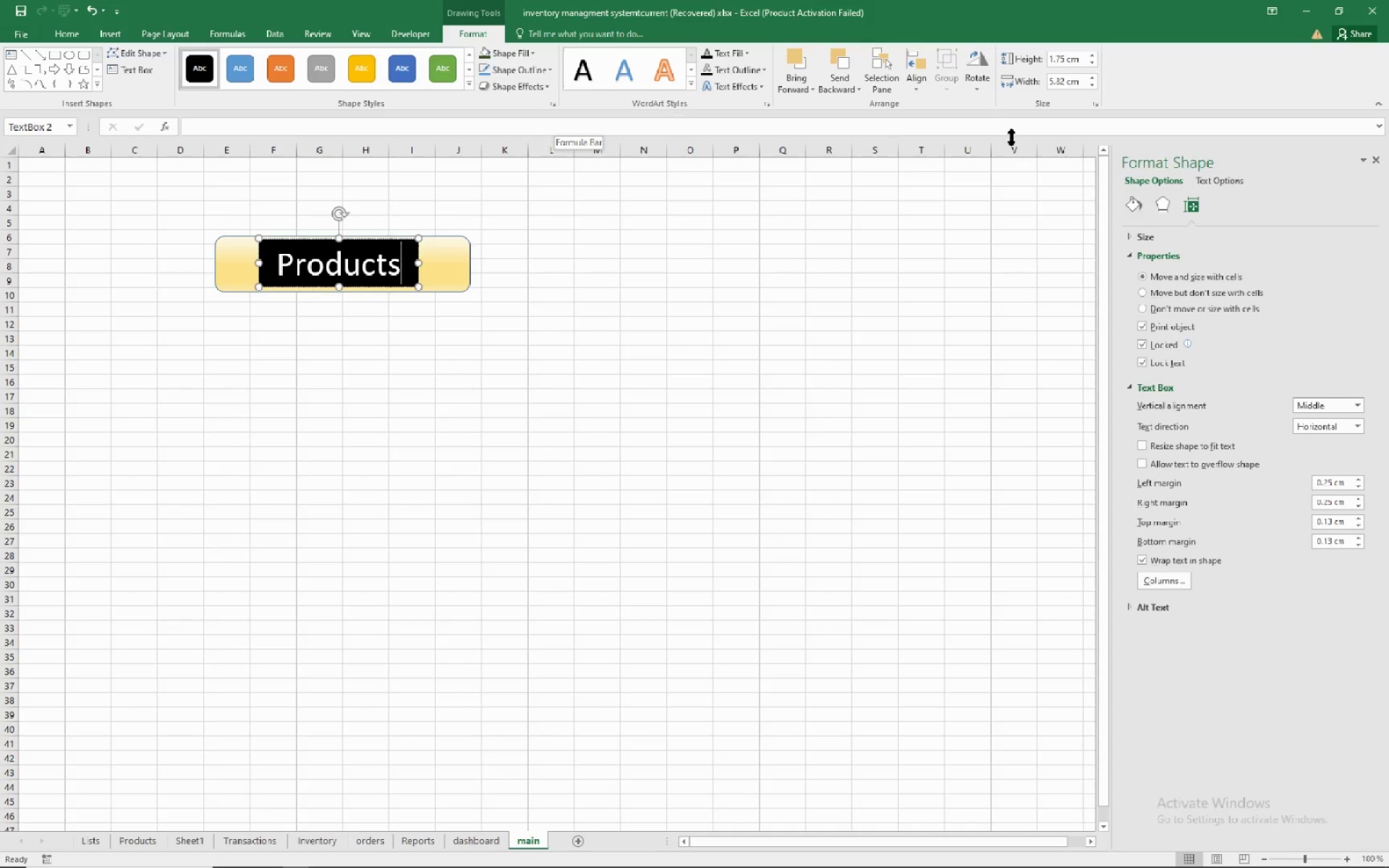 
wait(10.01)
 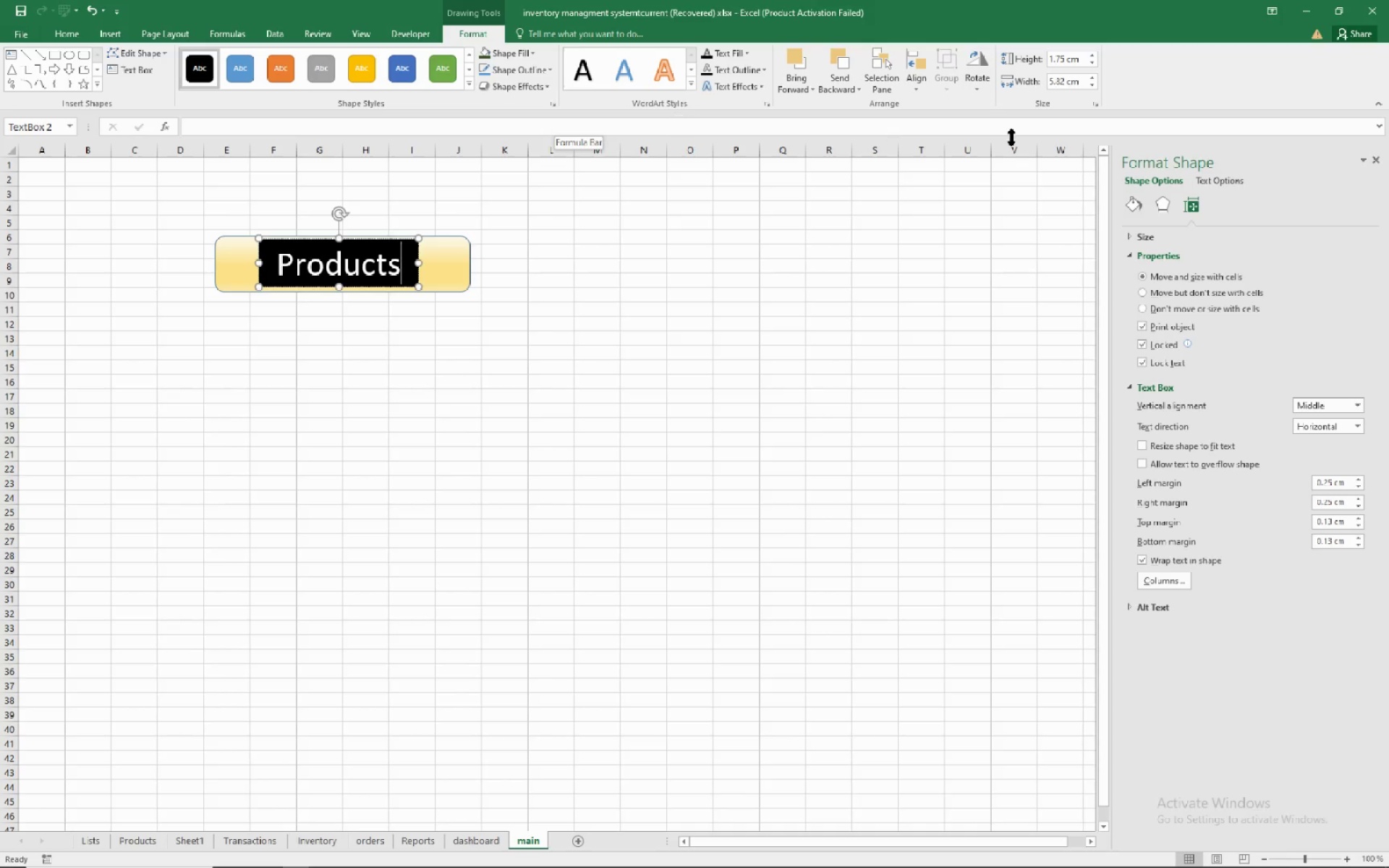 
mouse_move([549, 68])
 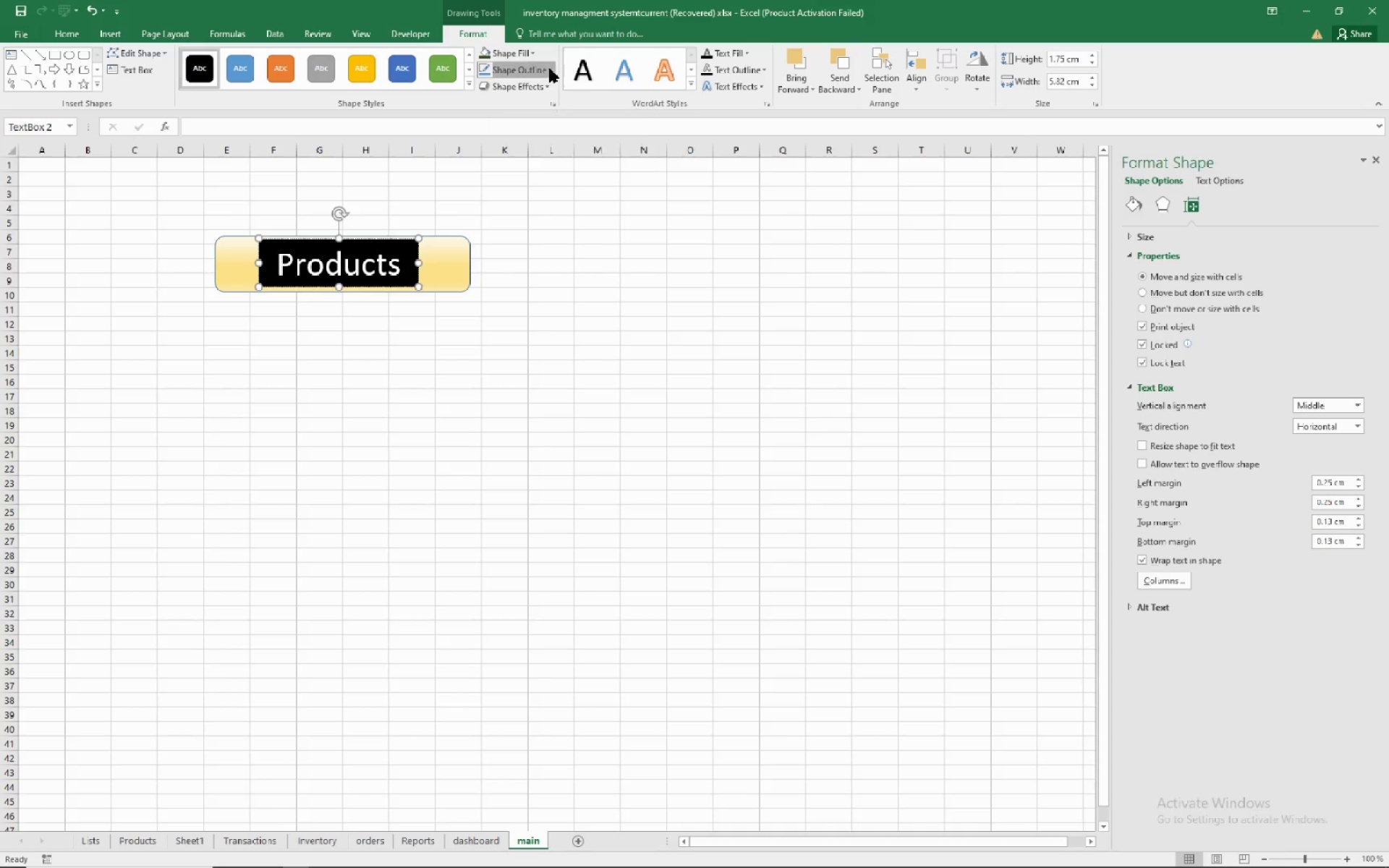 
left_click([550, 69])
 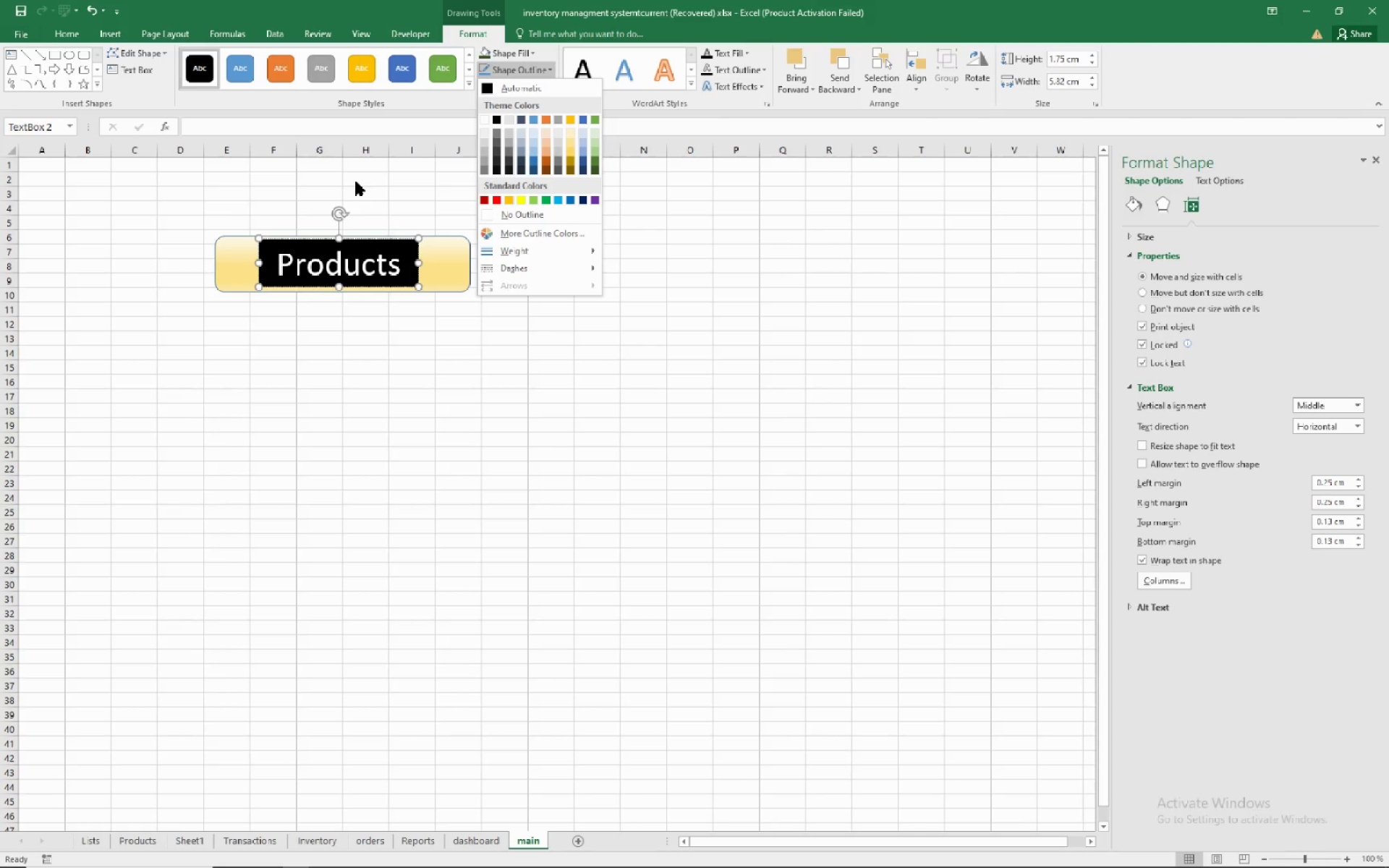 
wait(5.64)
 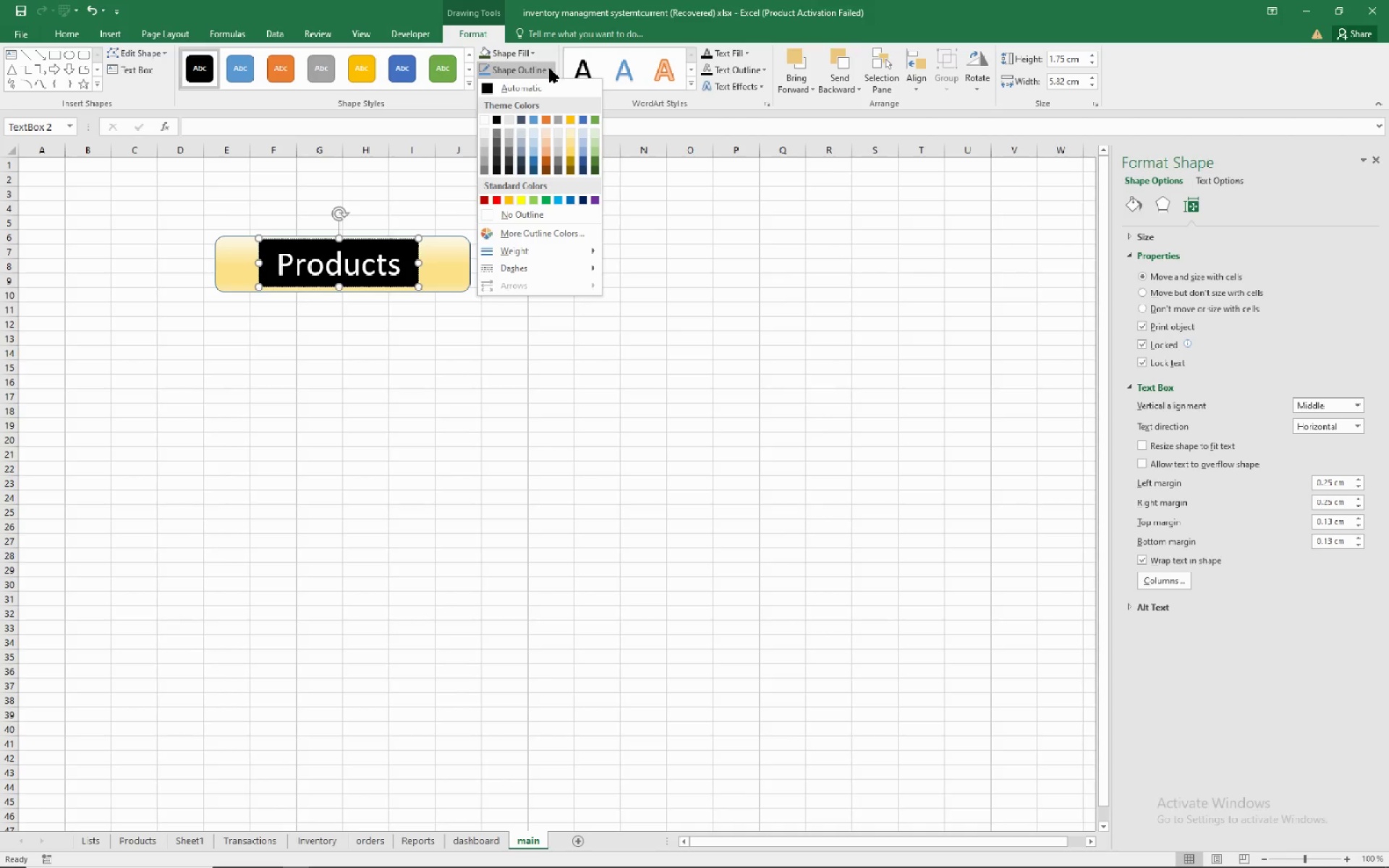 
left_click([549, 302])
 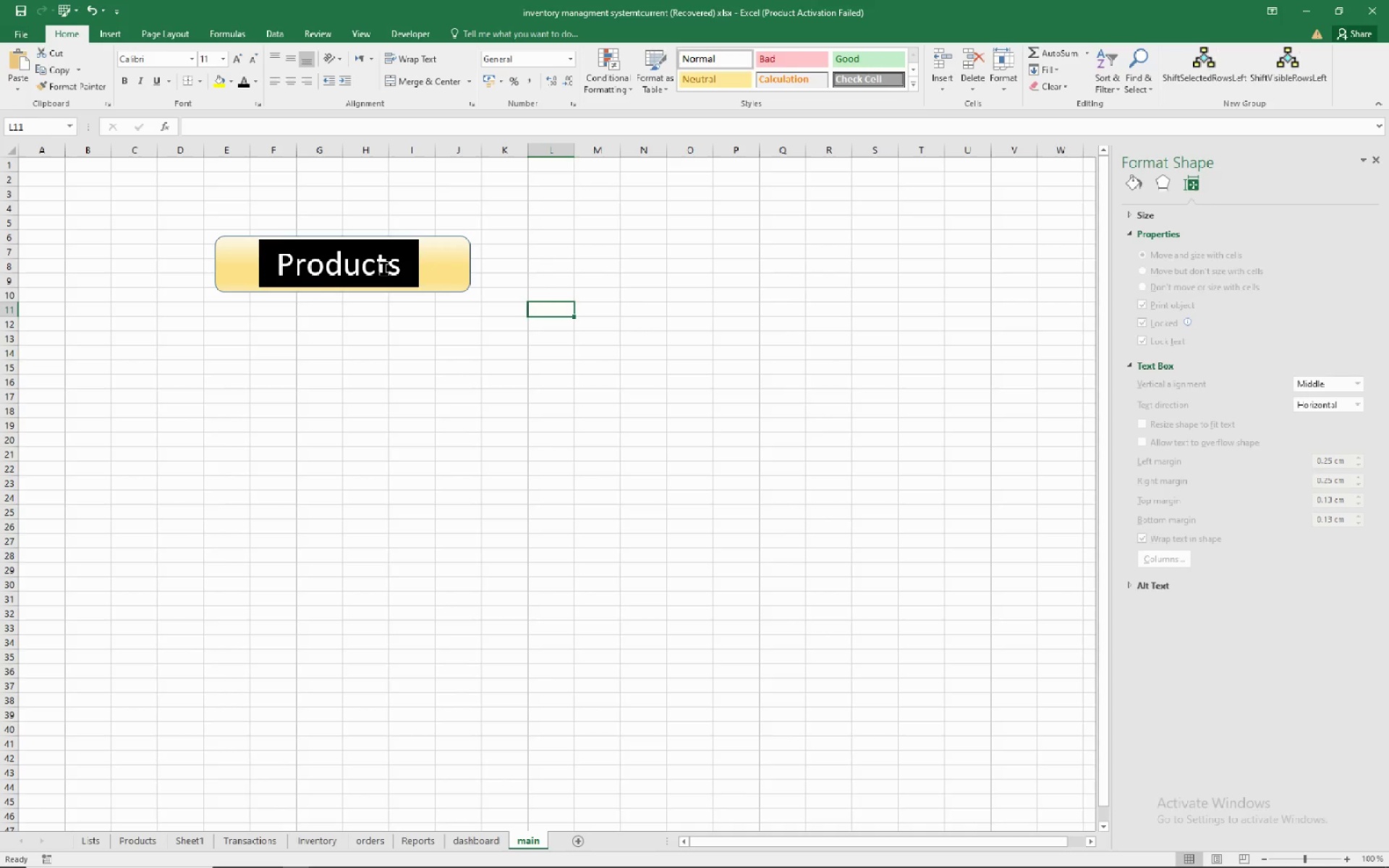 
left_click([384, 268])
 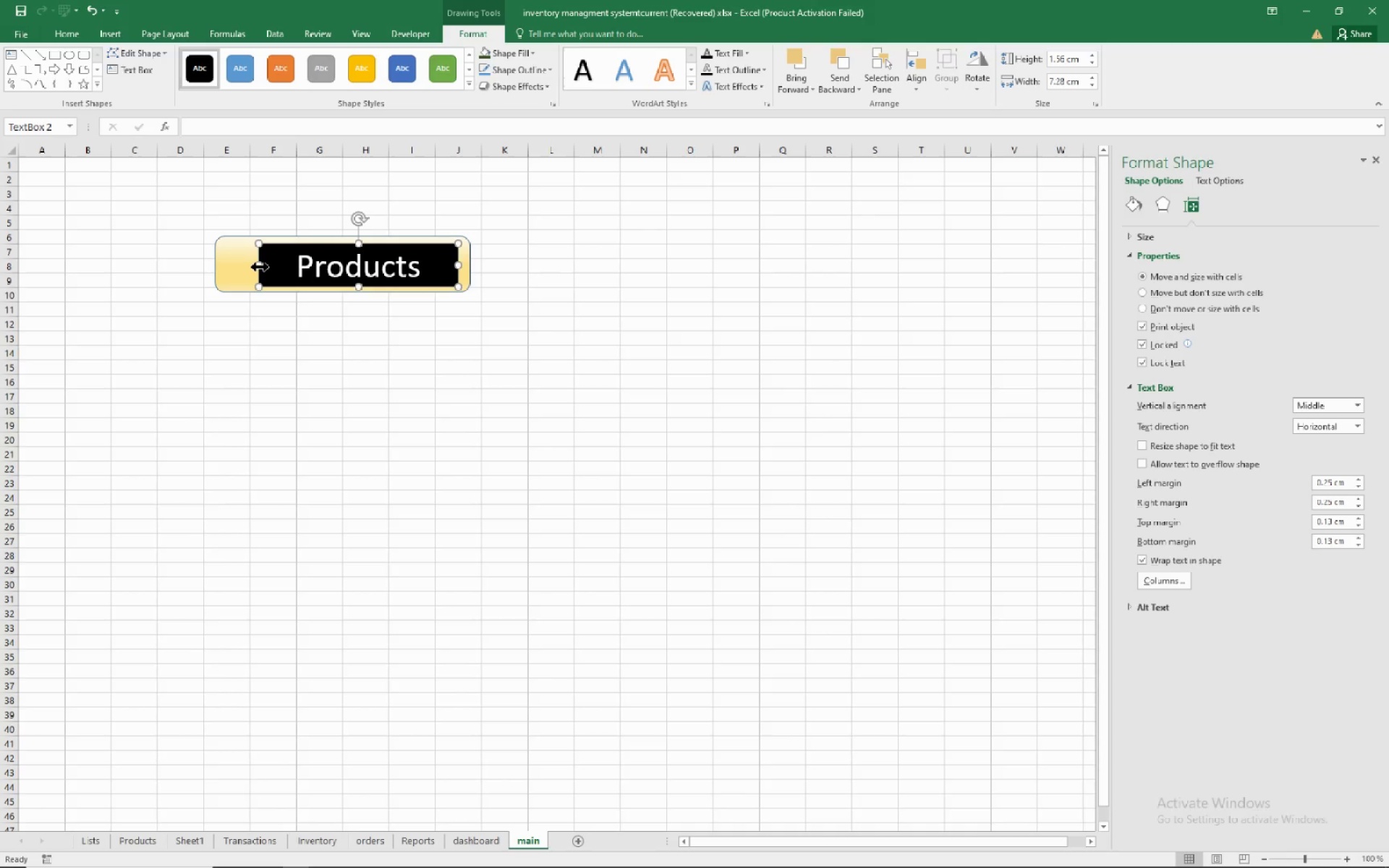 
wait(12.06)
 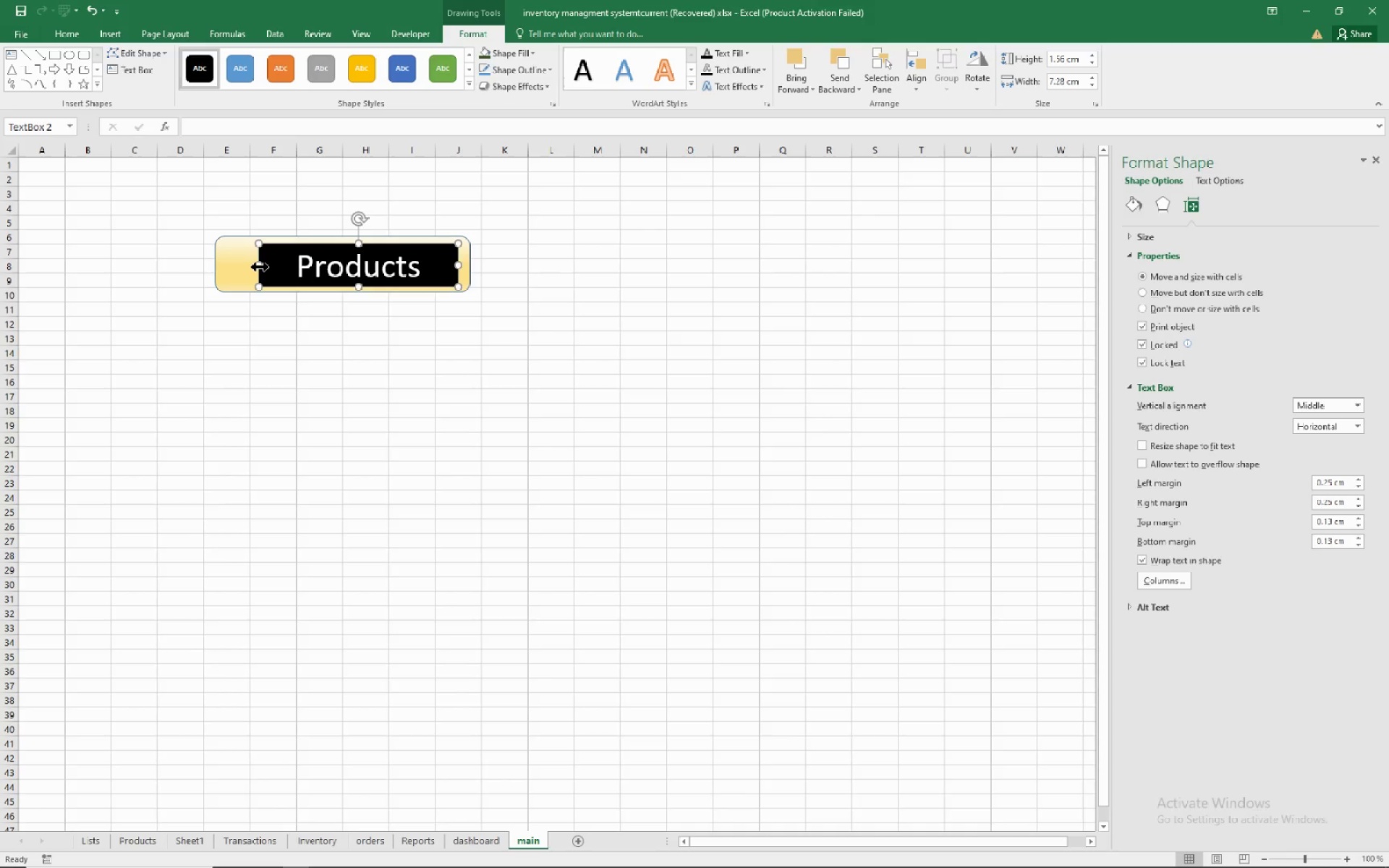 
mouse_move([58, 83])
 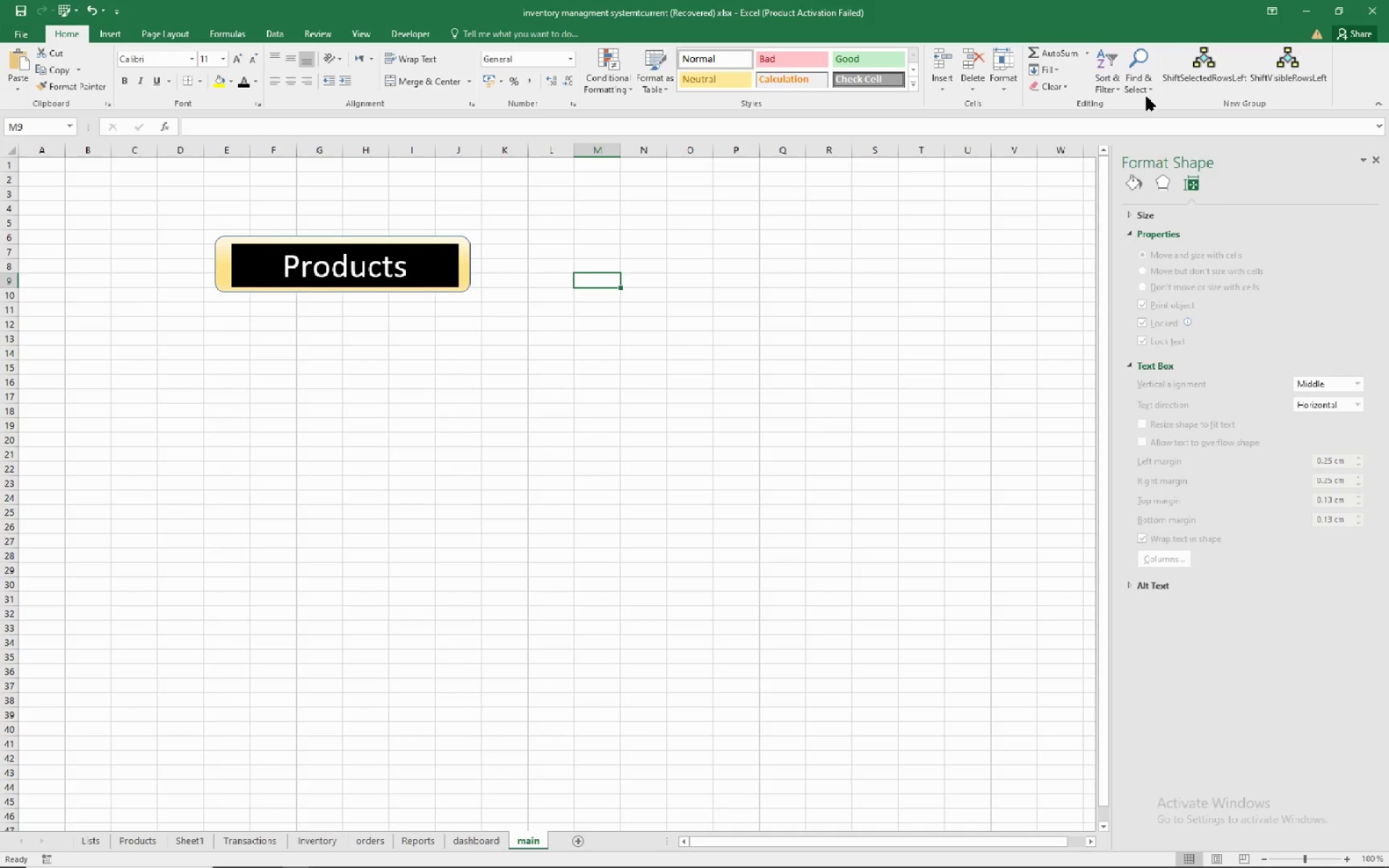 
mouse_move([1127, 75])
 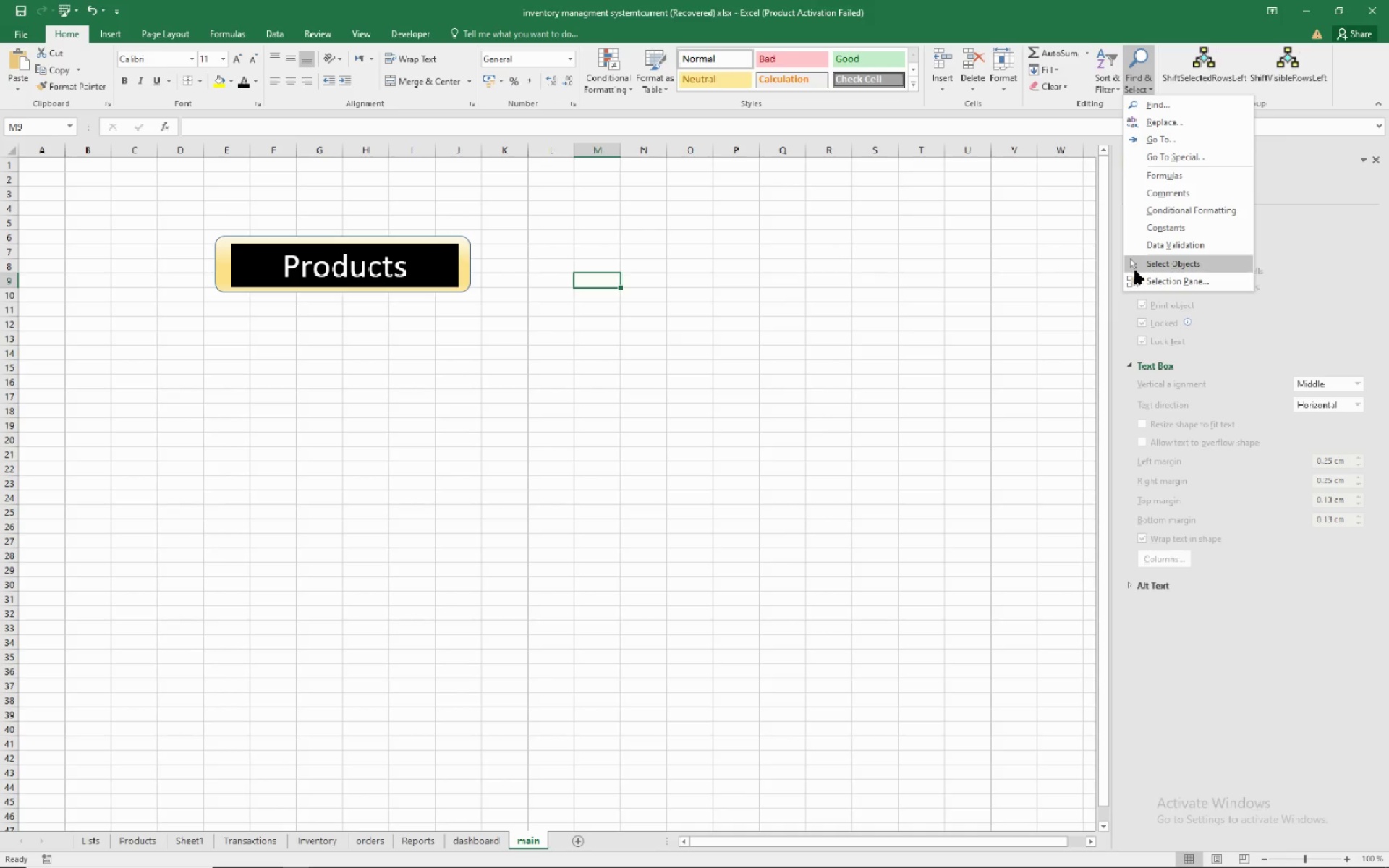 
left_click([1137, 269])
 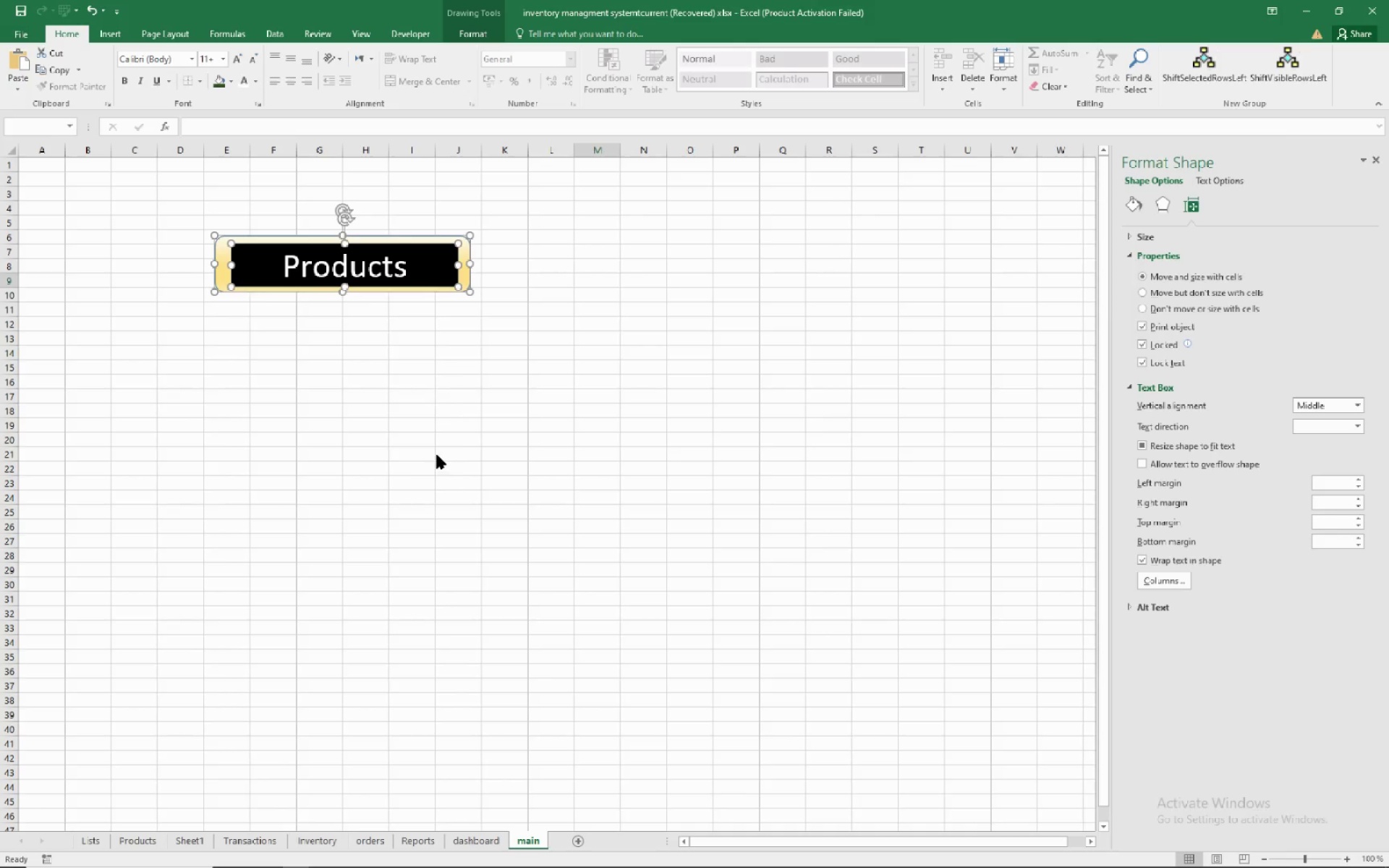 
wait(6.9)
 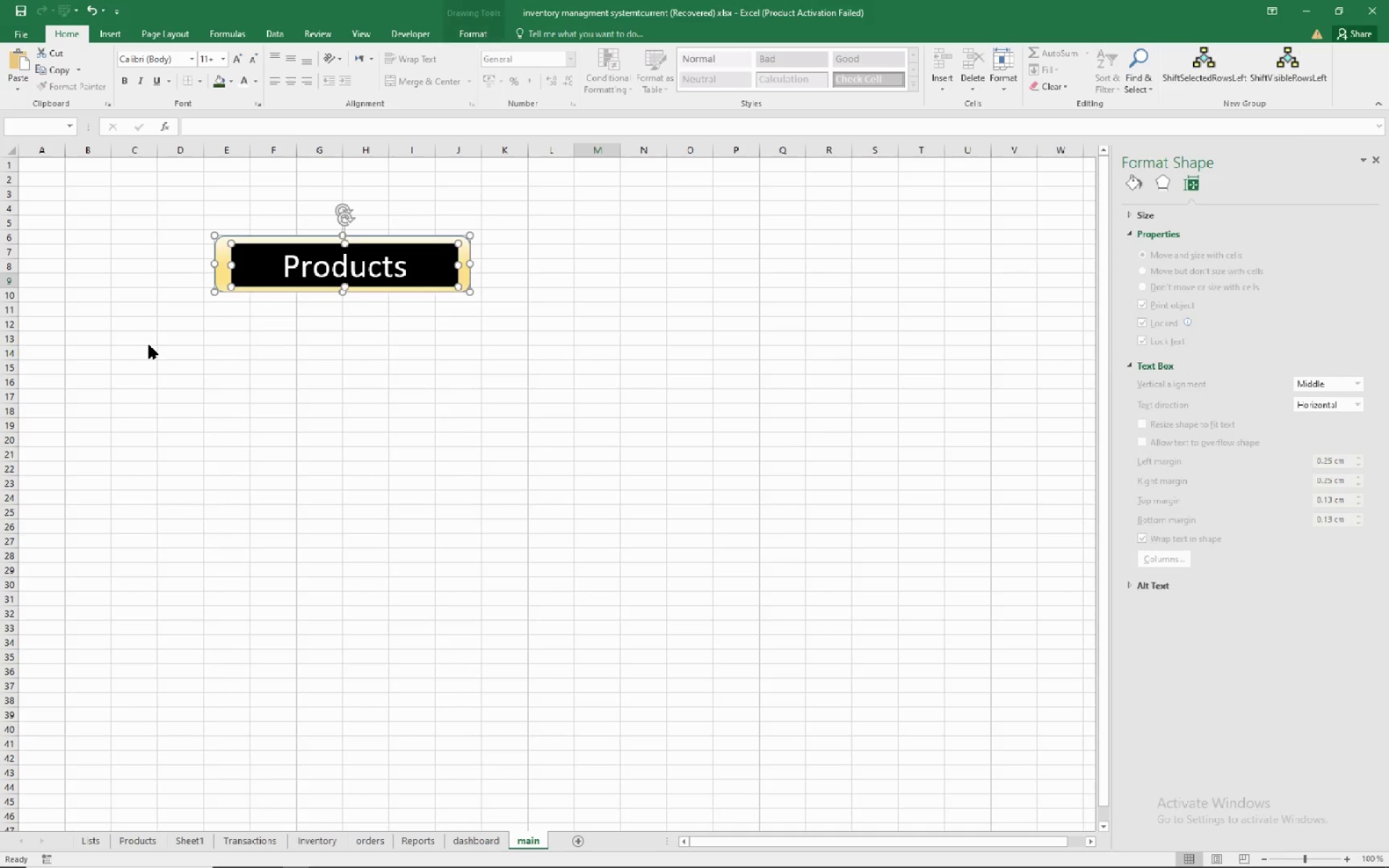 
left_click([464, 260])
 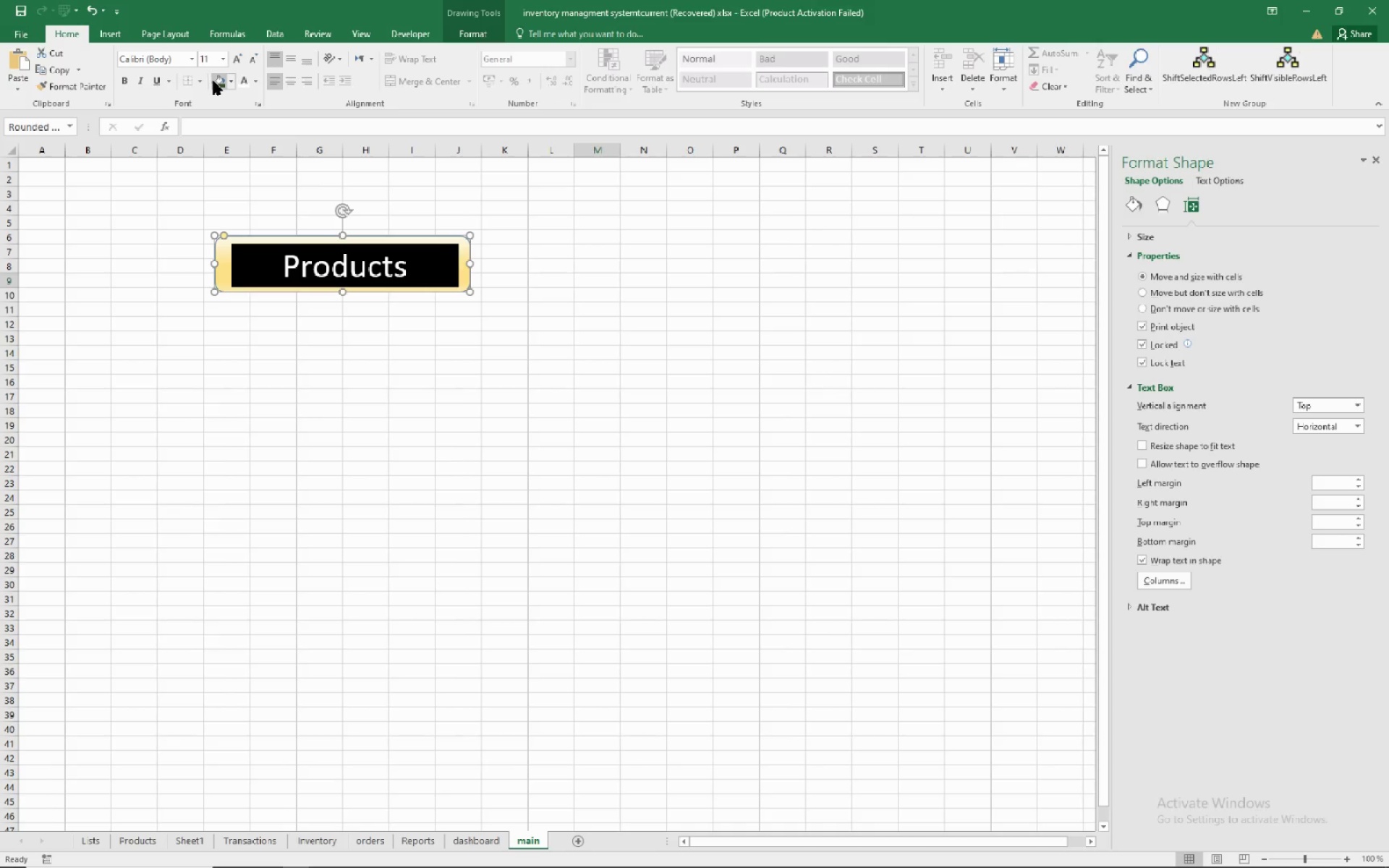 
left_click([215, 81])
 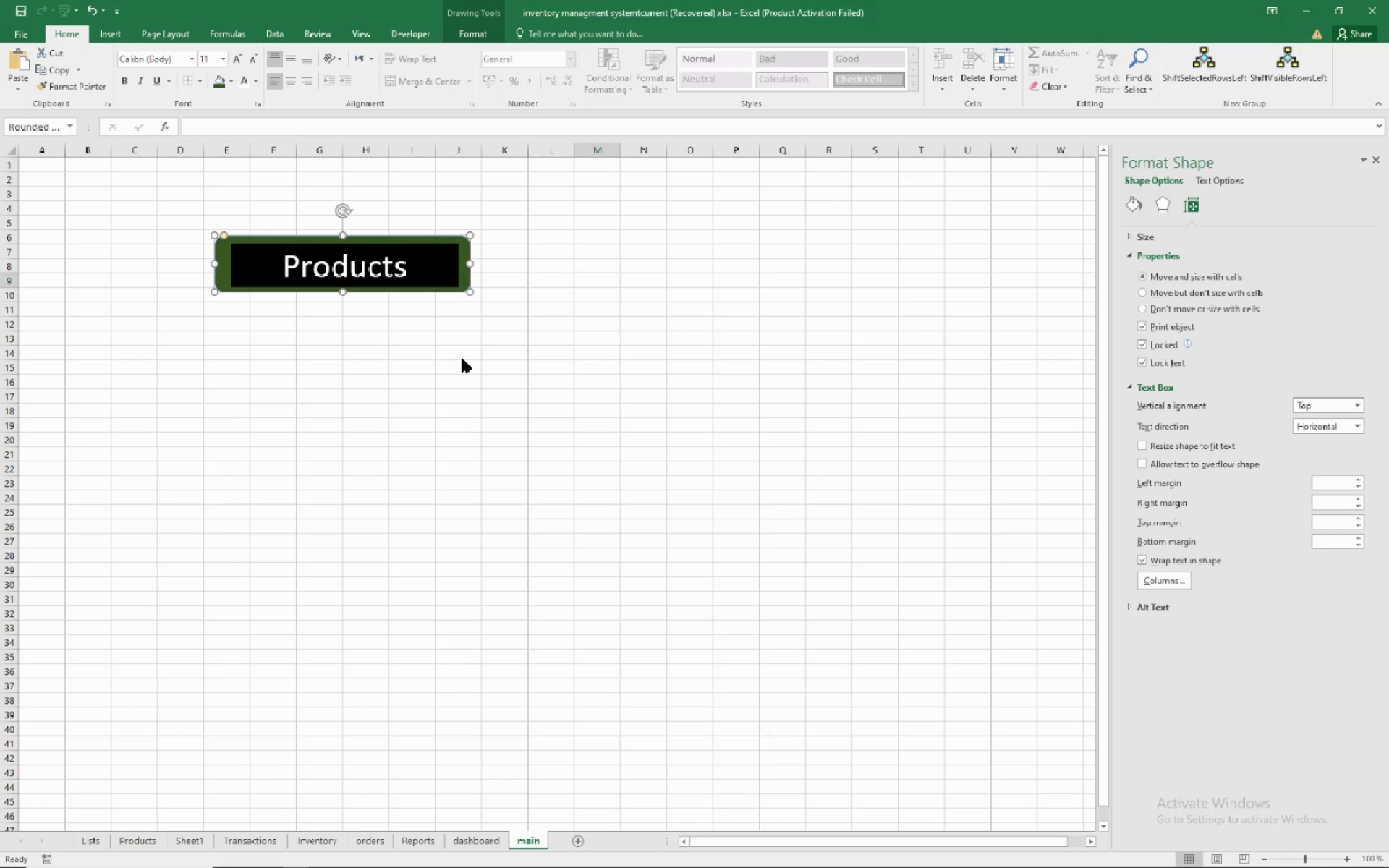 
left_click([462, 359])
 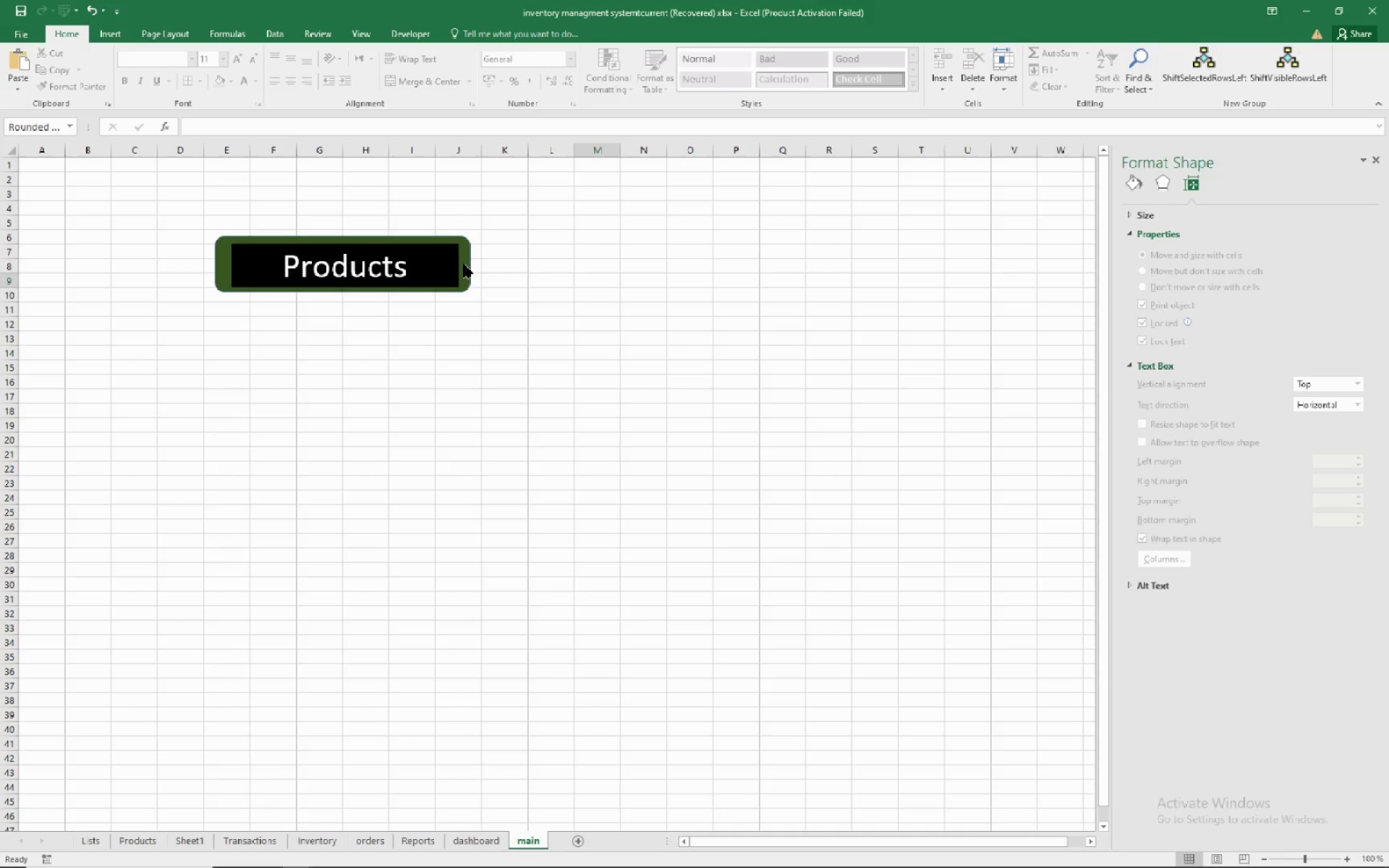 
wait(9.83)
 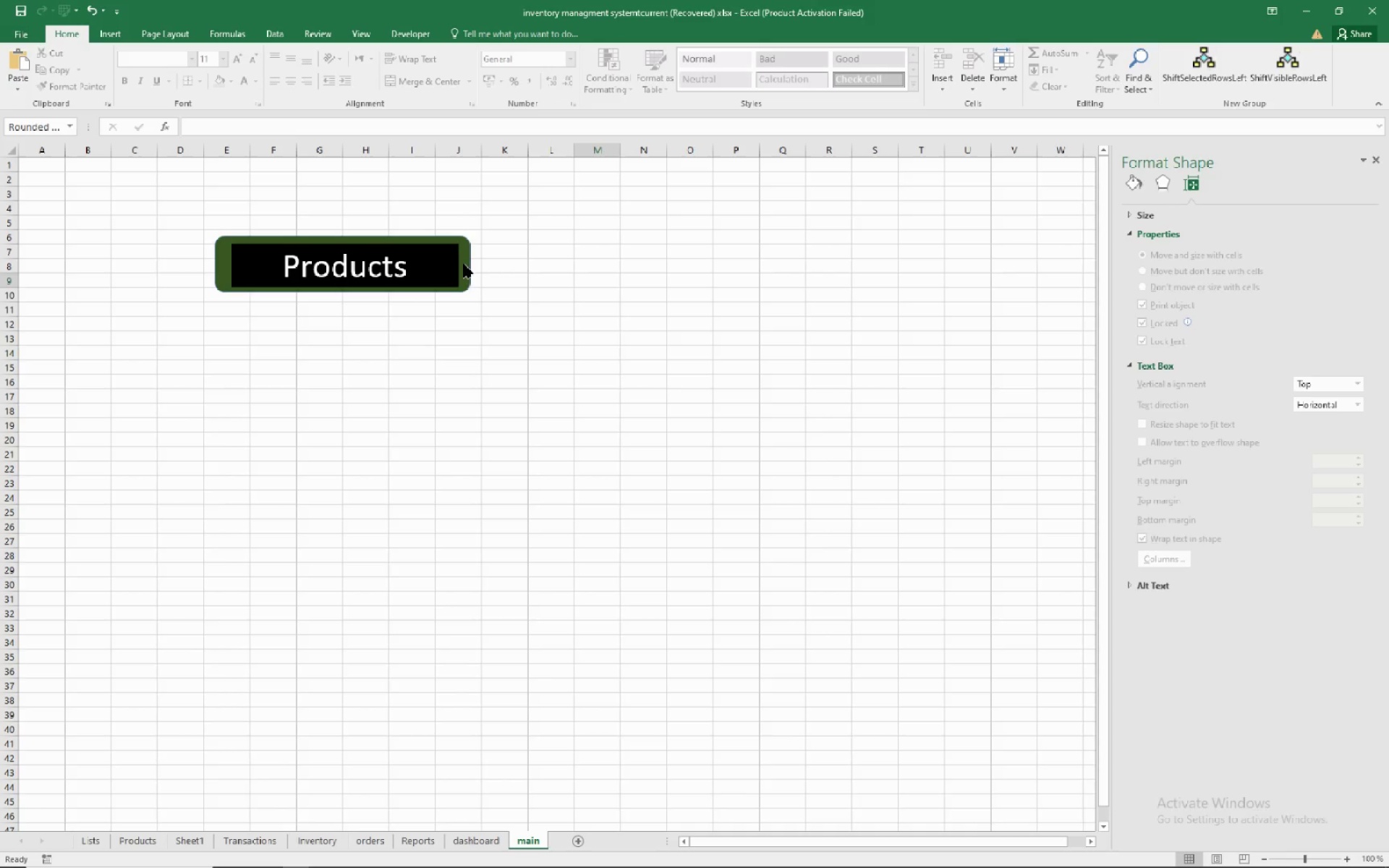 
left_click([443, 252])
 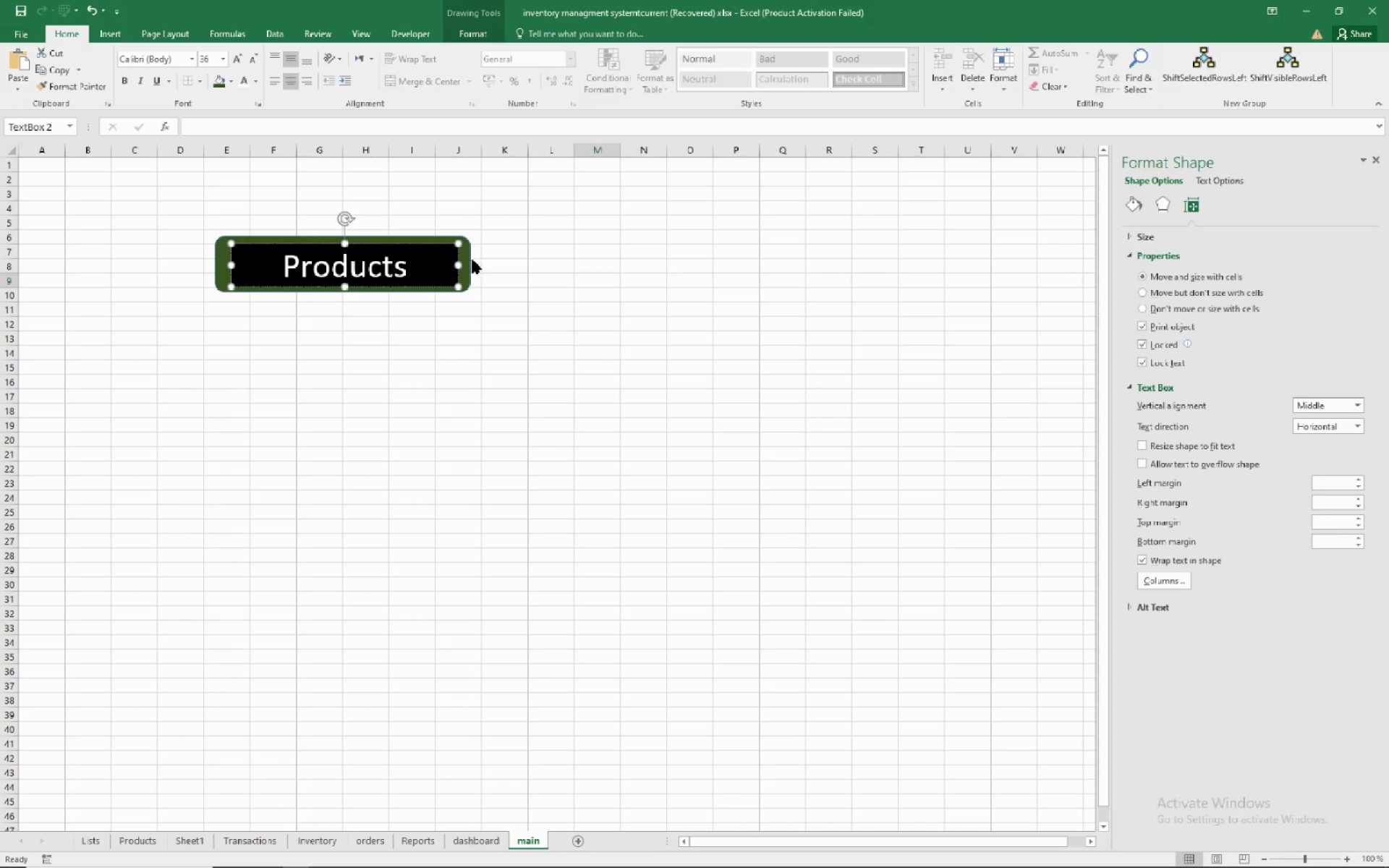 
left_click([462, 262])
 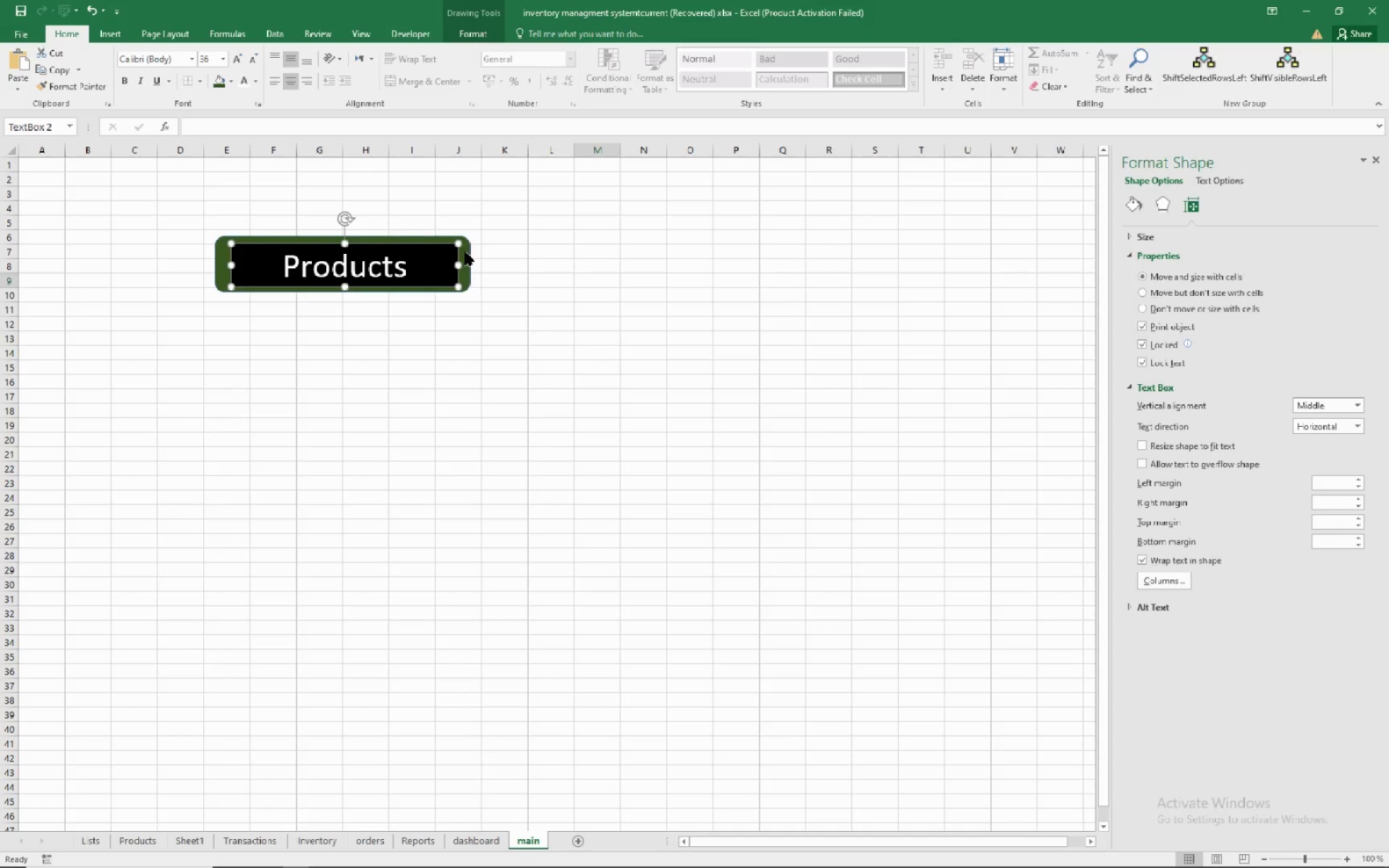 
left_click([465, 252])
 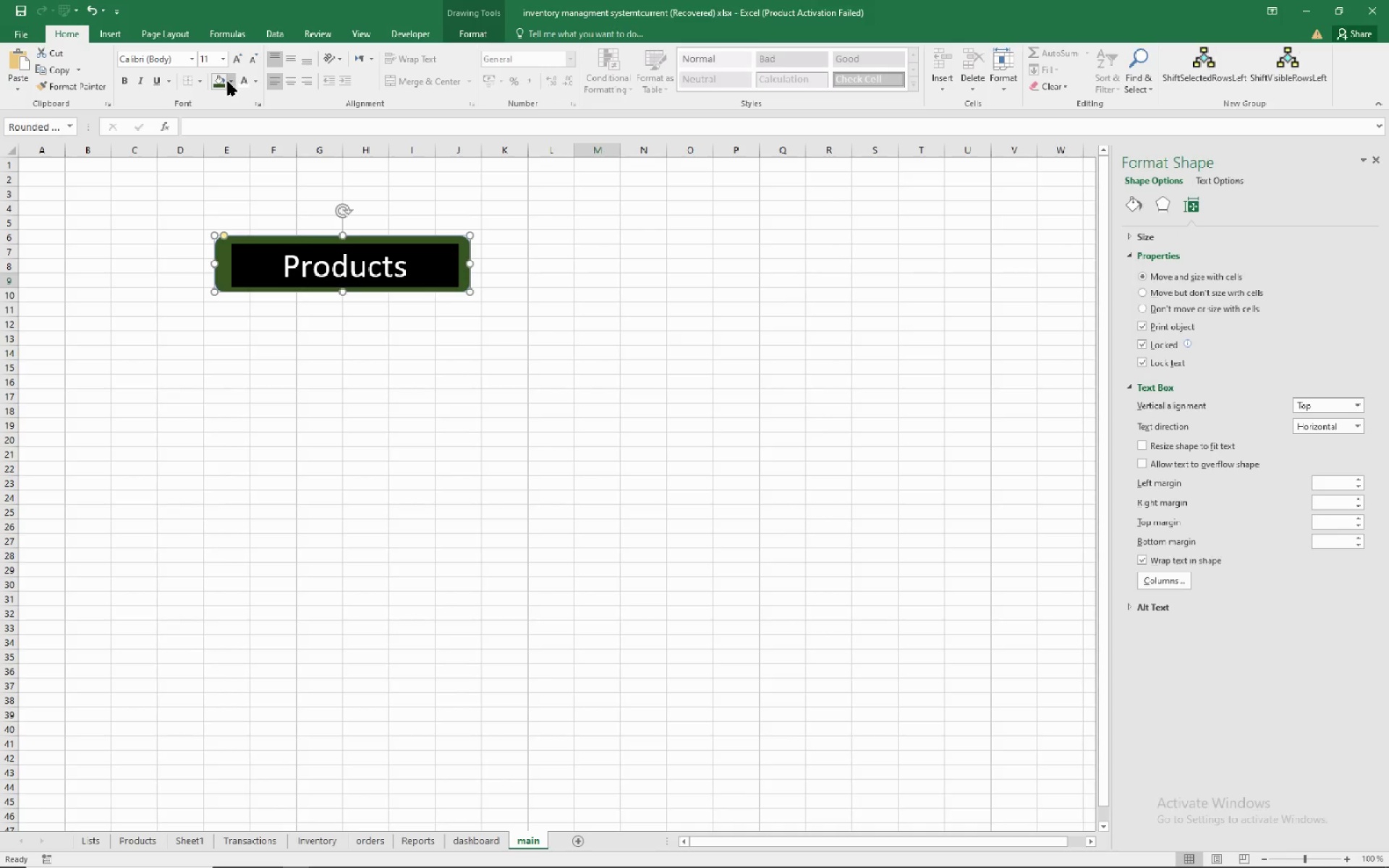 
left_click([224, 82])
 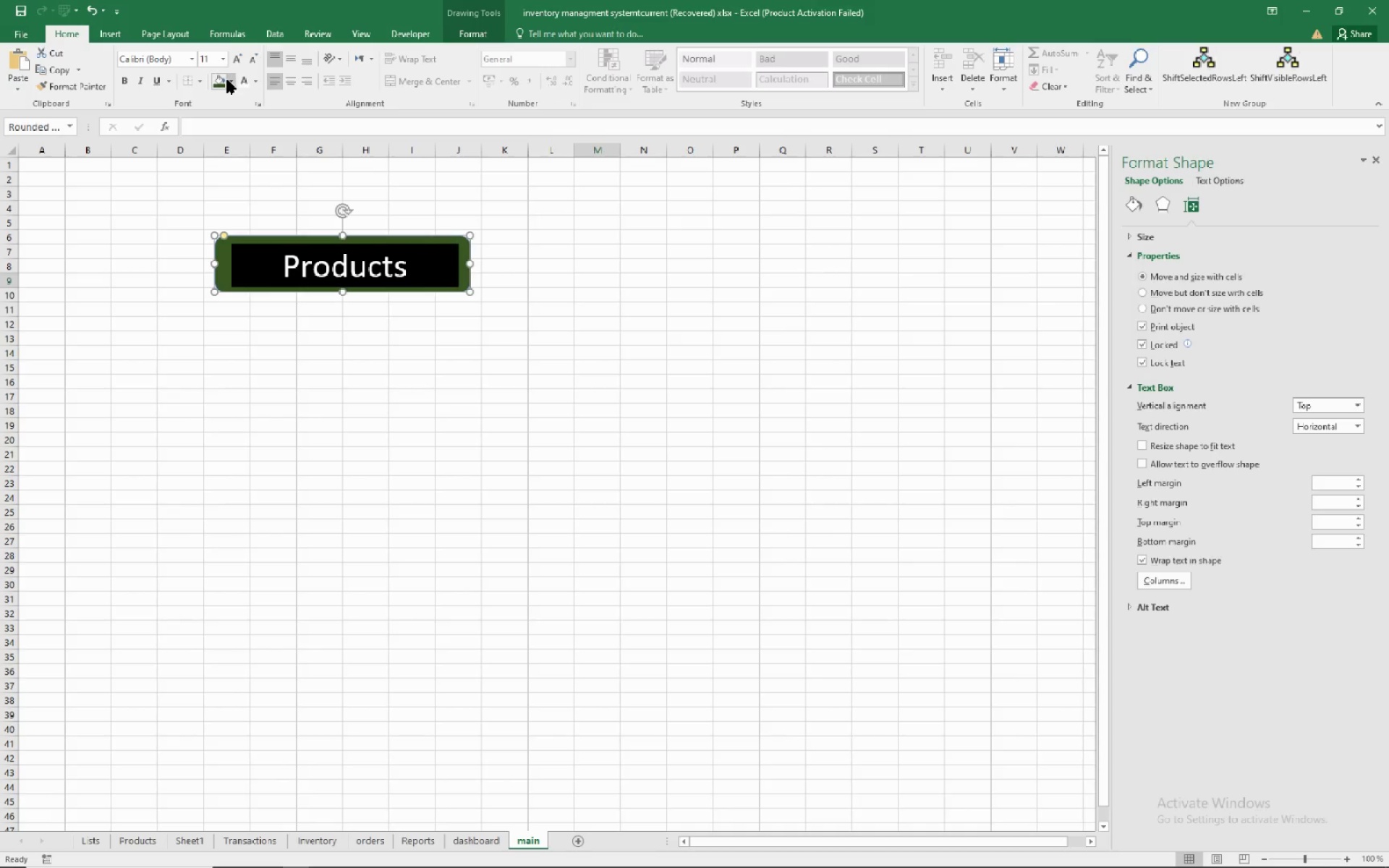 
left_click([227, 80])
 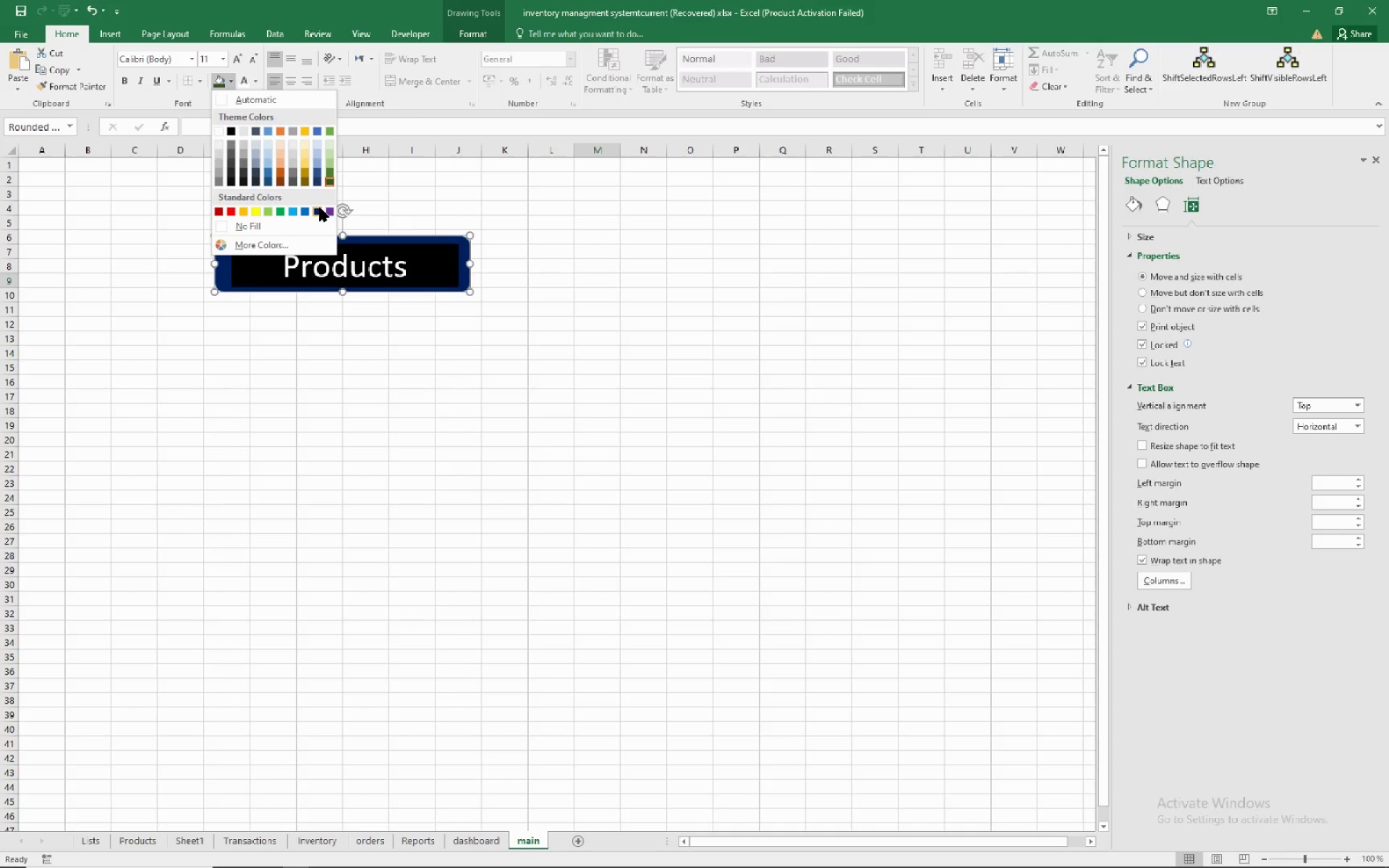 
left_click([320, 208])
 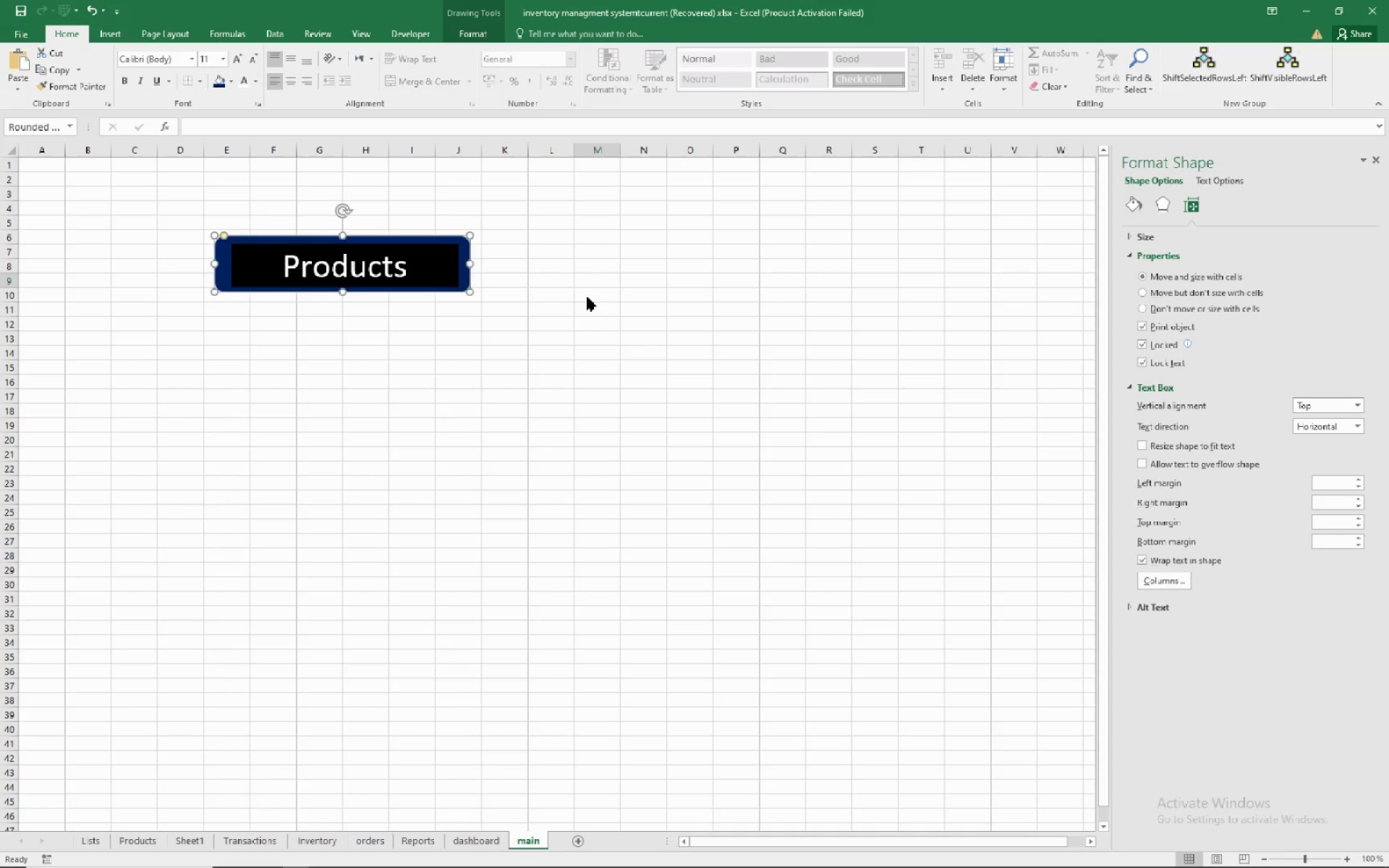 
left_click([587, 297])
 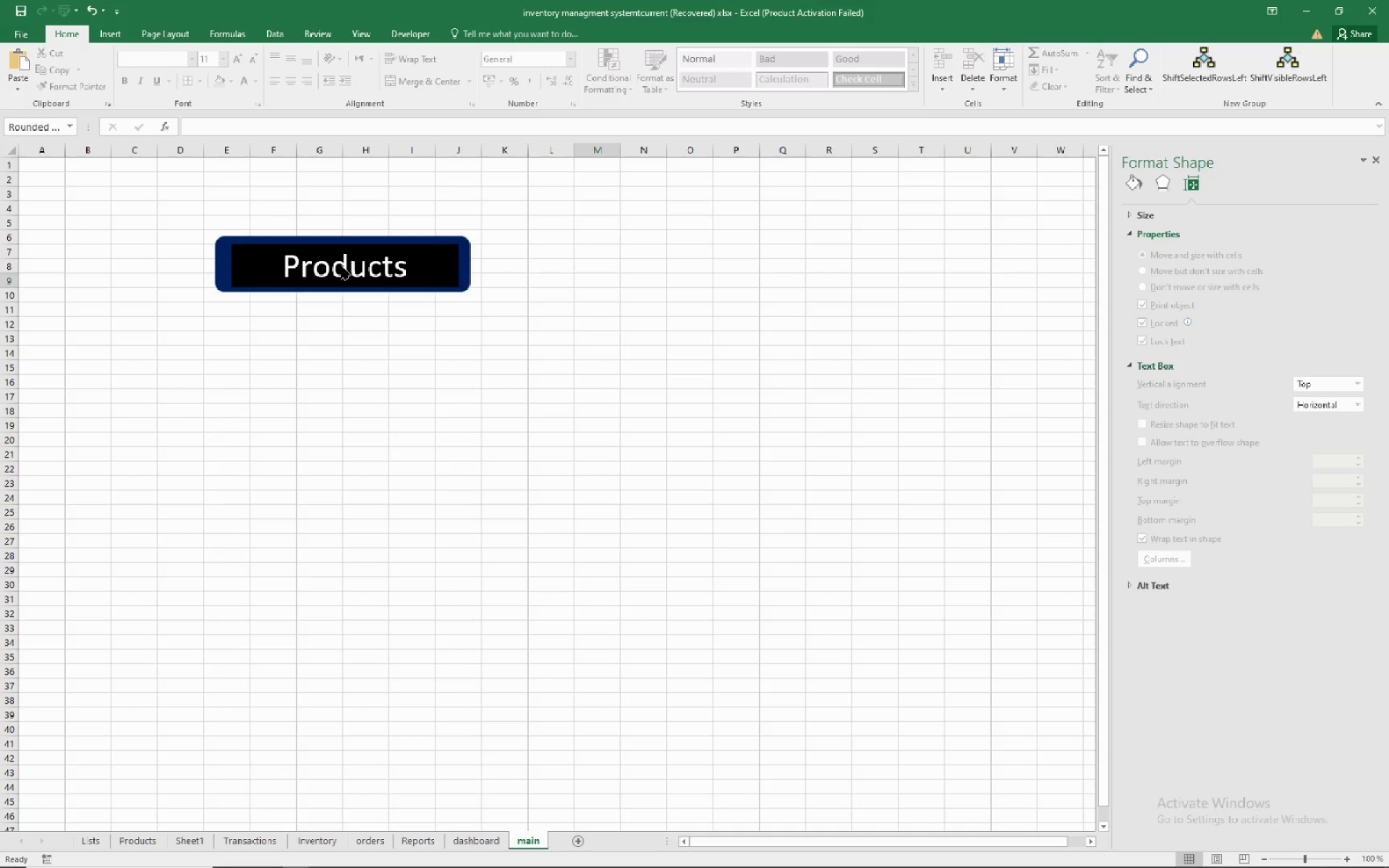 
left_click([341, 265])
 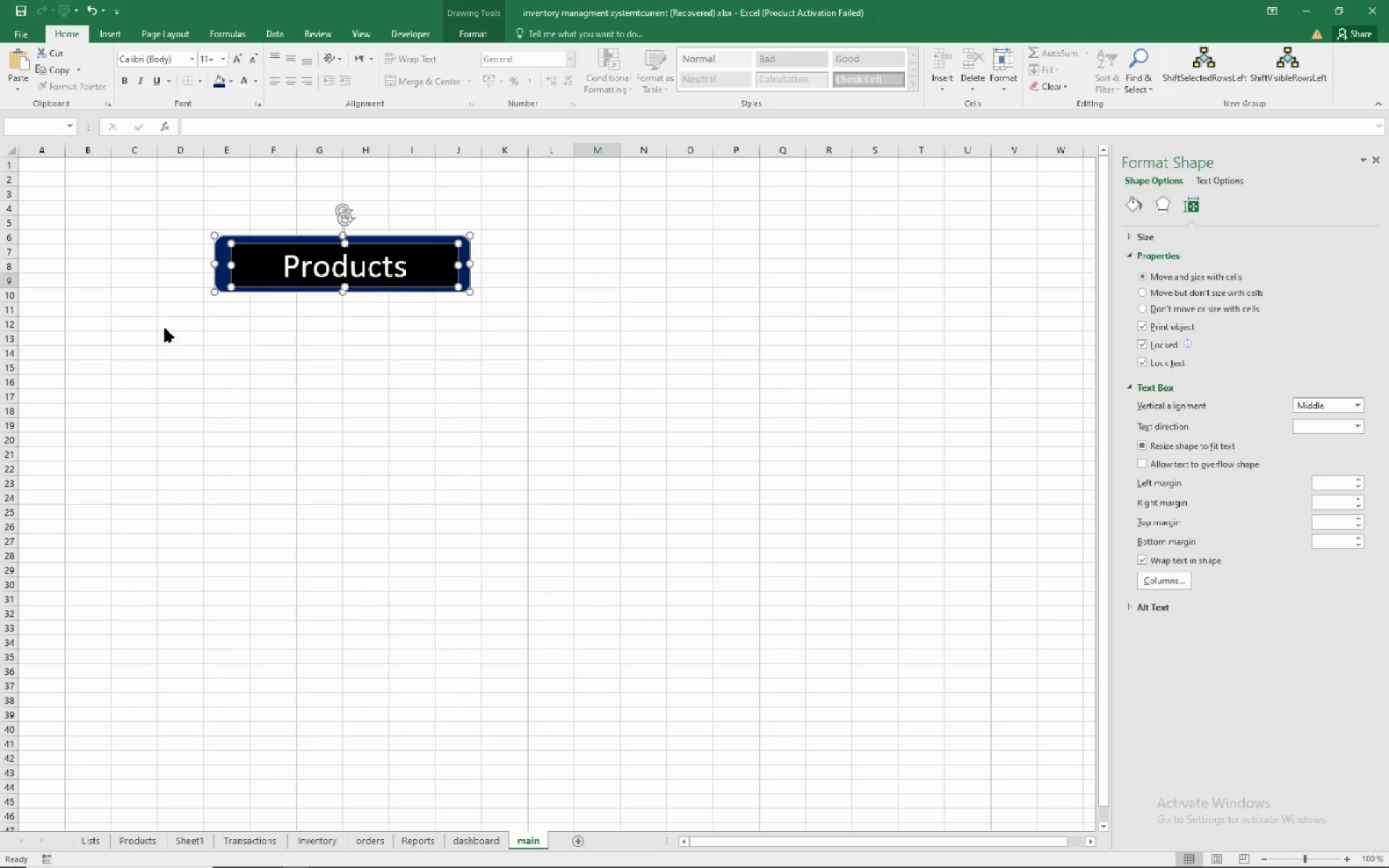 
wait(5.77)
 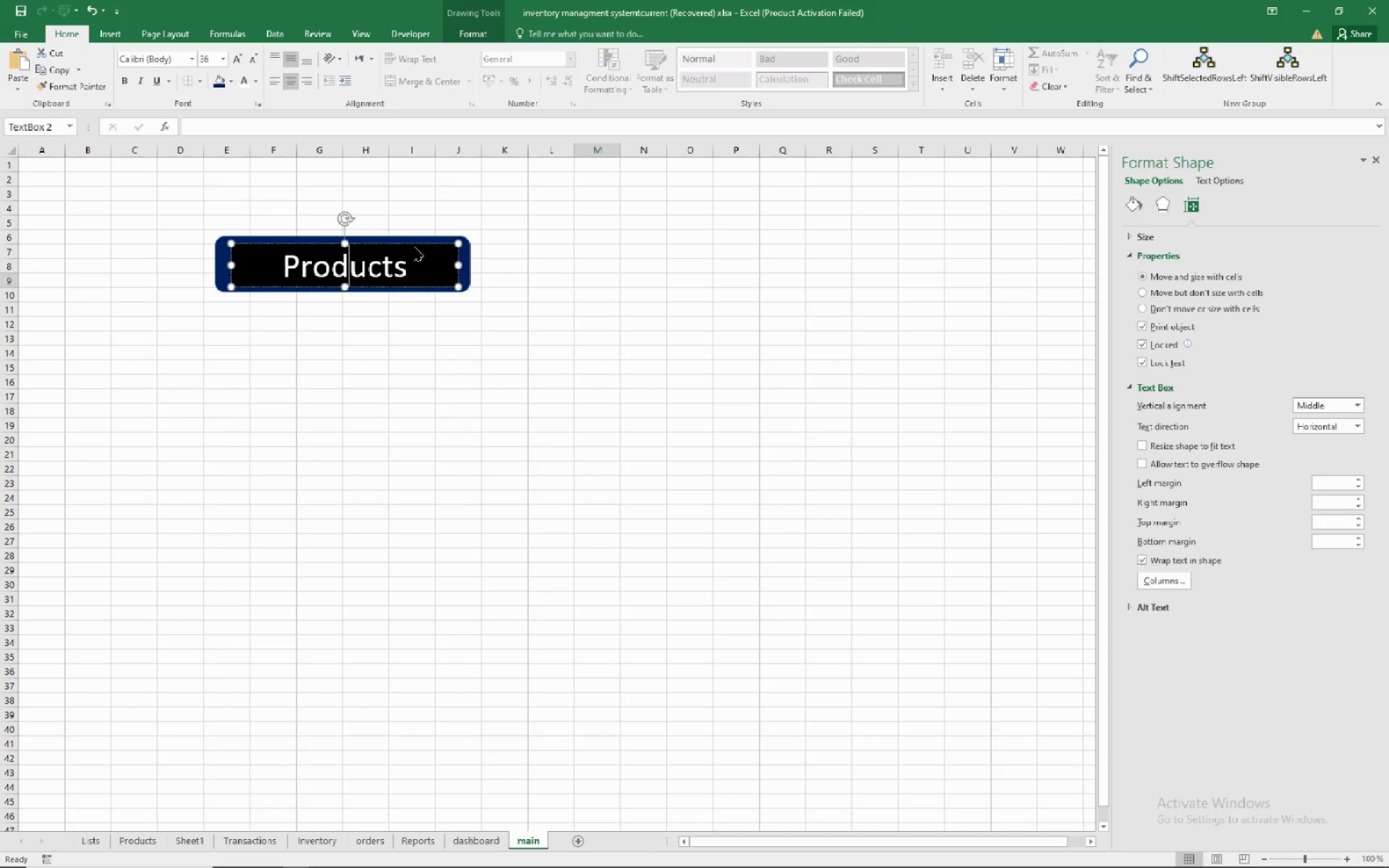 
left_click([481, 35])
 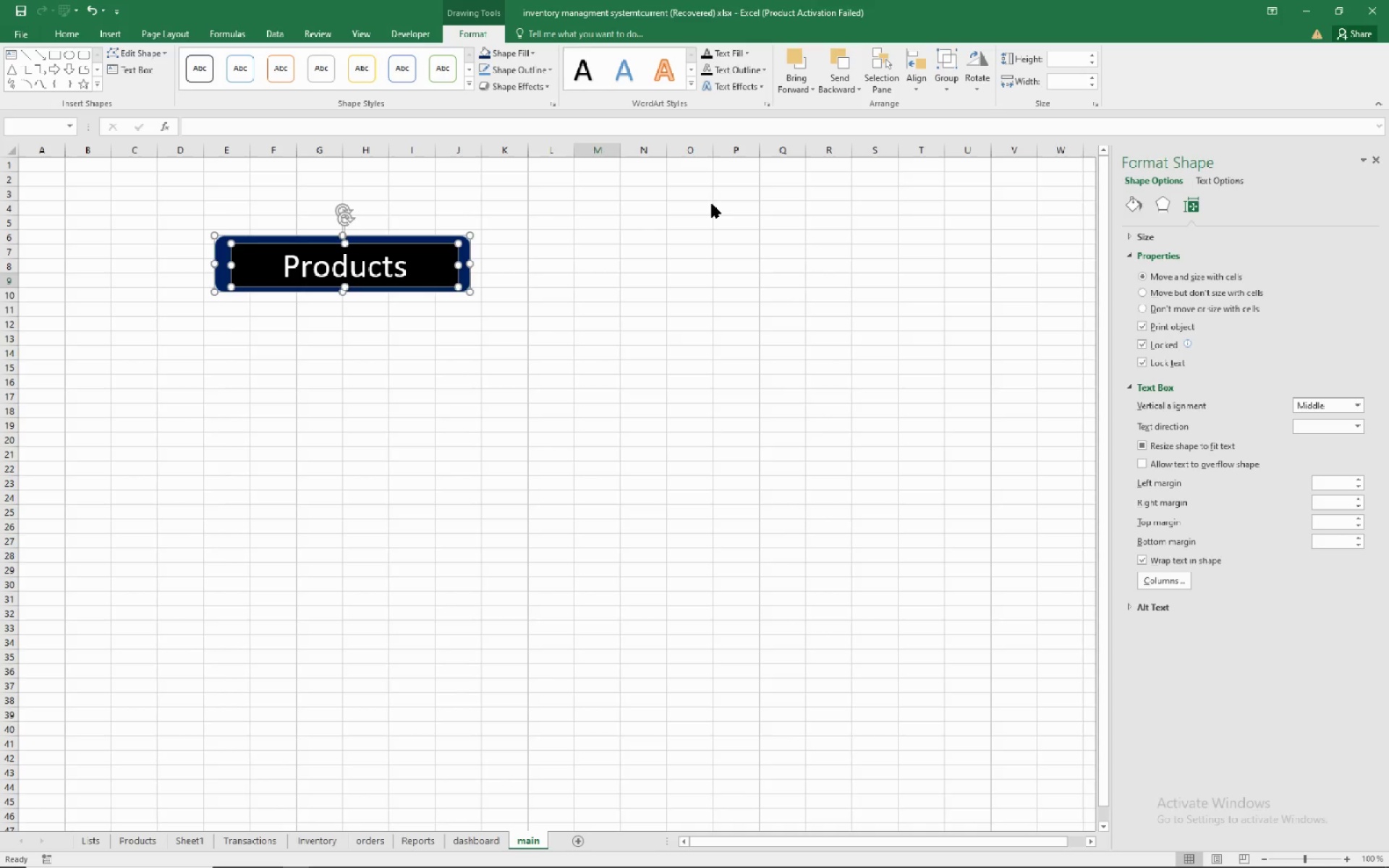 
mouse_move([778, 89])
 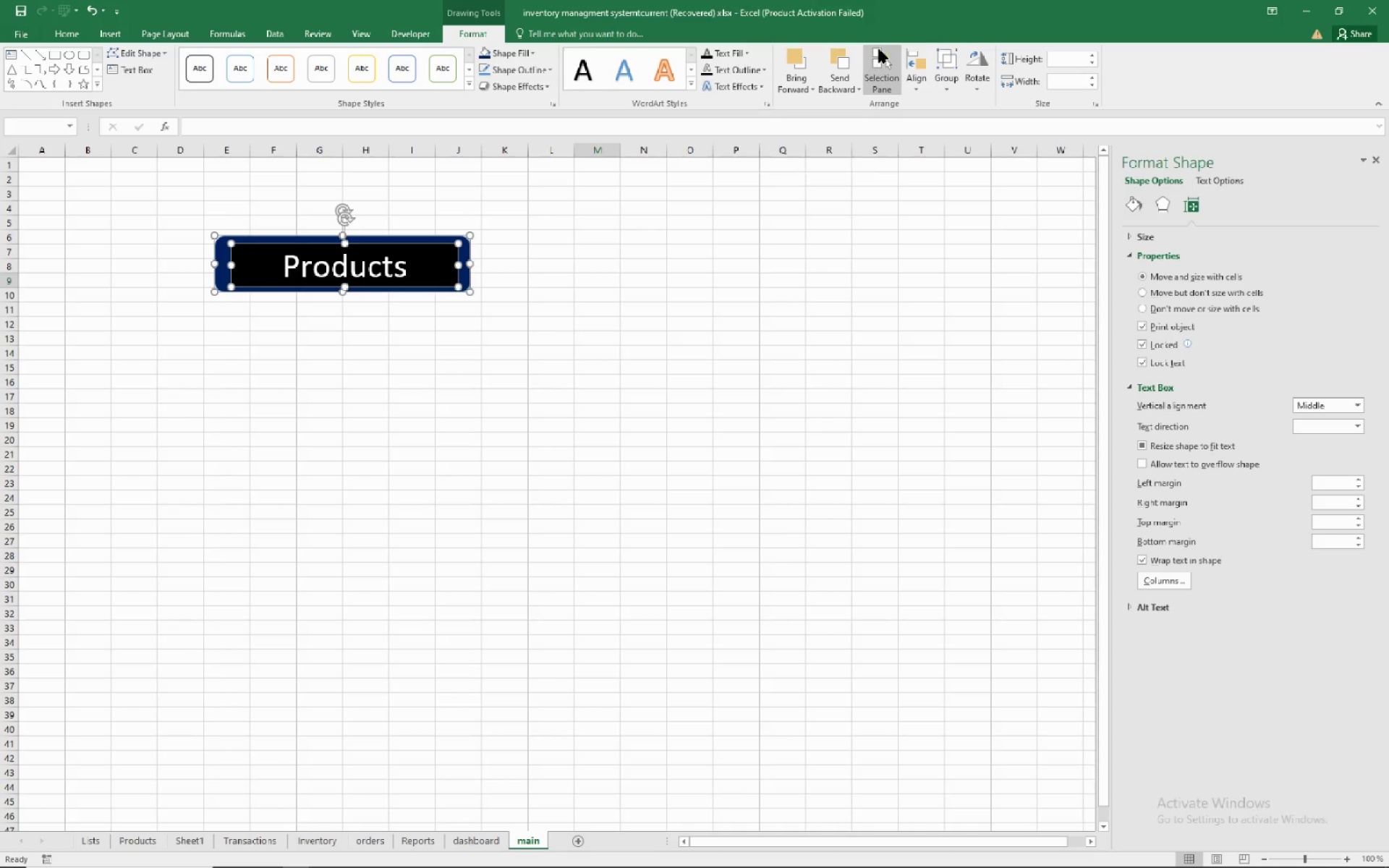 
left_click([912, 71])
 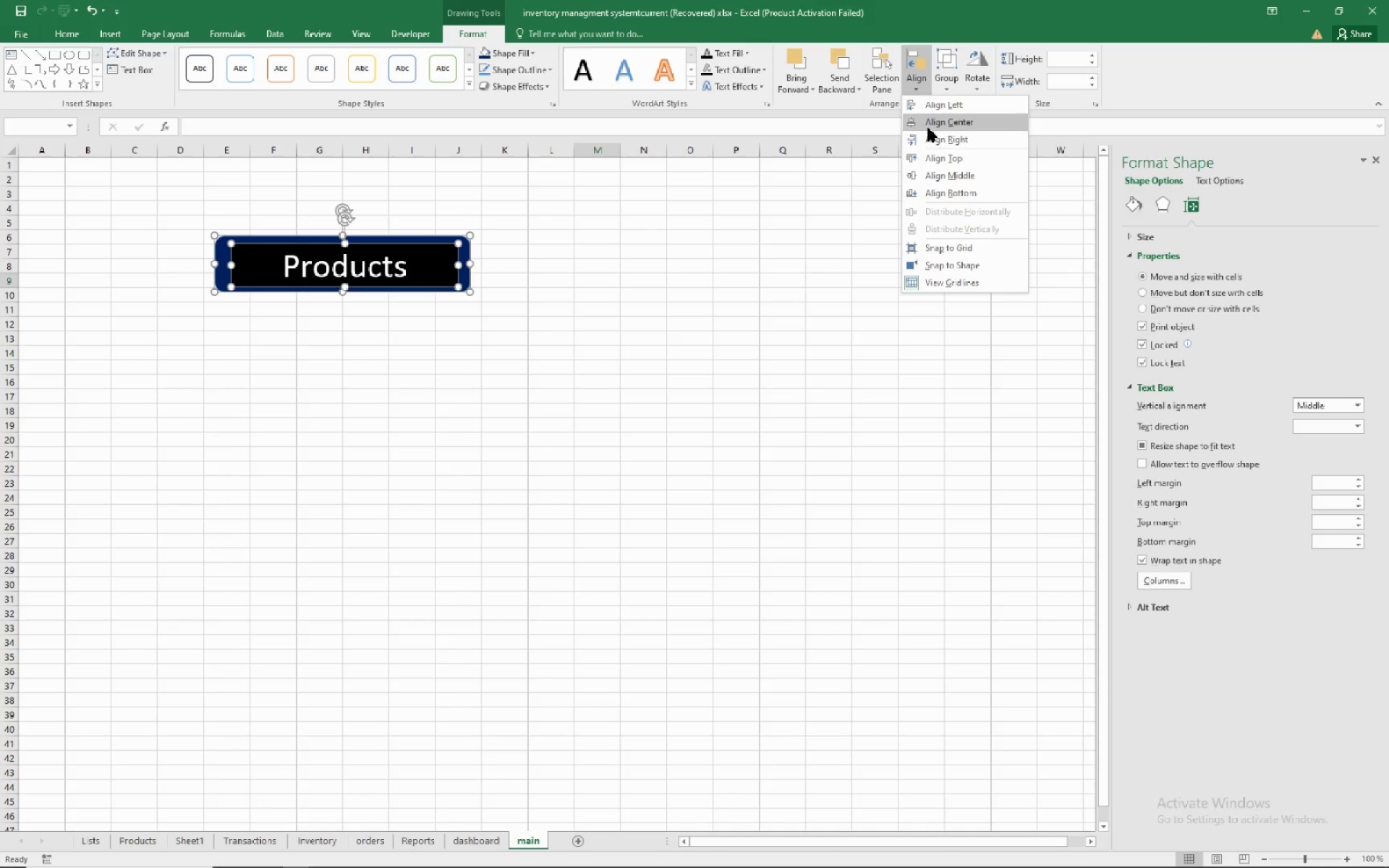 
left_click([930, 127])
 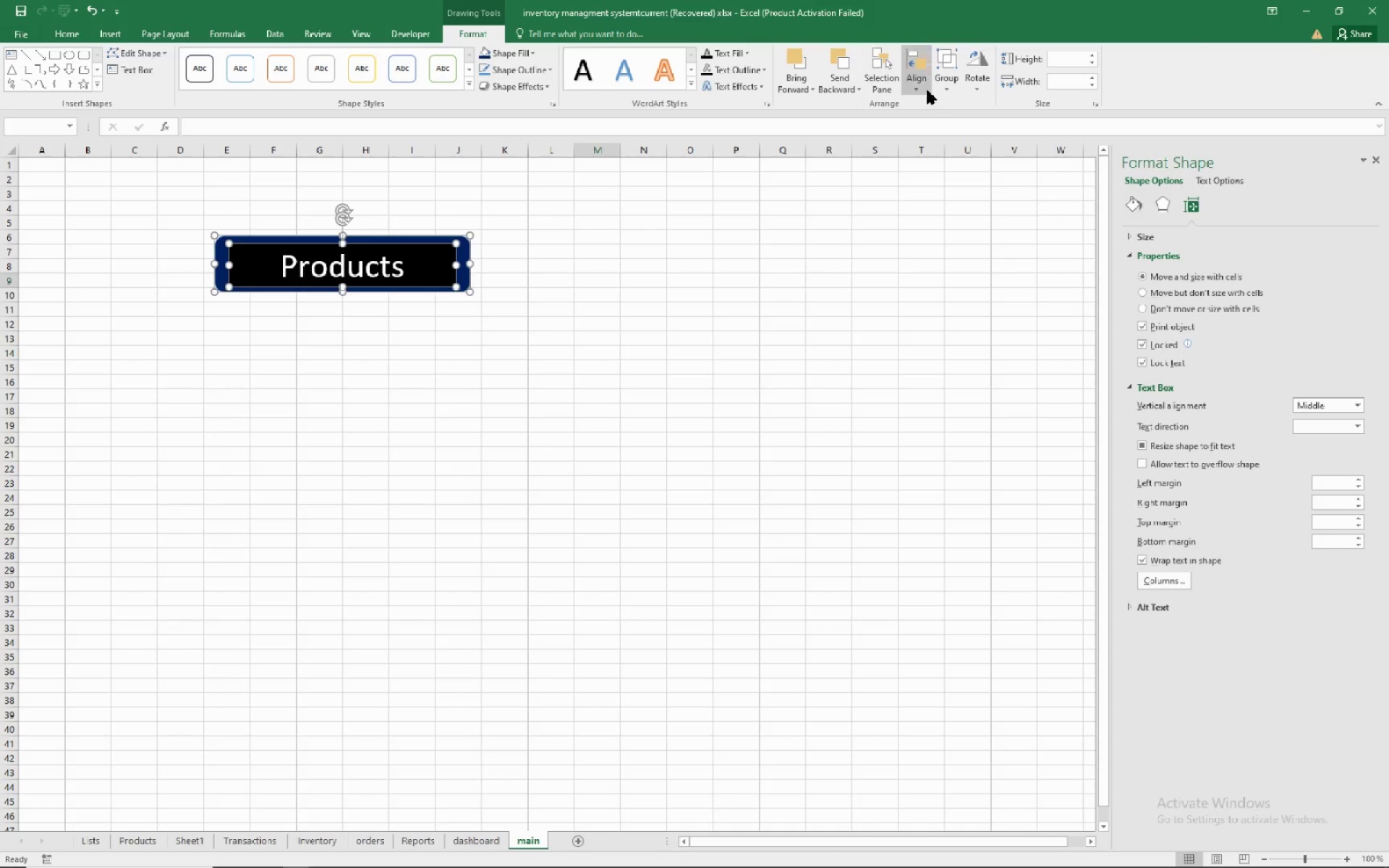 
left_click([925, 76])
 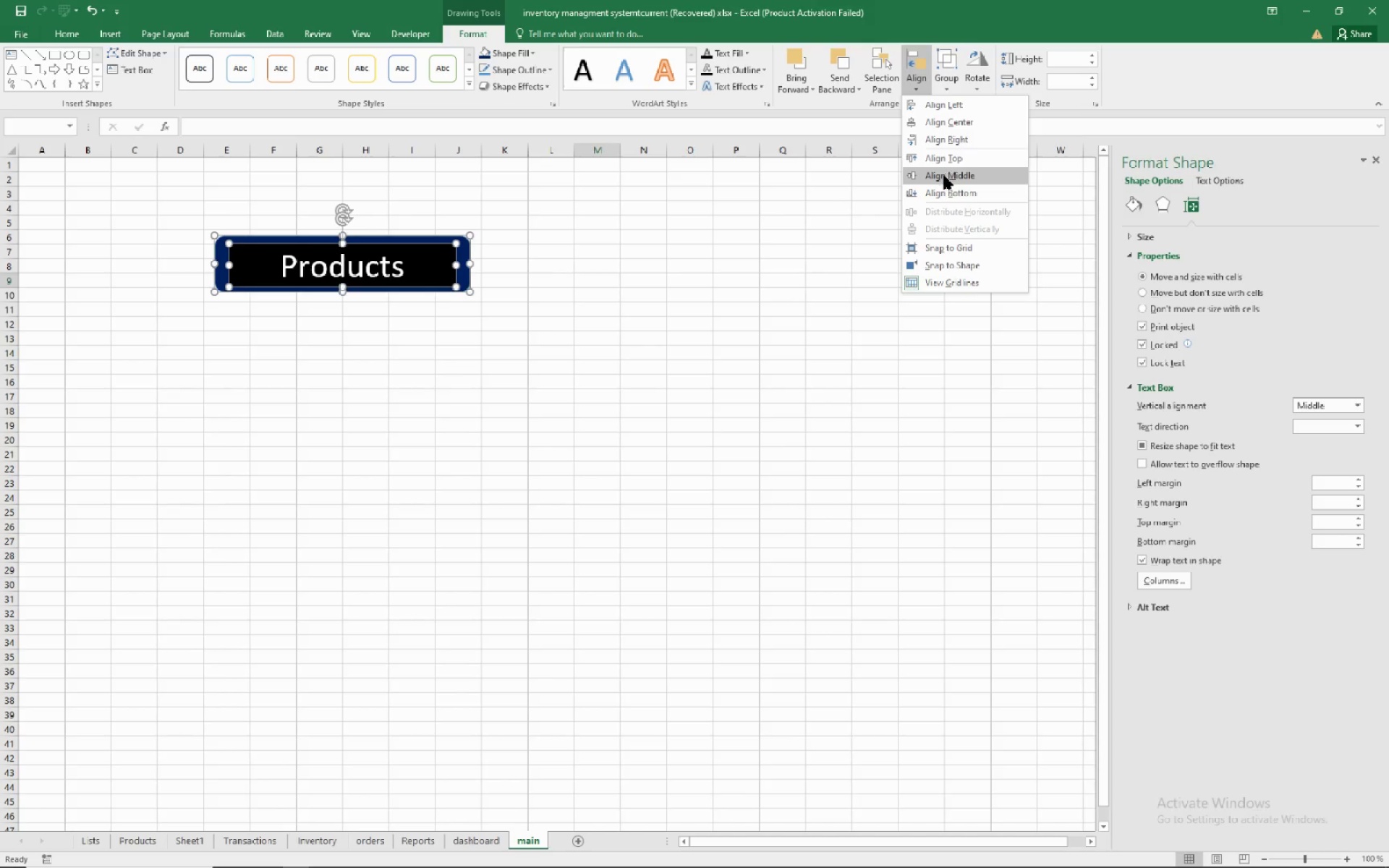 
left_click([944, 179])
 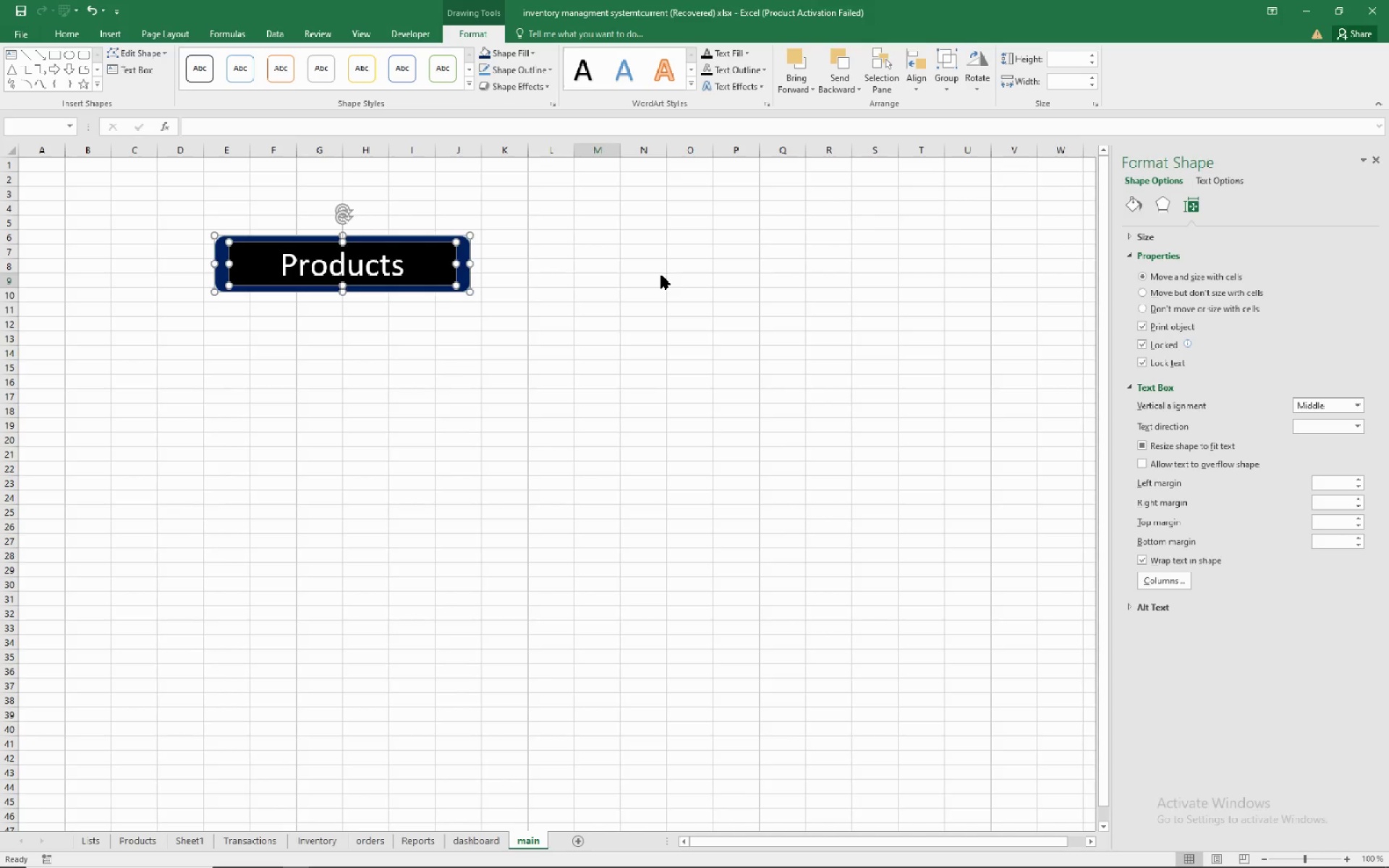 
left_click([661, 275])
 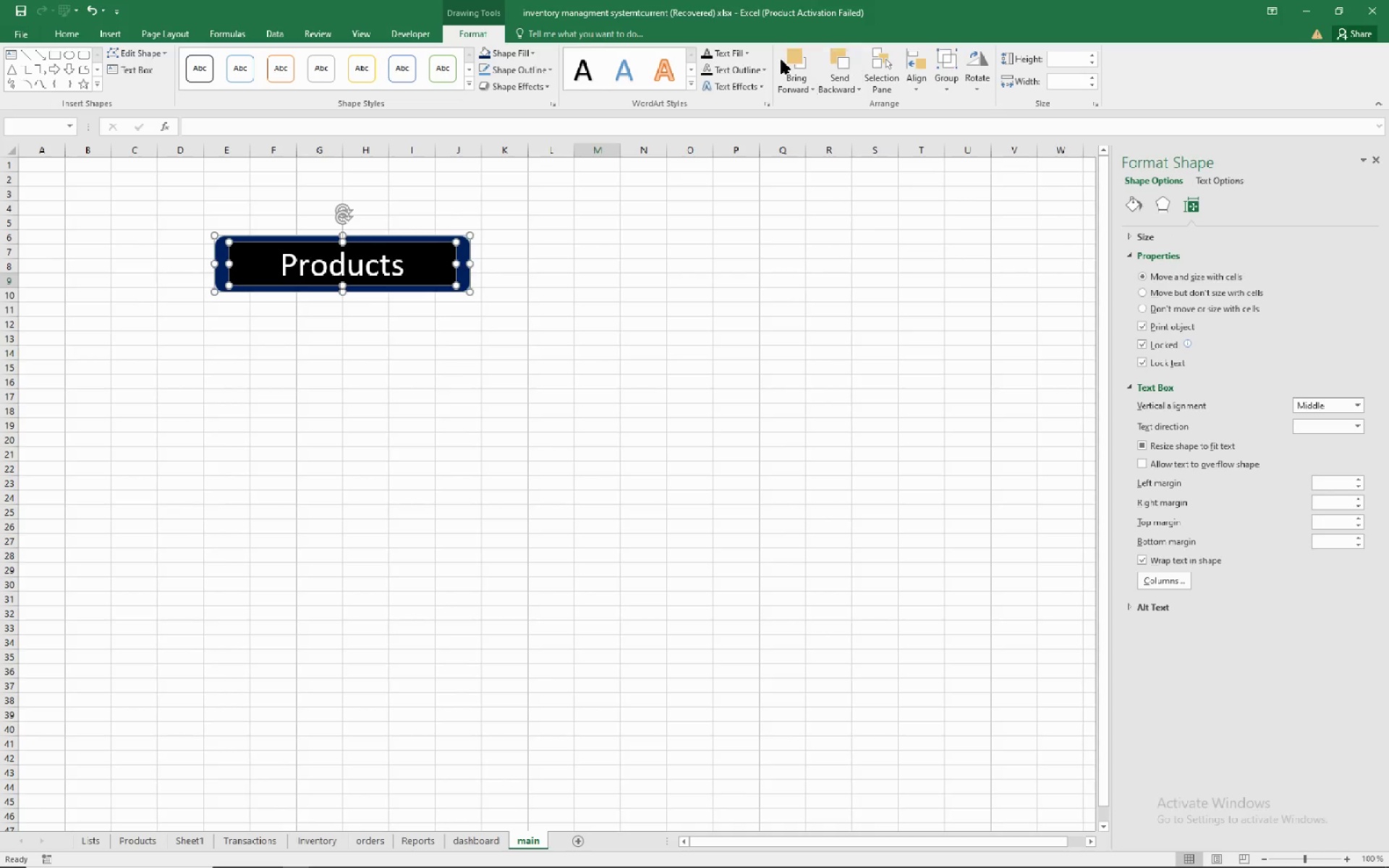 
wait(5.32)
 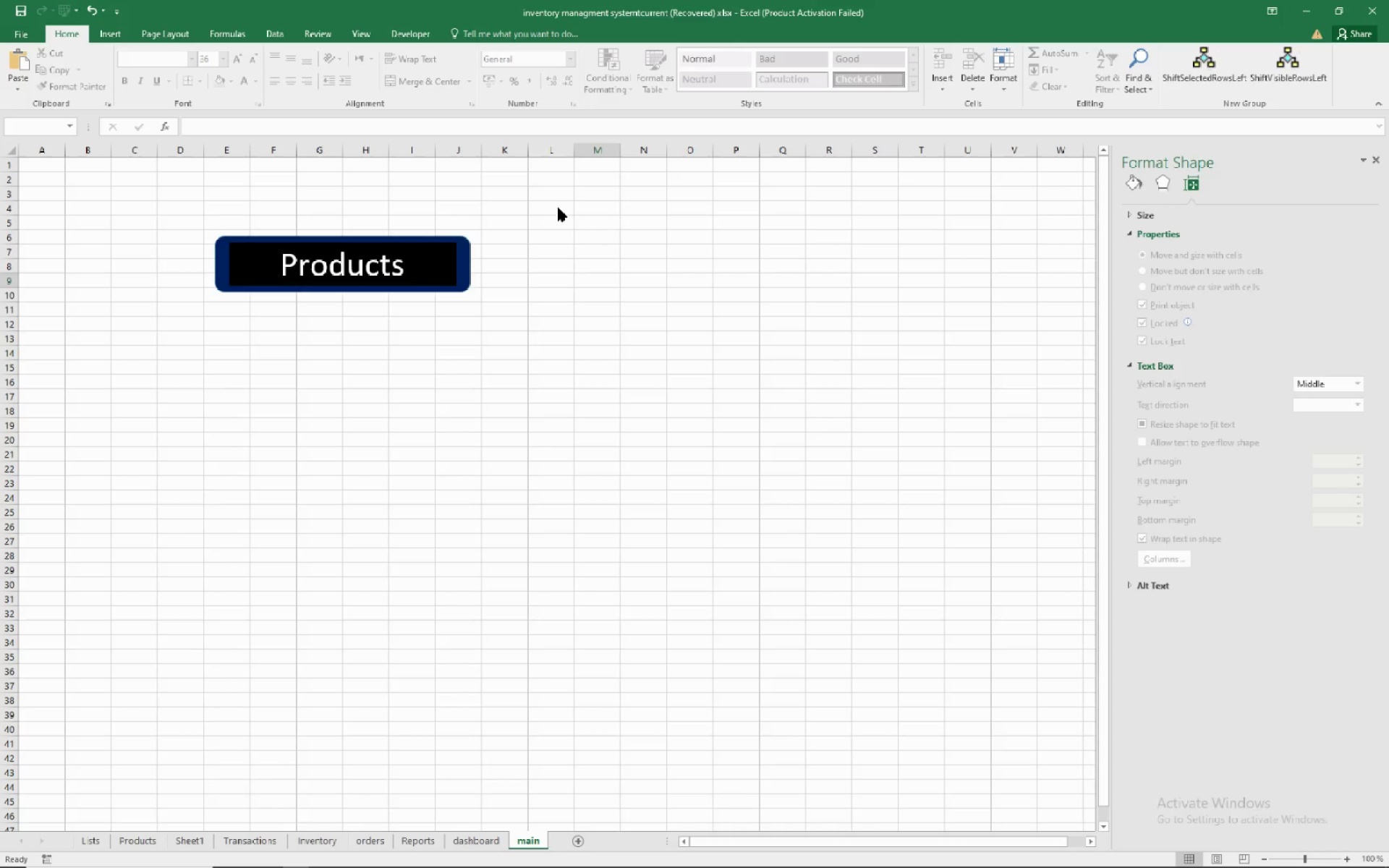 
left_click([943, 85])
 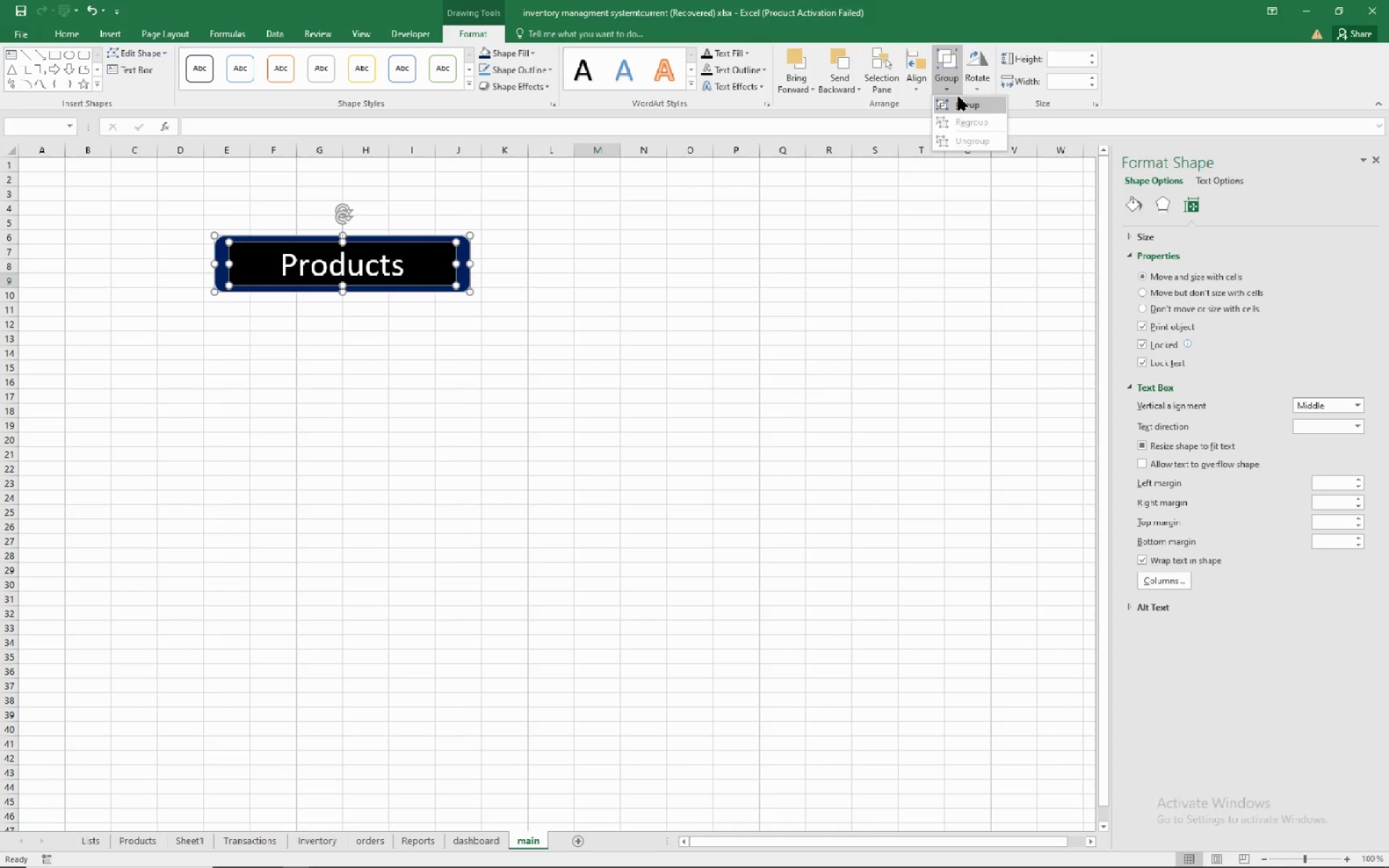 
left_click([952, 104])
 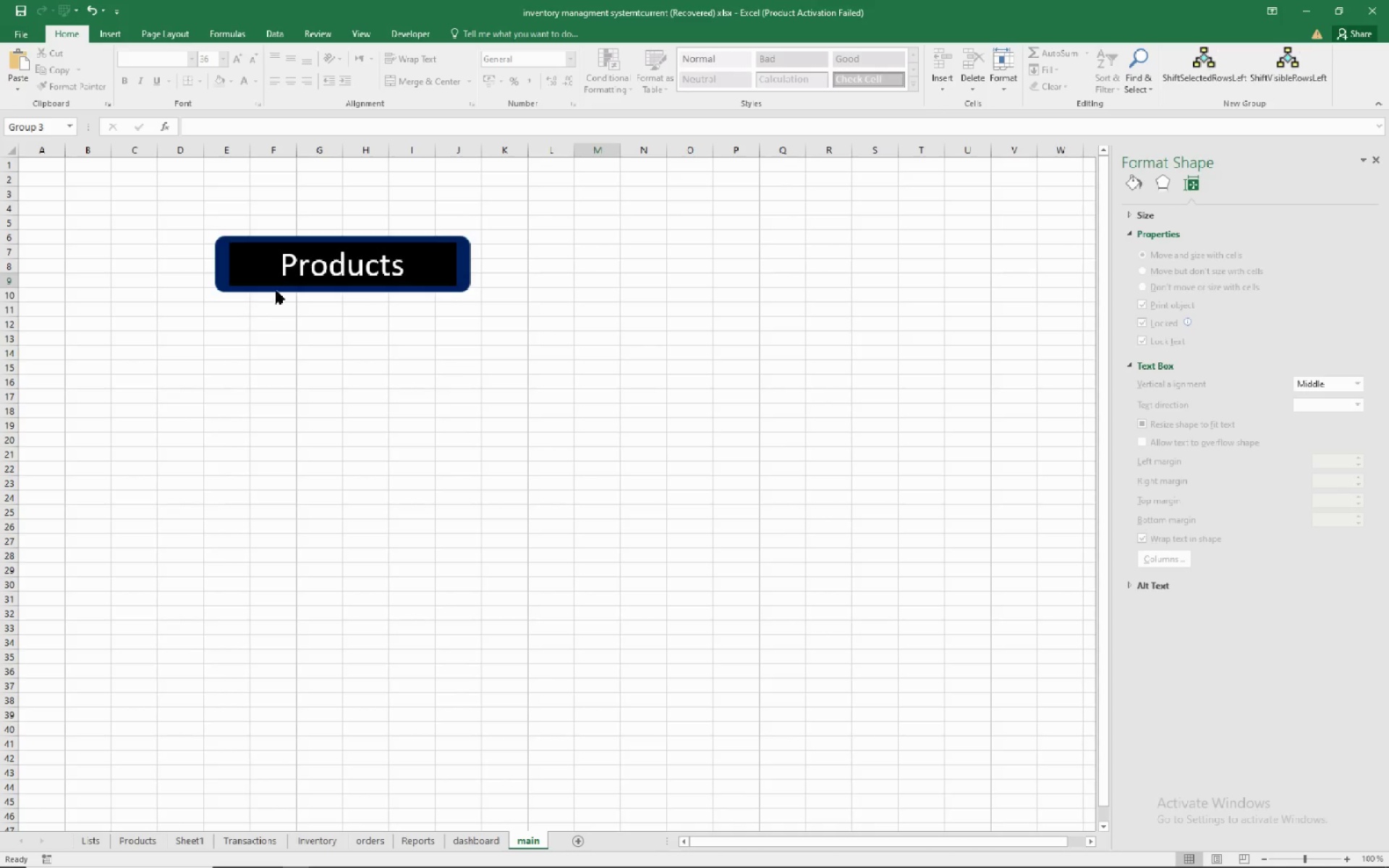 
left_click([337, 250])
 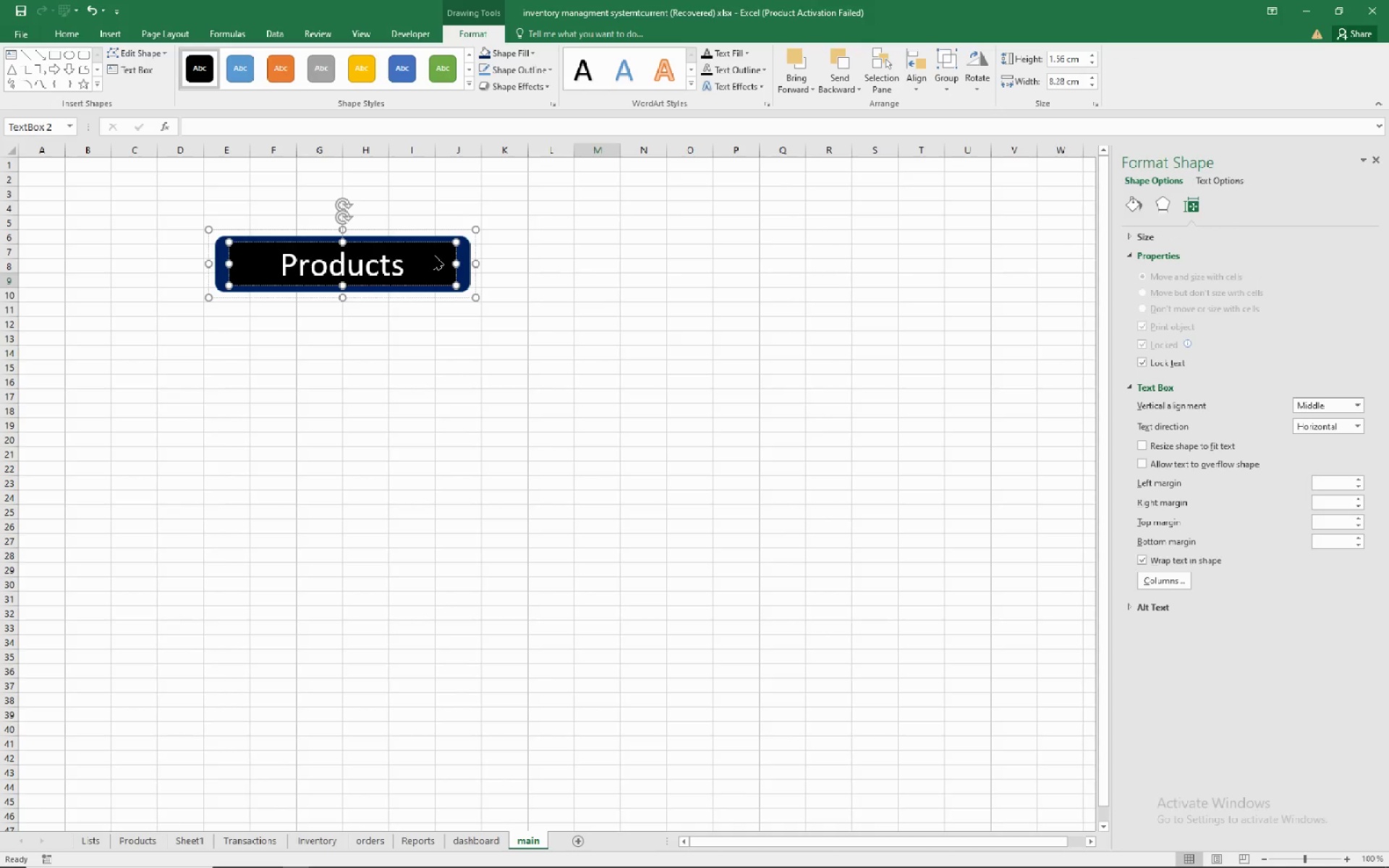 
left_click([462, 250])
 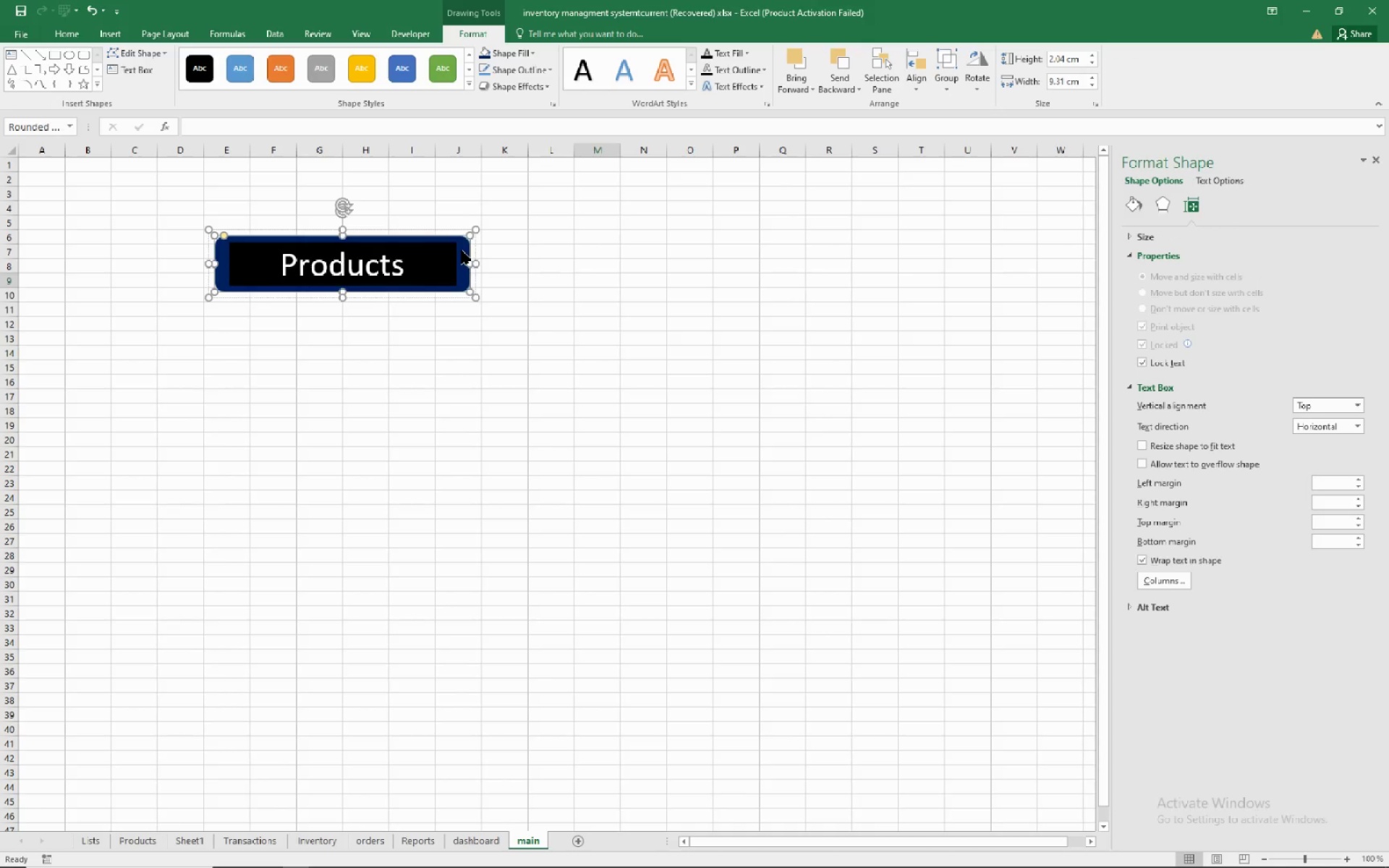 
left_click([436, 250])
 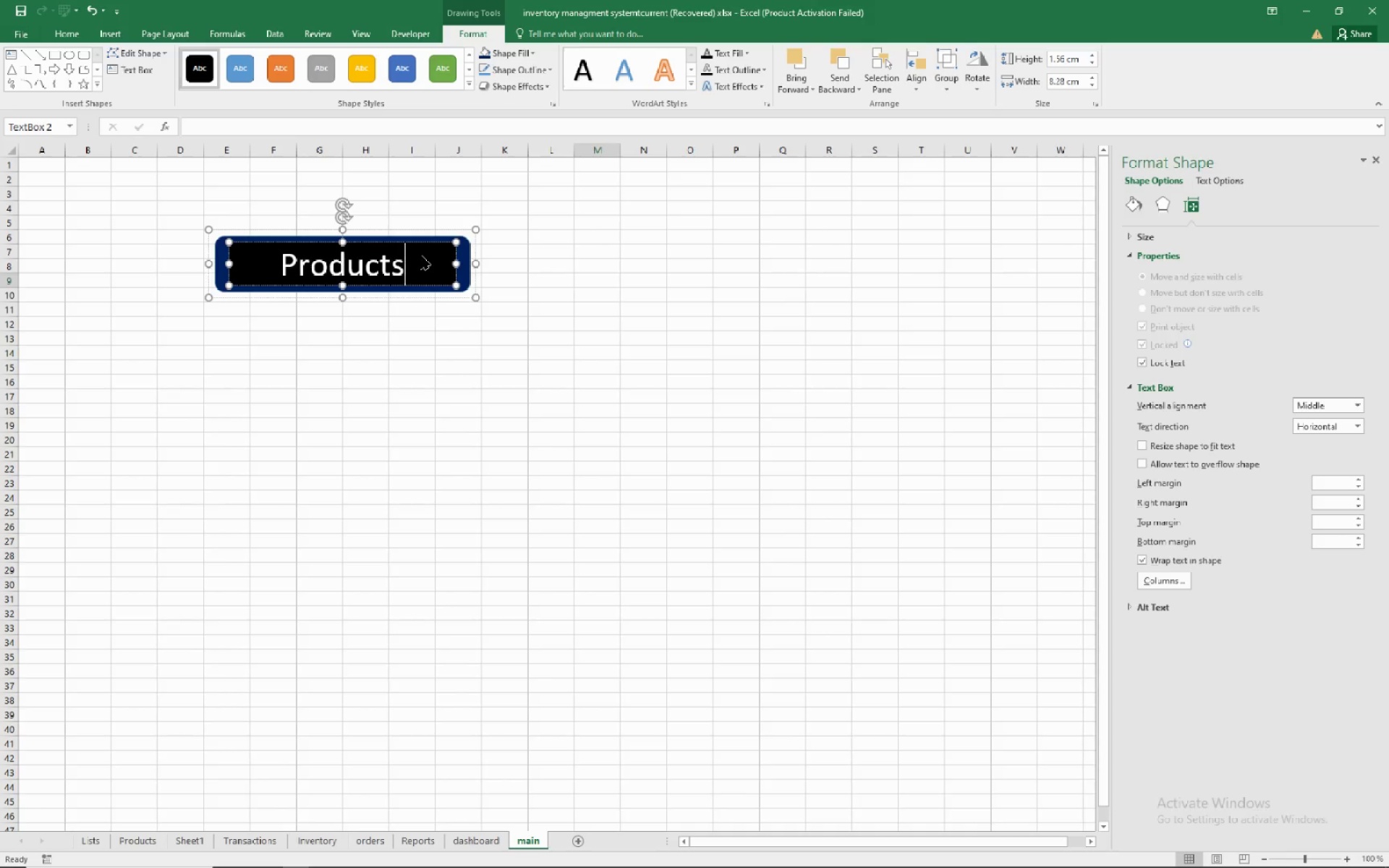 
right_click([421, 255])
 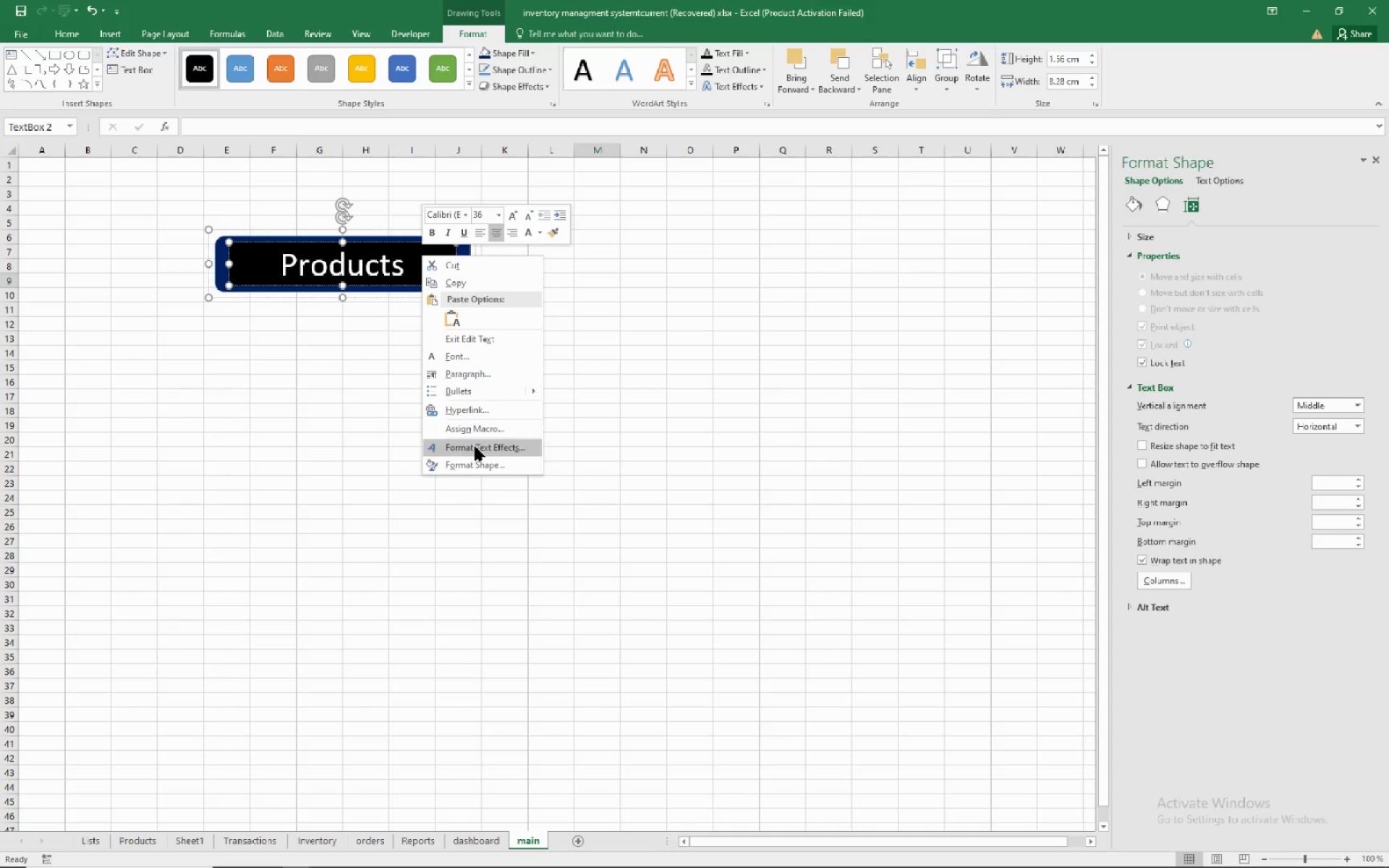 
left_click([485, 407])
 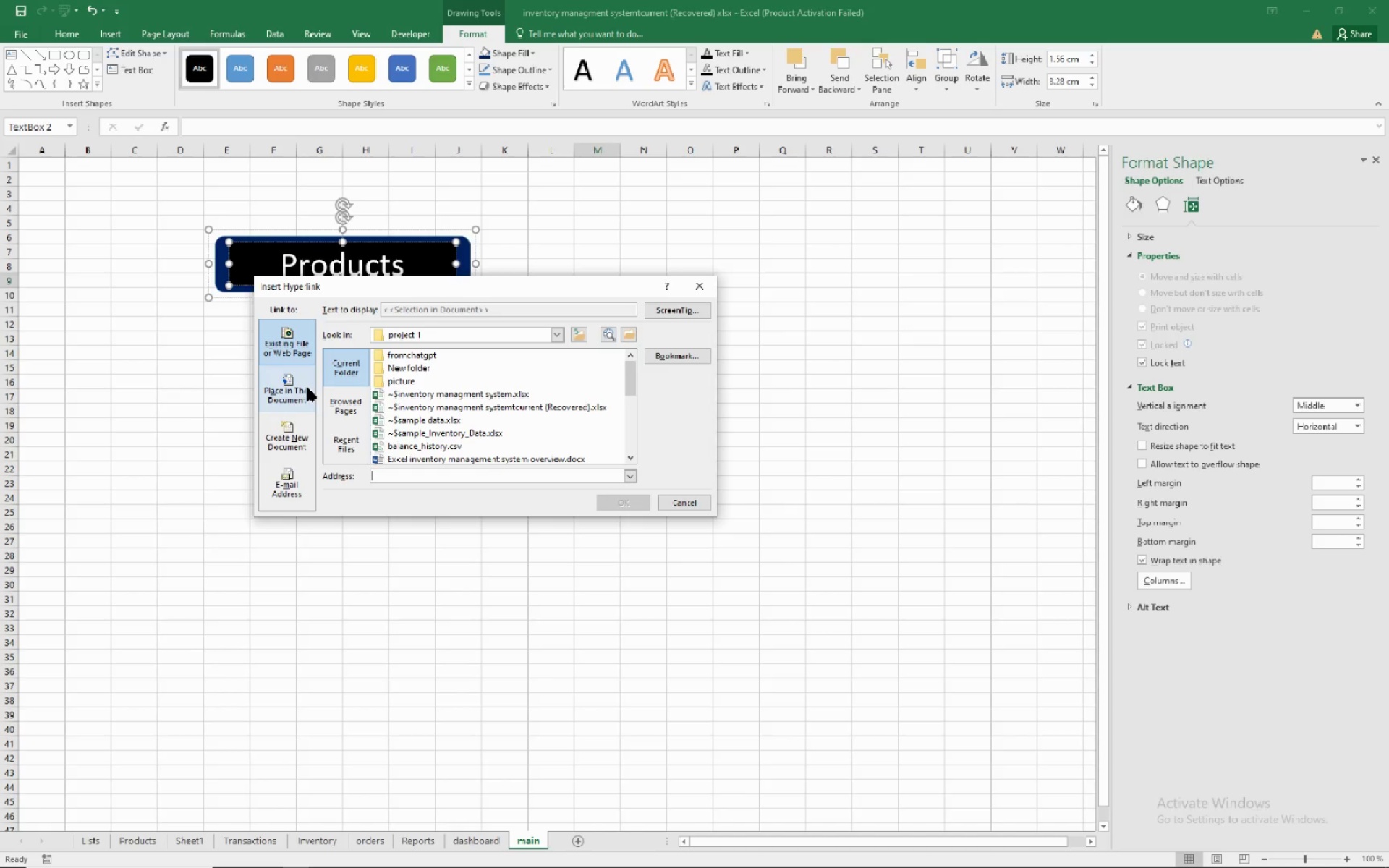 
wait(5.55)
 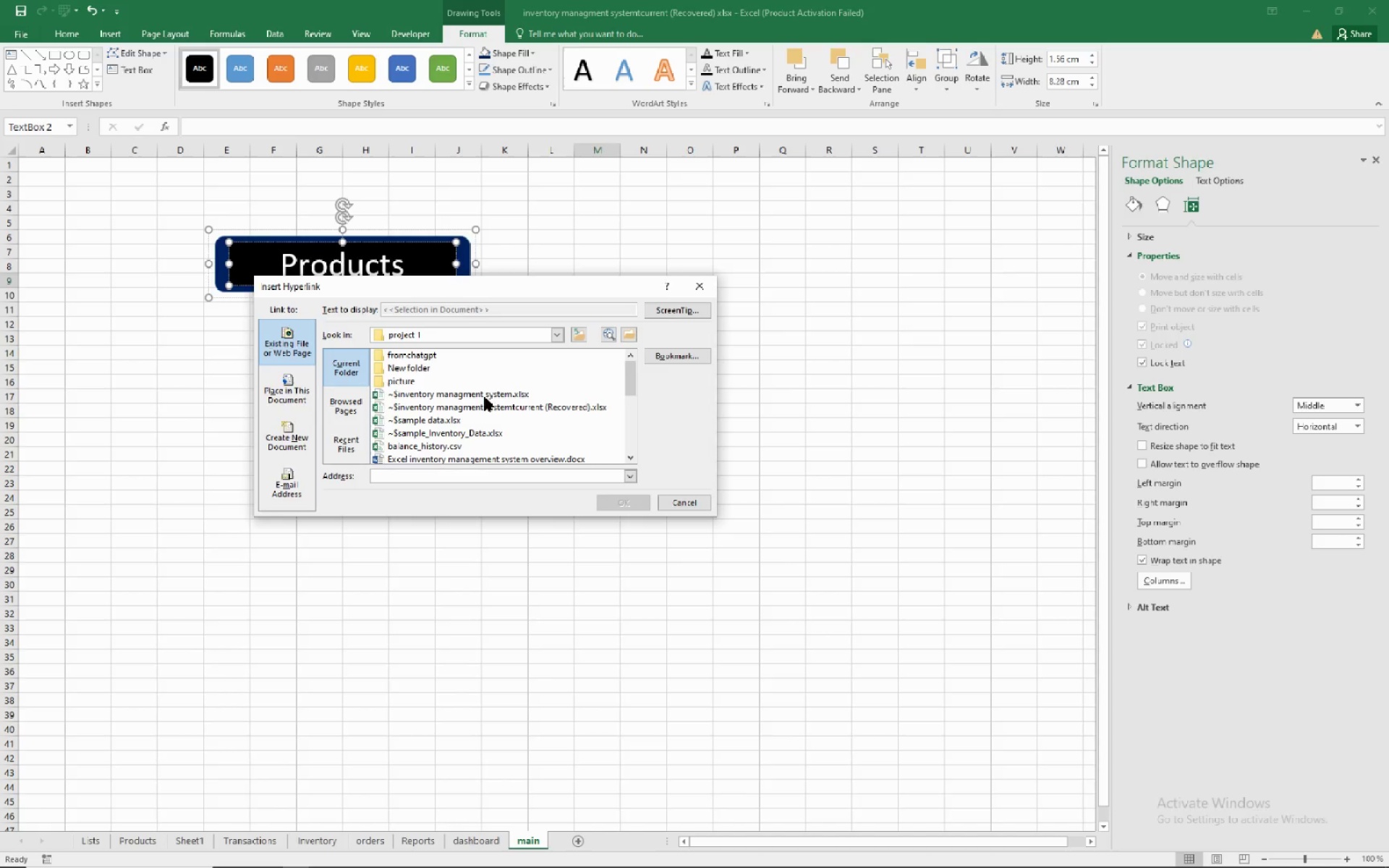 
left_click([306, 388])
 